 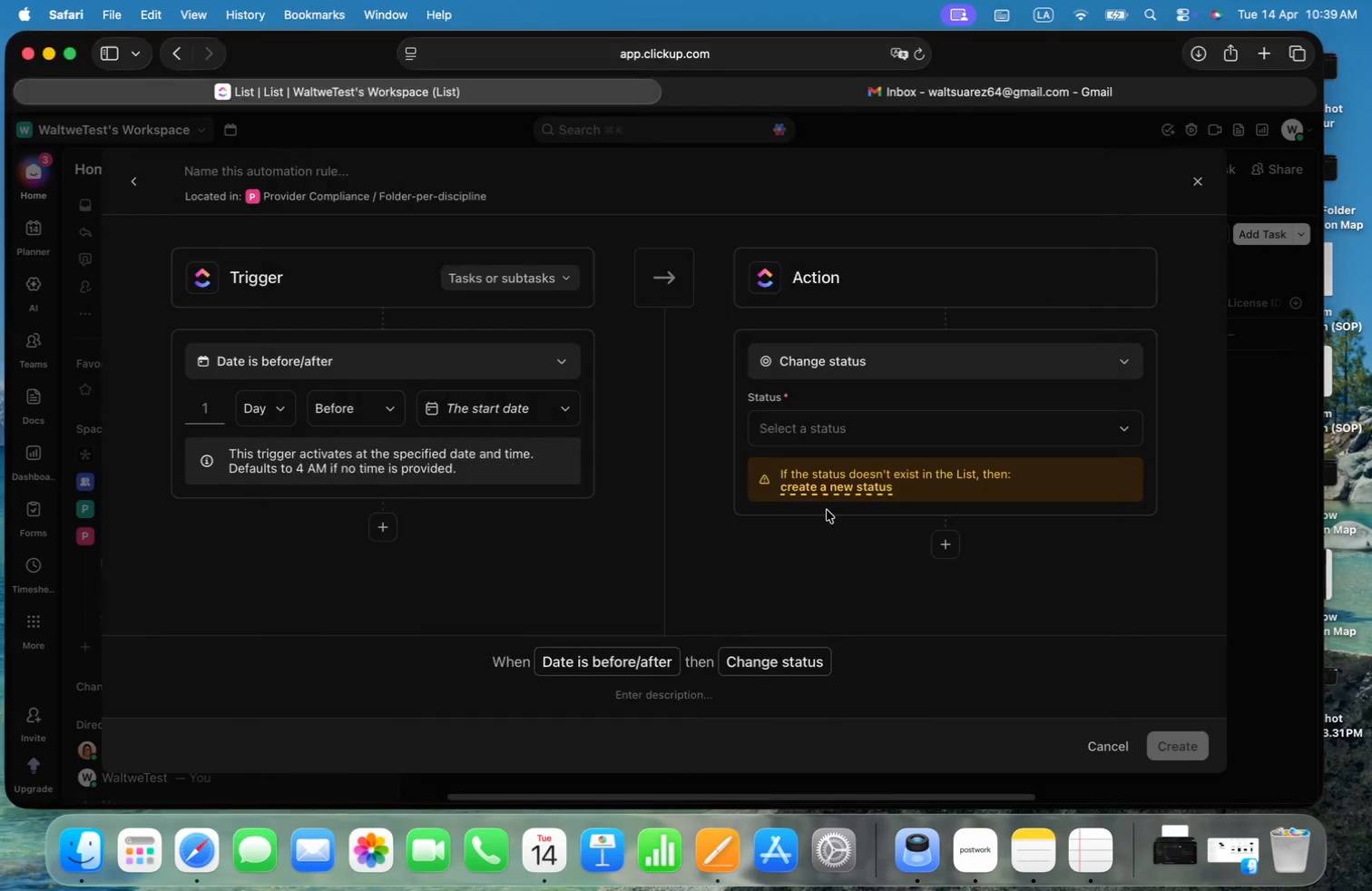 
key(Meta+Tab)
 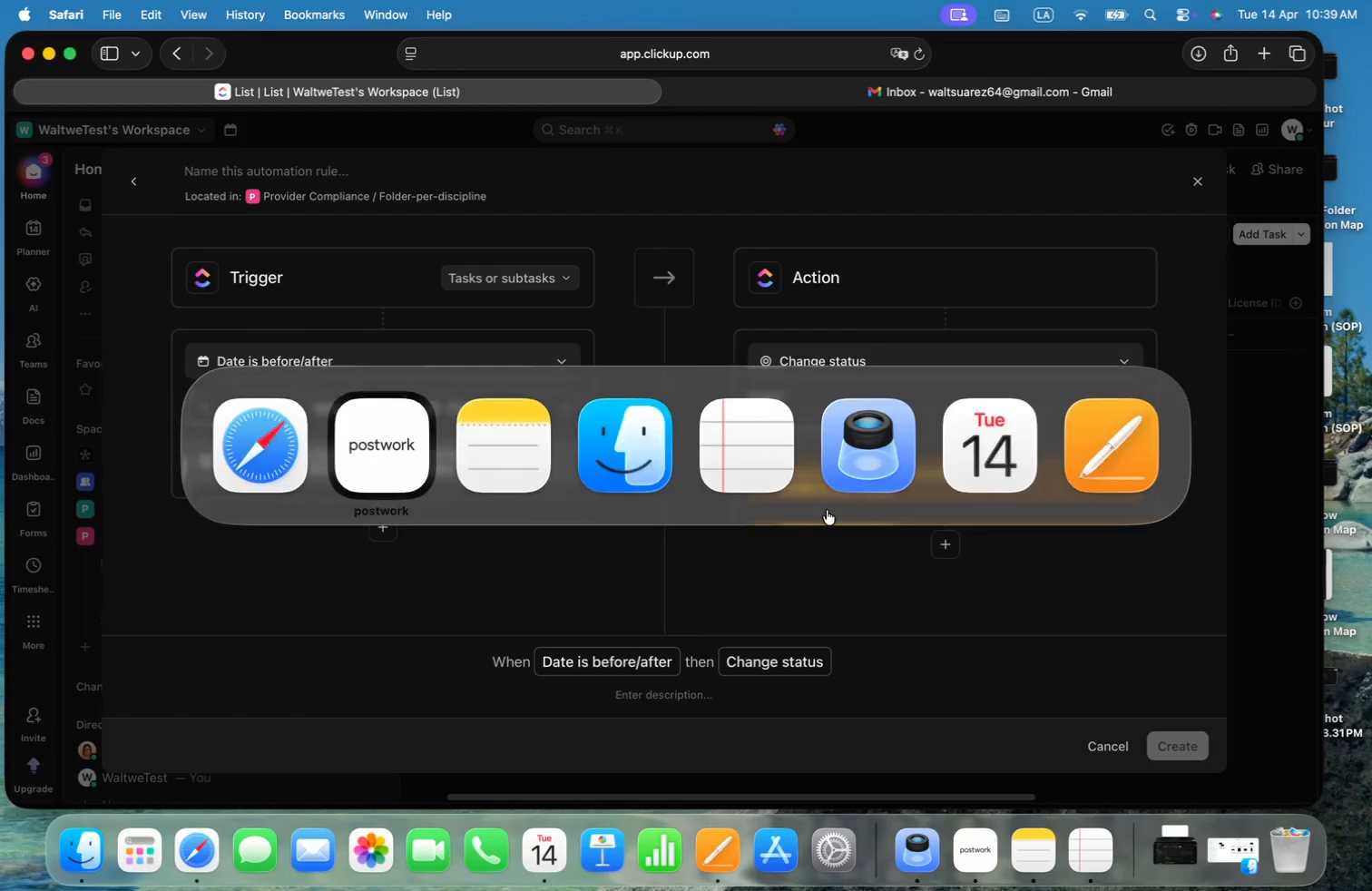 
key(Meta+Tab)
 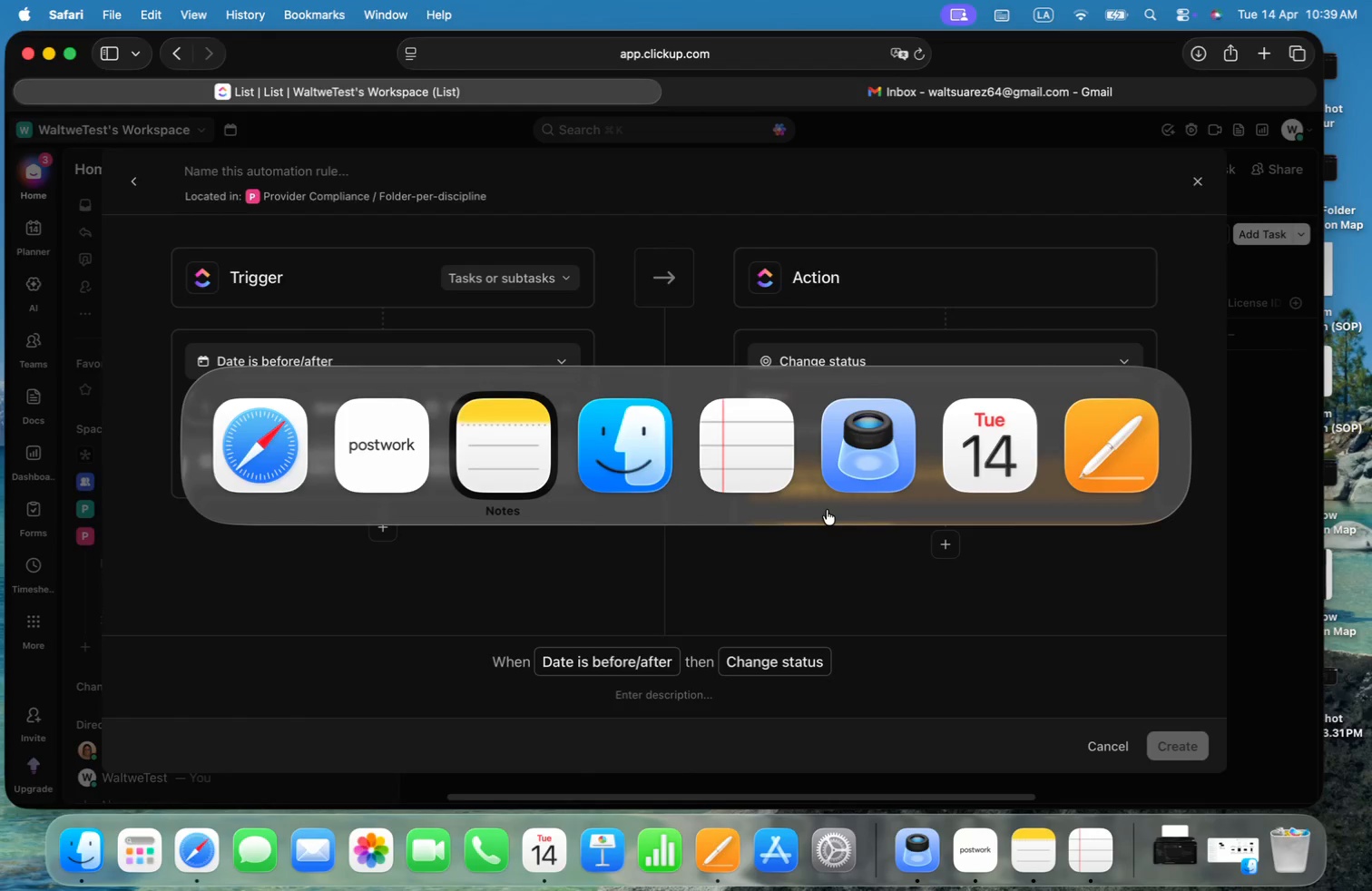 
scroll: coordinate [882, 455], scroll_direction: down, amount: 2.0
 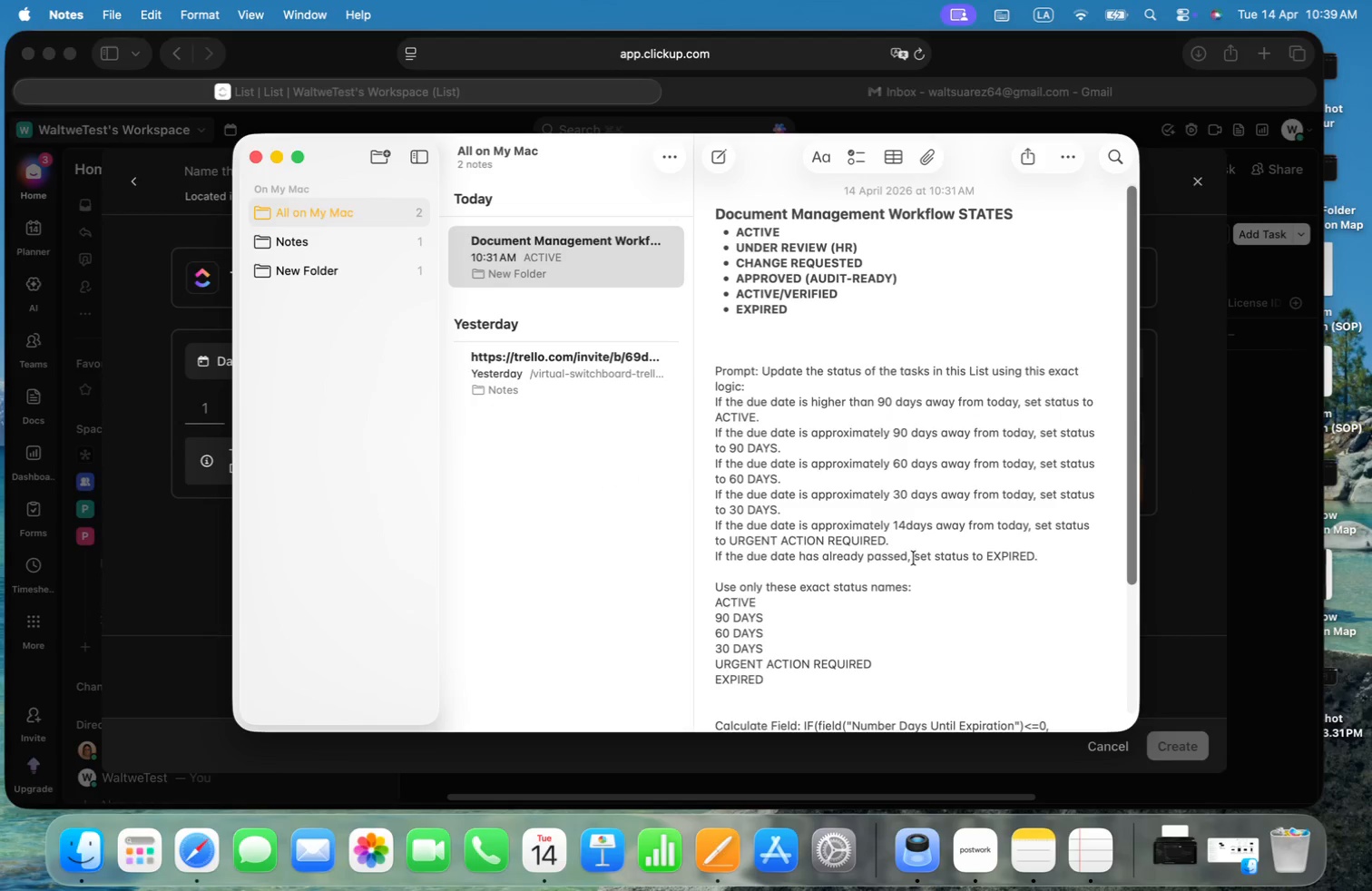 
key(Meta+CommandLeft)
 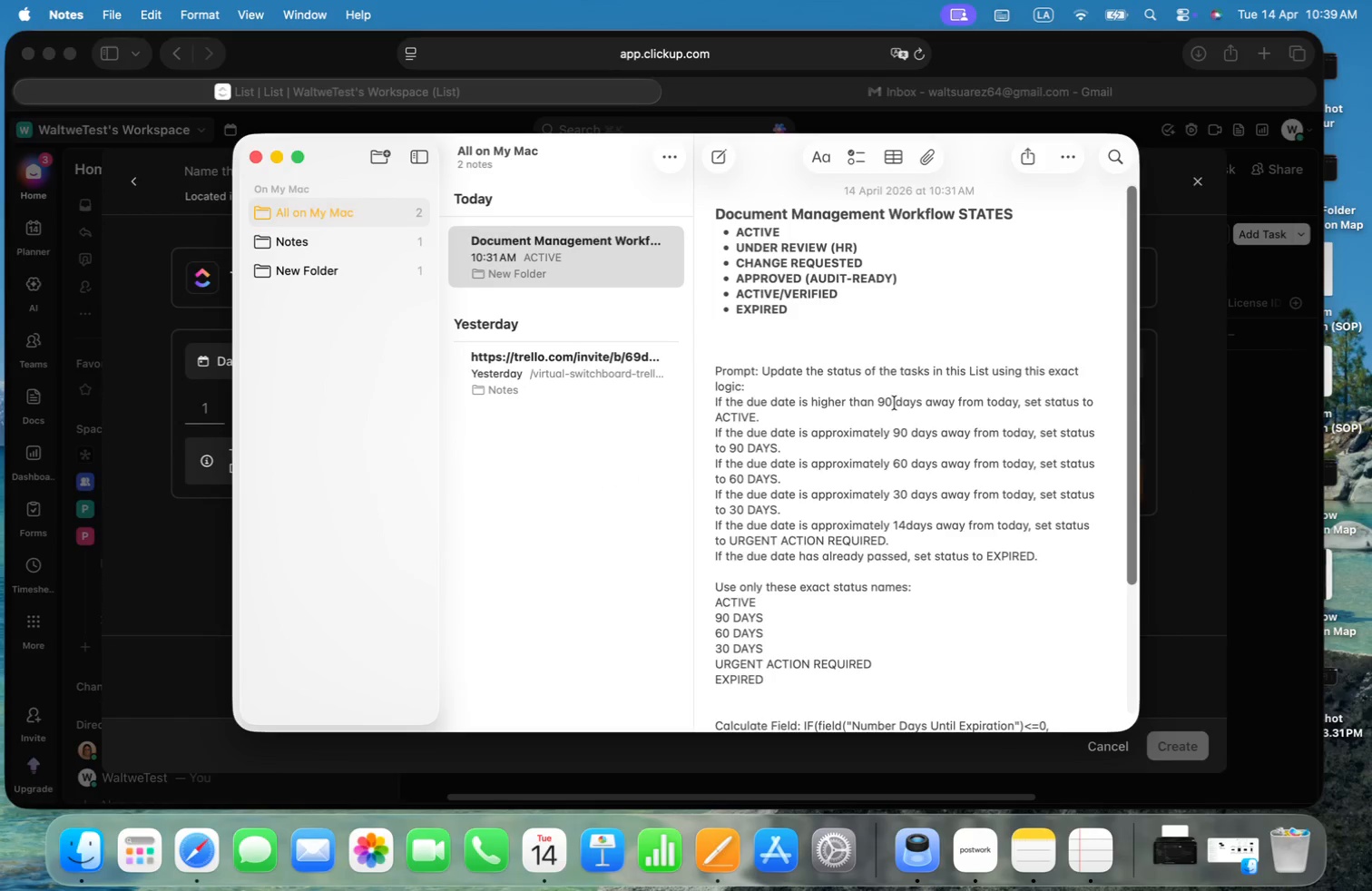 
key(Meta+Tab)
 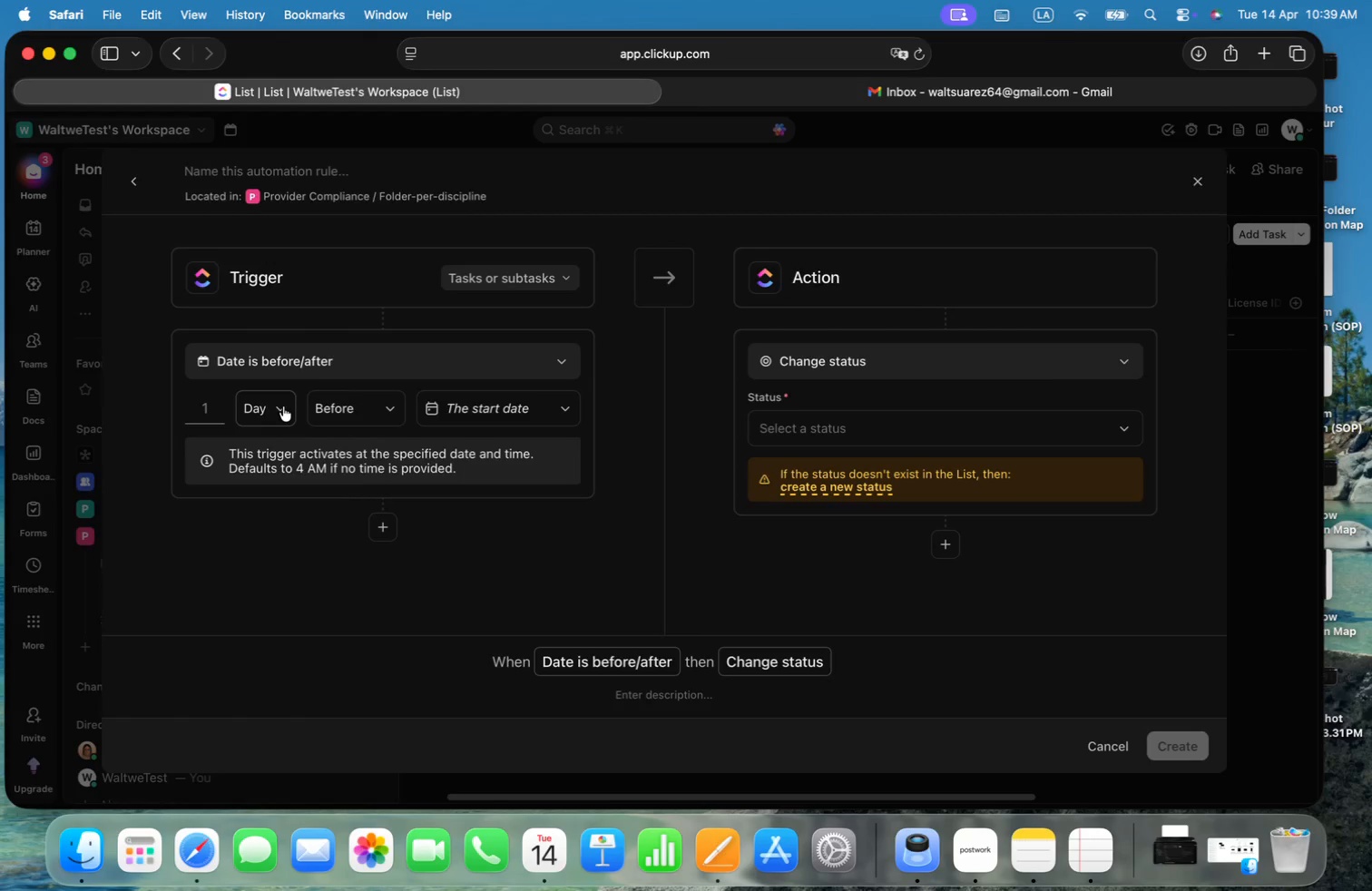 
left_click([213, 408])
 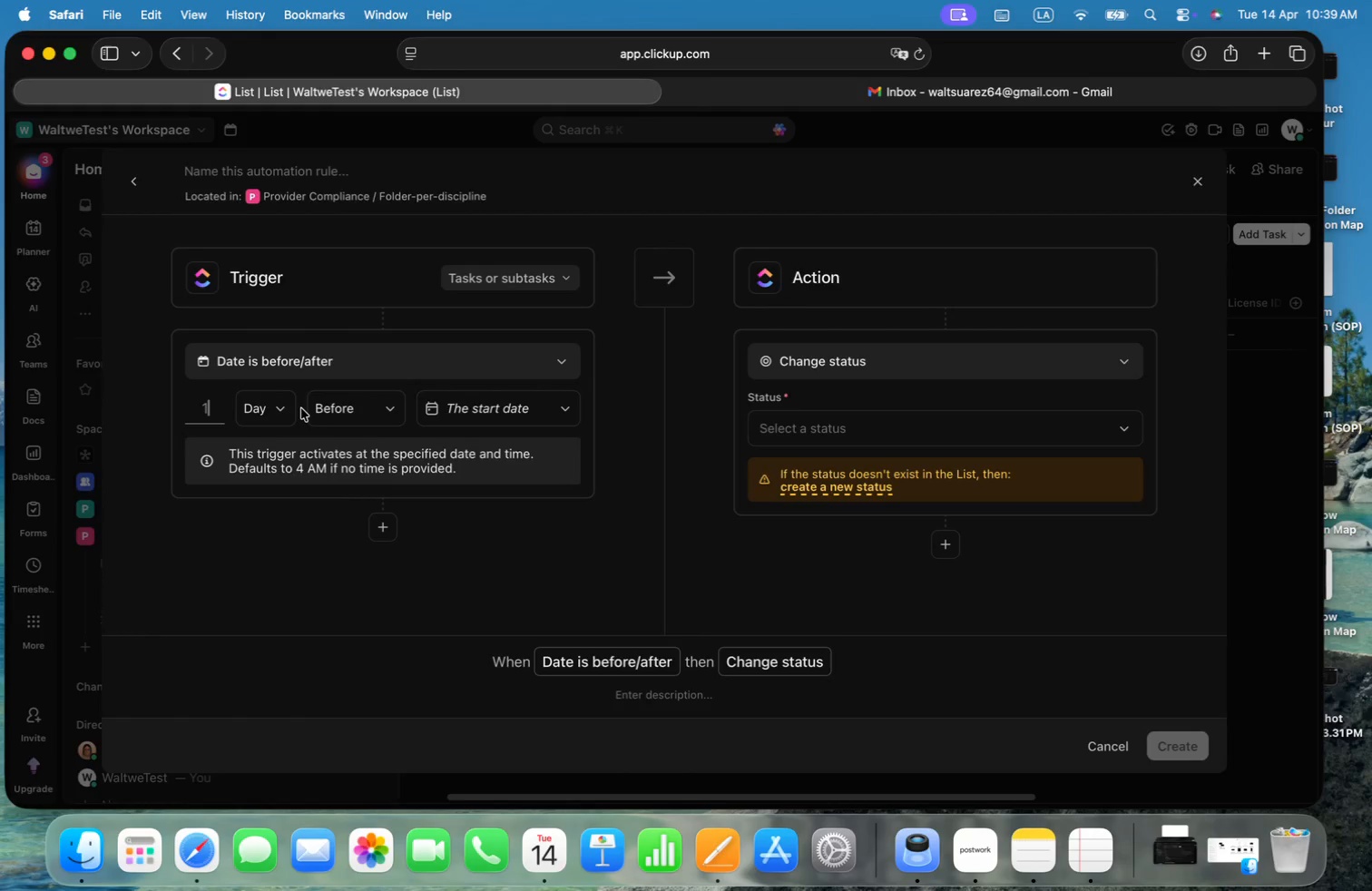 
key(Backspace)
type(90)
key(Backspace)
key(Backspace)
key(Backspace)
key(Backspace)
type(90)
 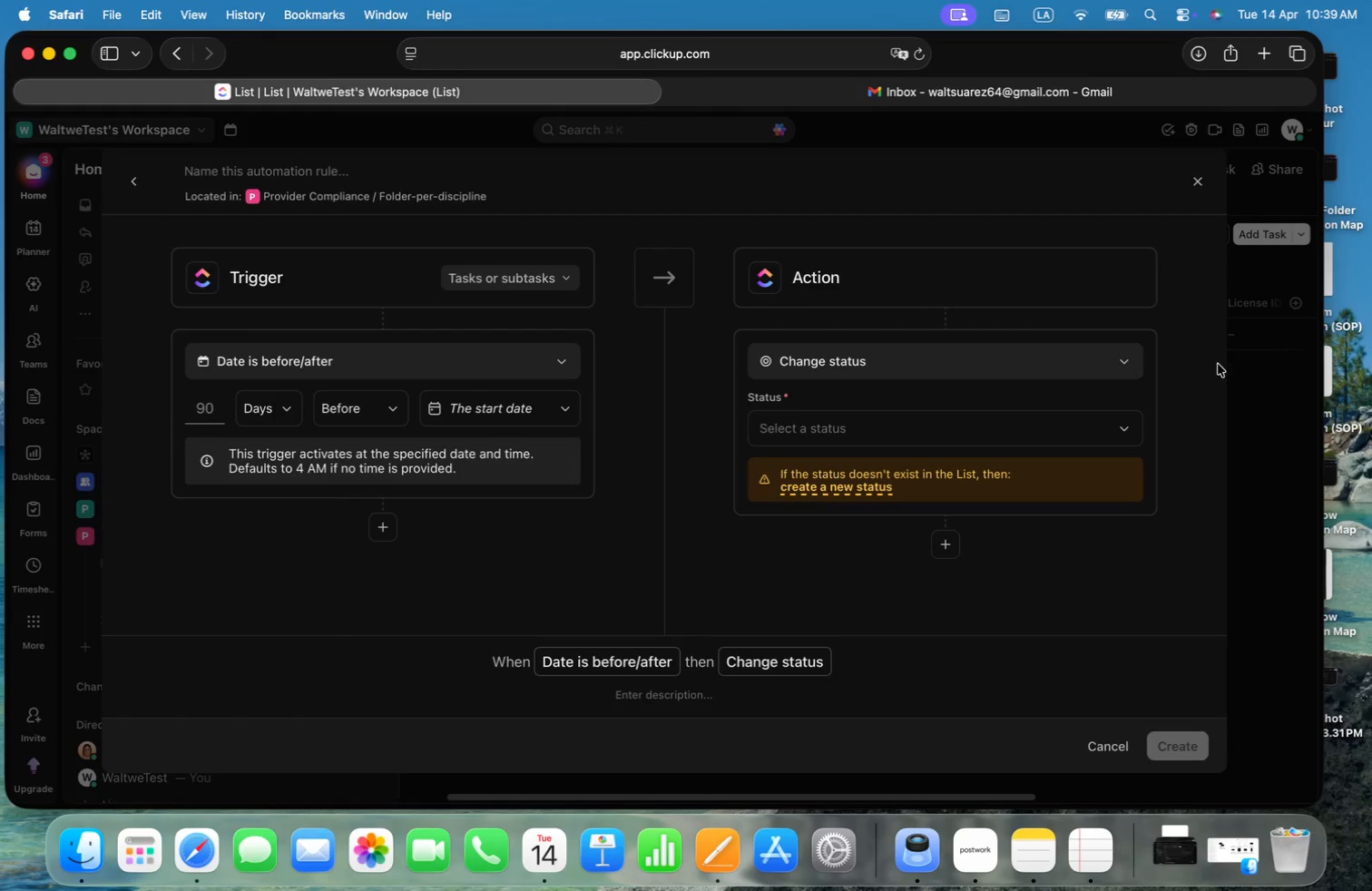 
left_click([508, 406])
 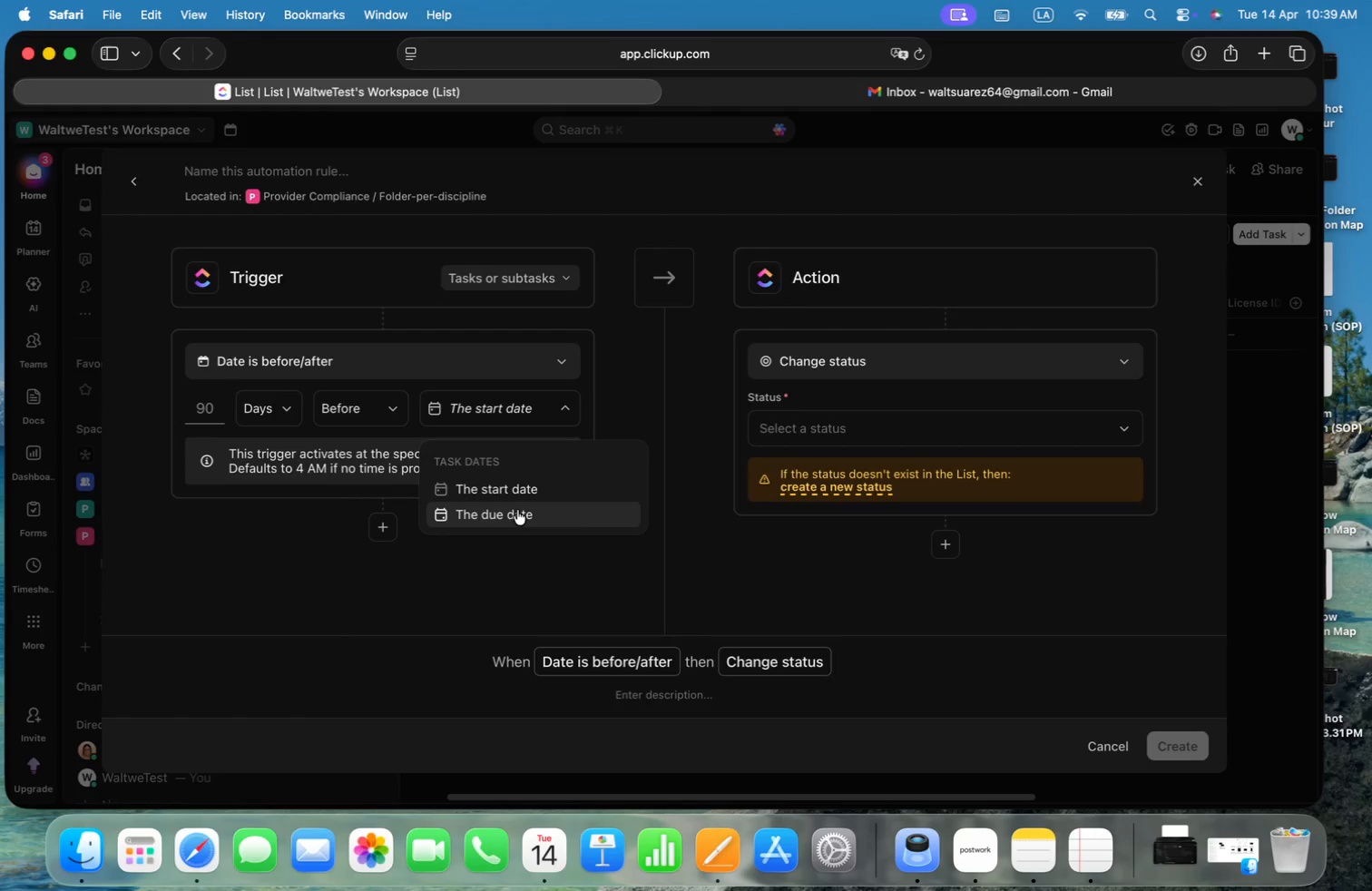 
left_click([517, 510])
 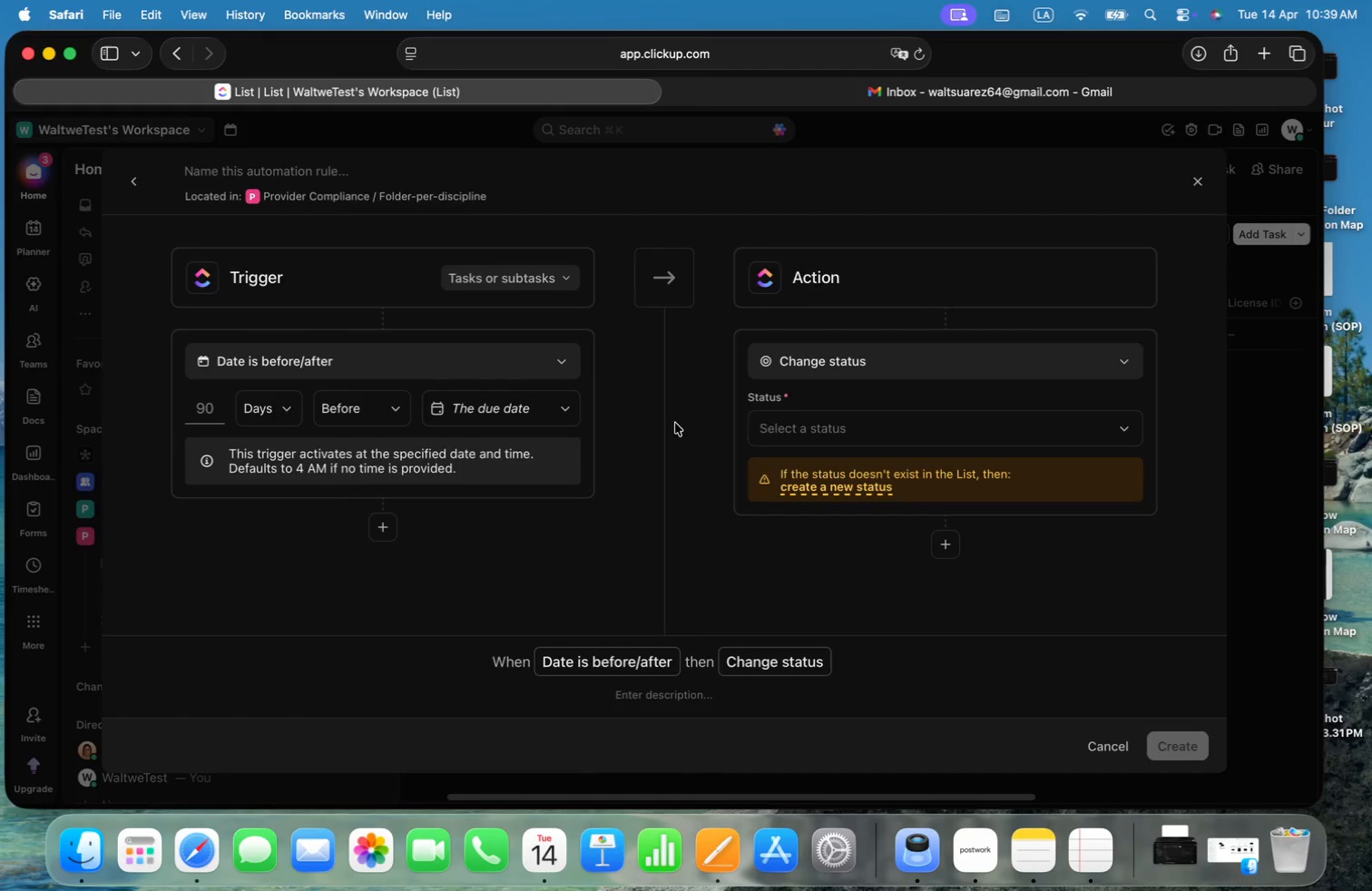 
left_click([674, 364])
 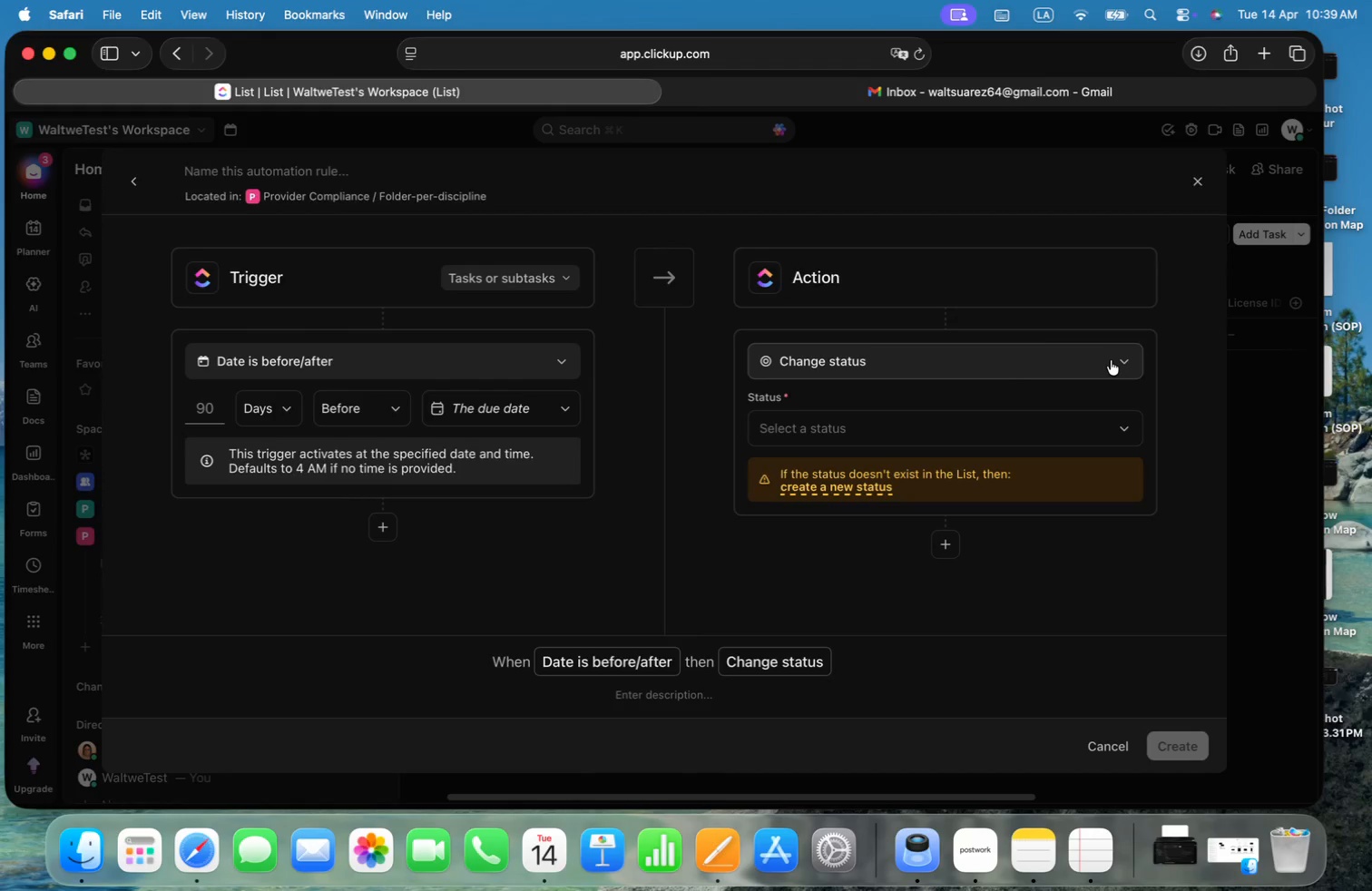 
left_click([1048, 363])
 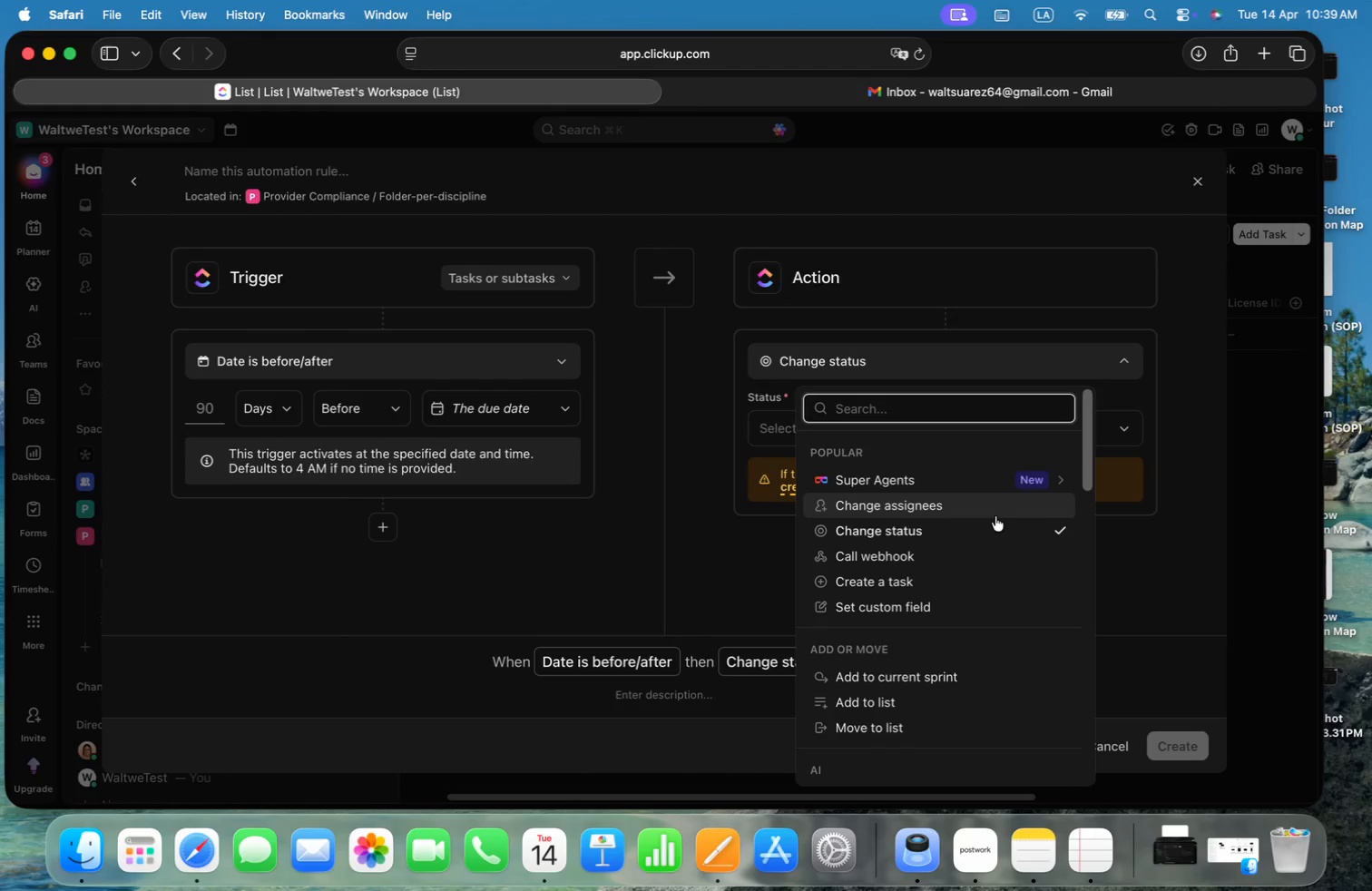 
wait(5.86)
 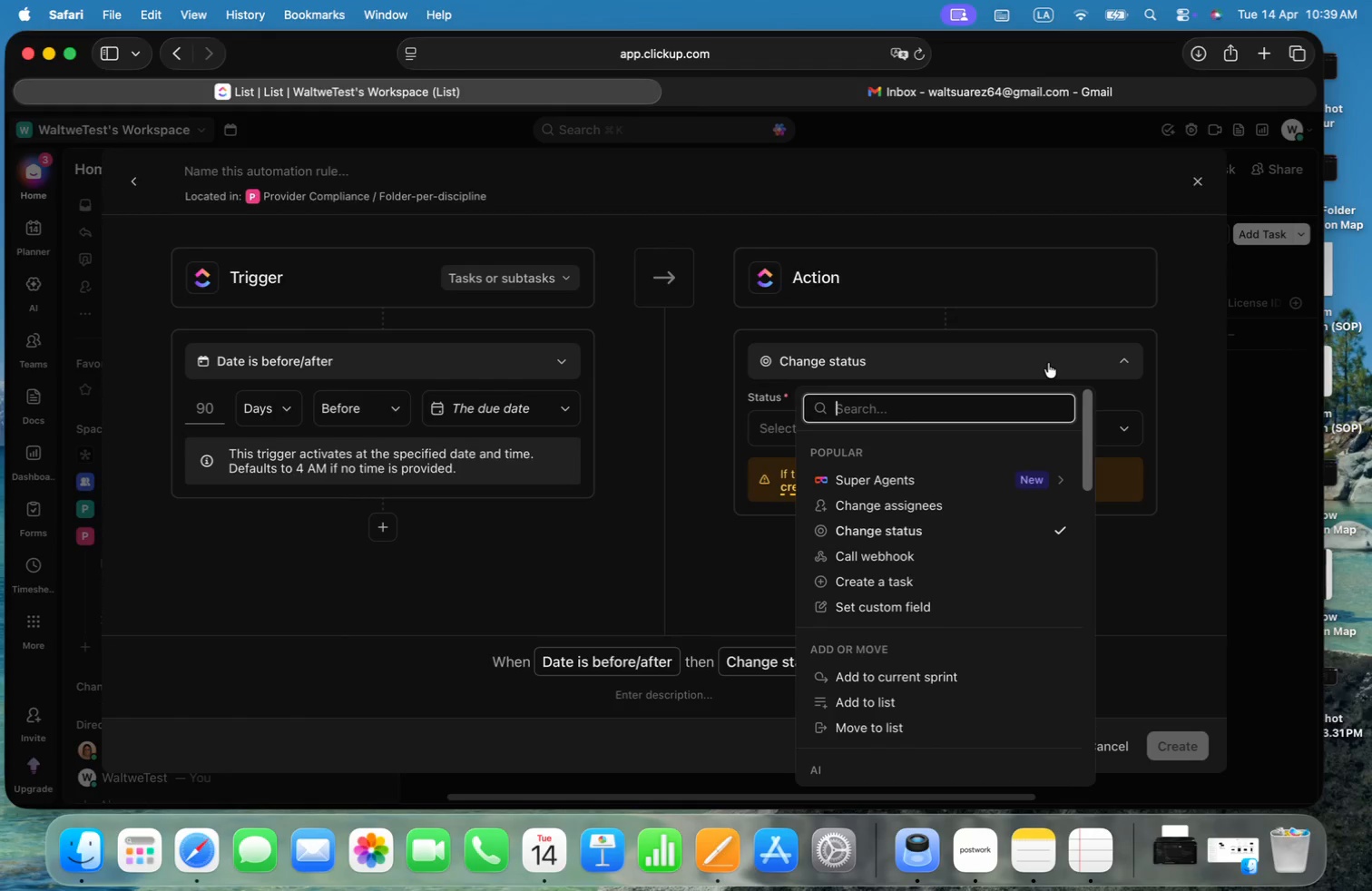 
type(comm)
 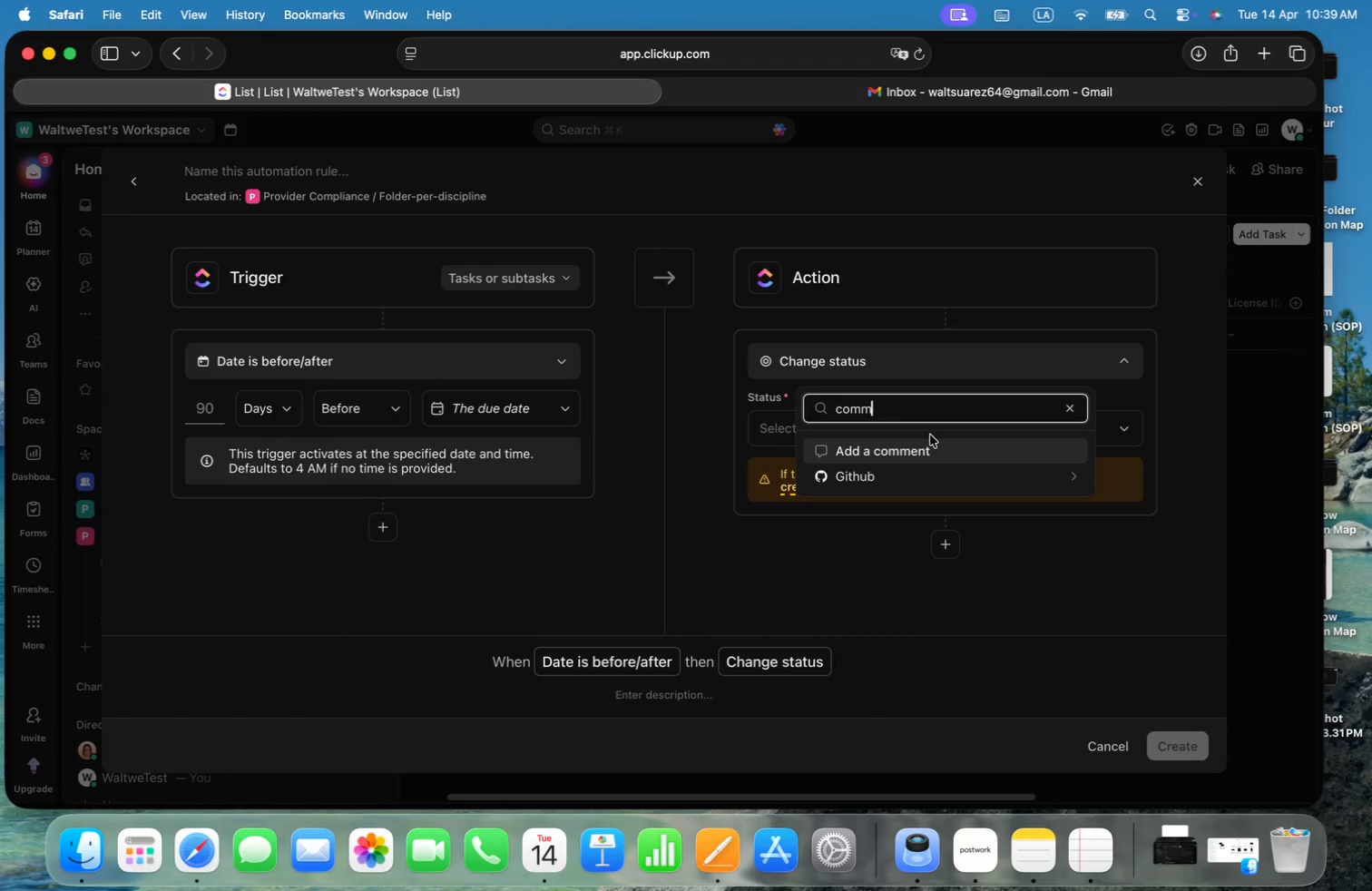 
left_click([931, 443])
 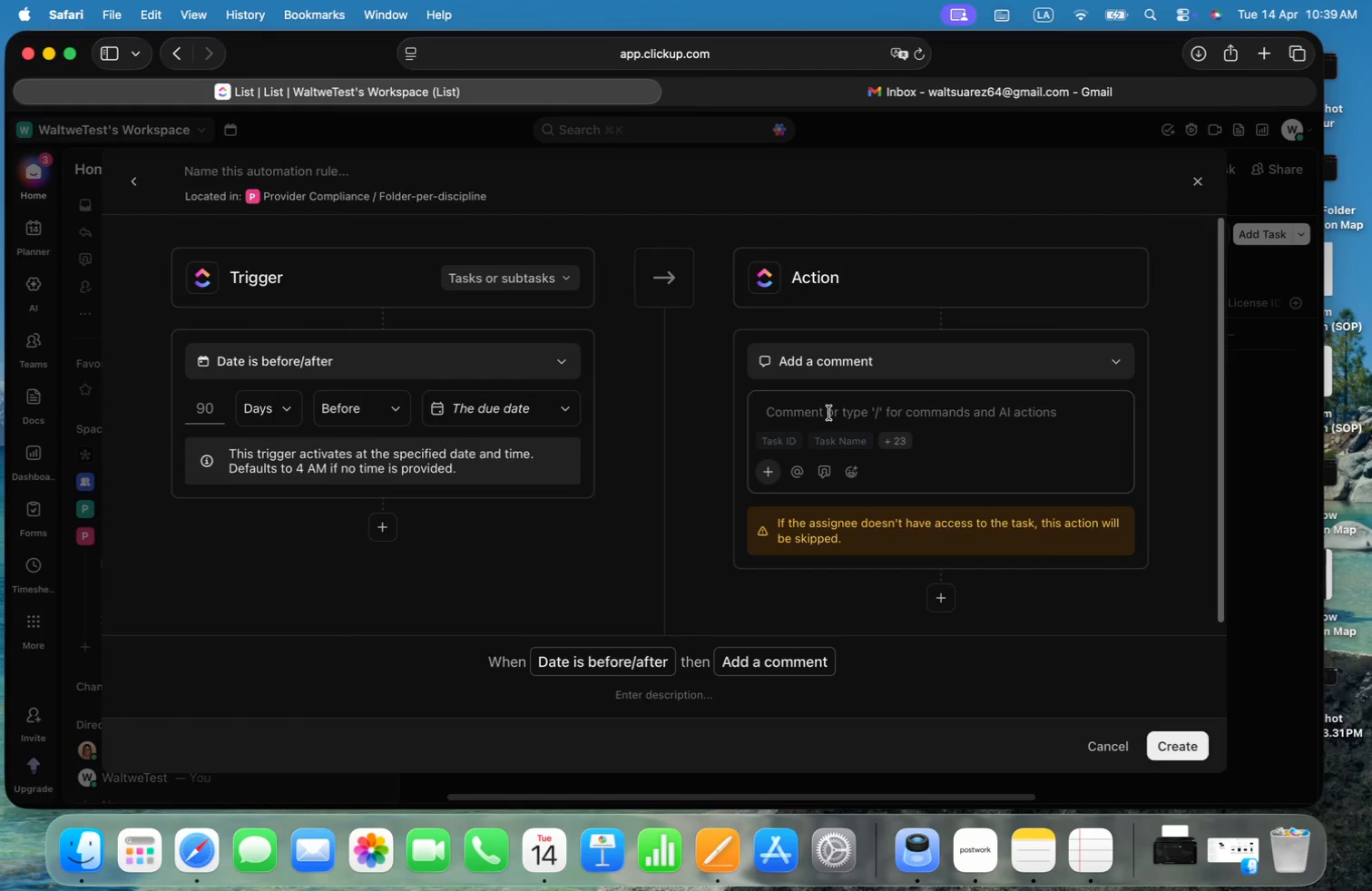 
left_click([829, 413])
 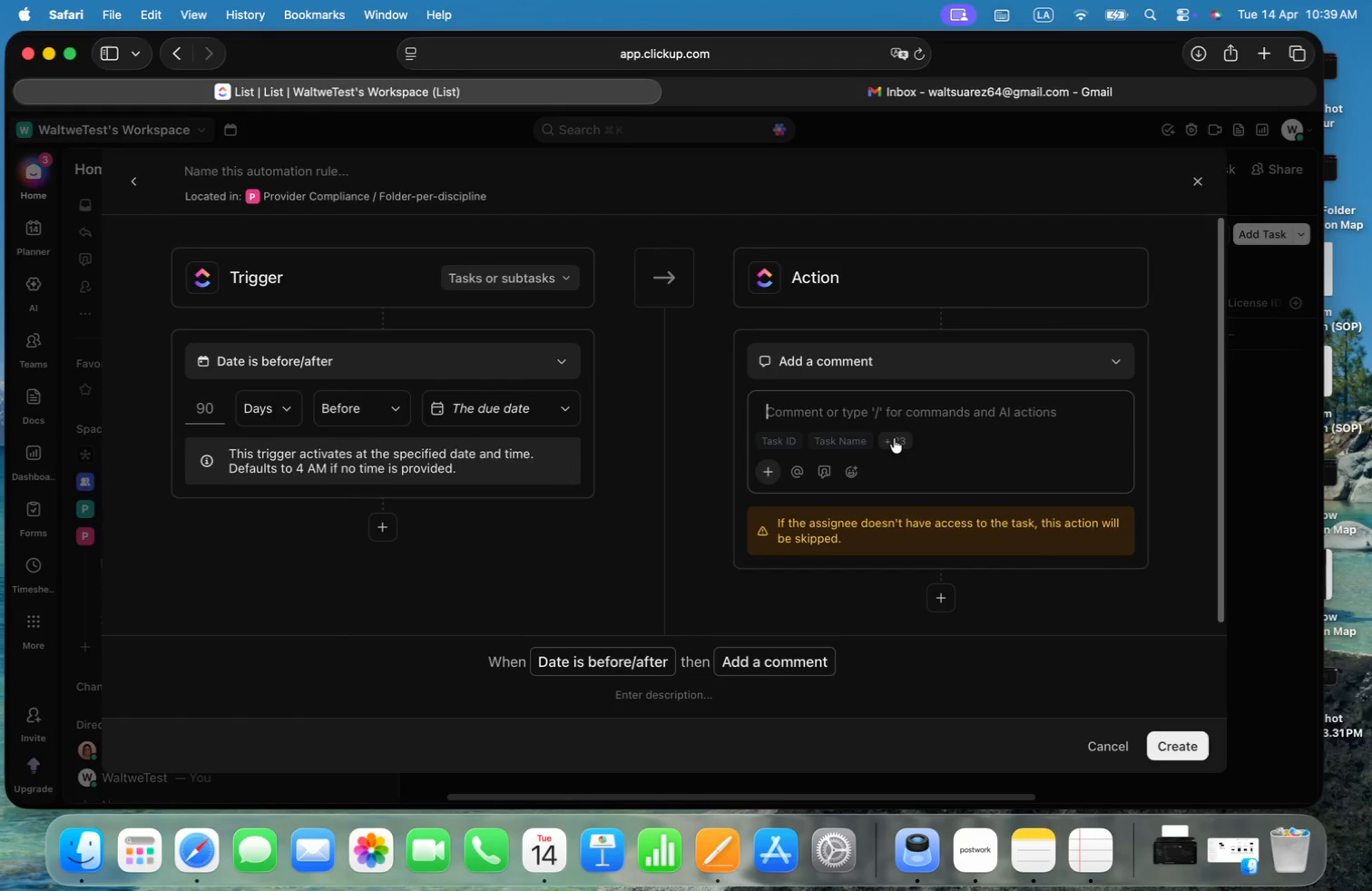 
wait(5.58)
 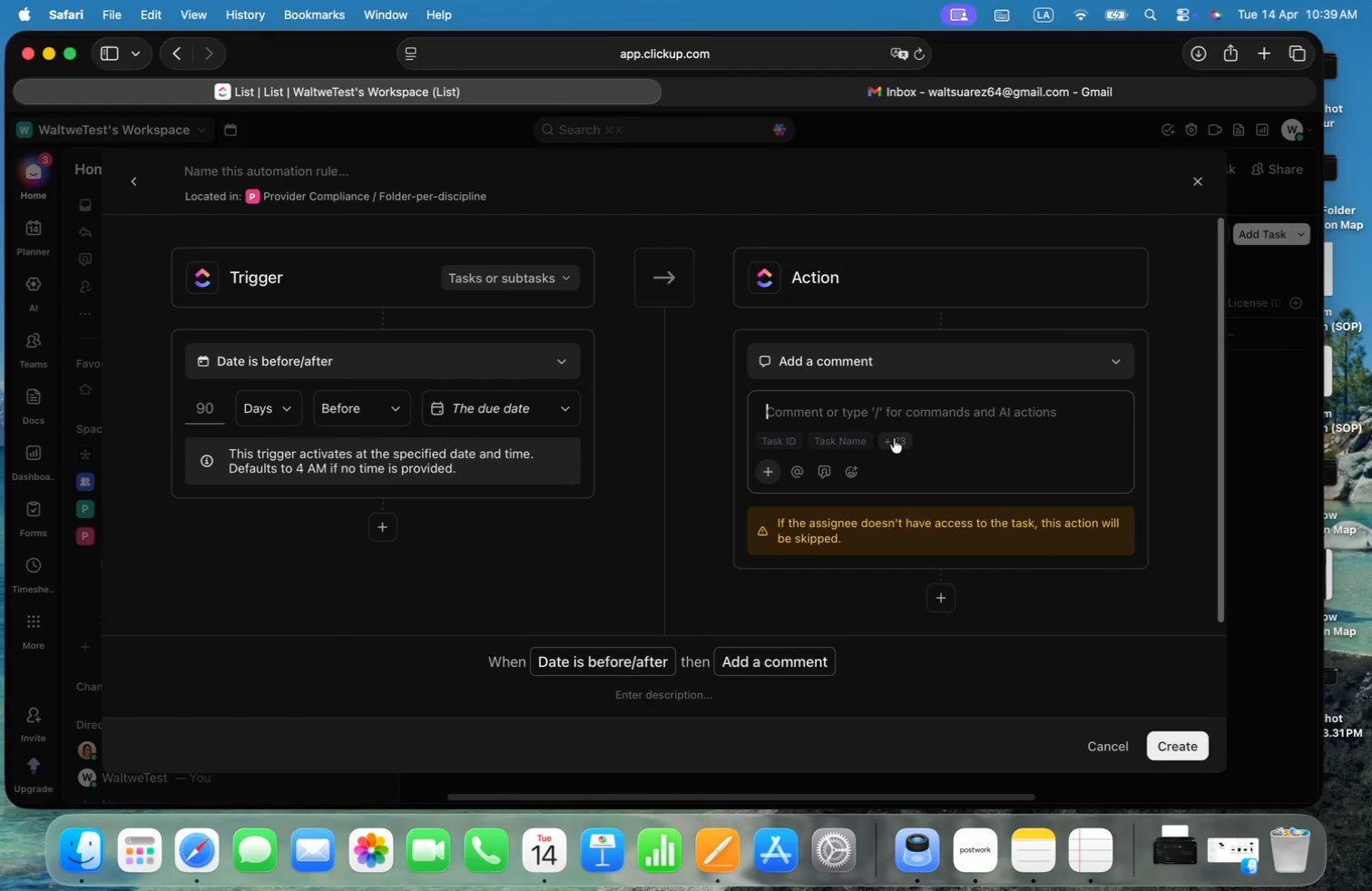 
key(Meta+CommandLeft)
 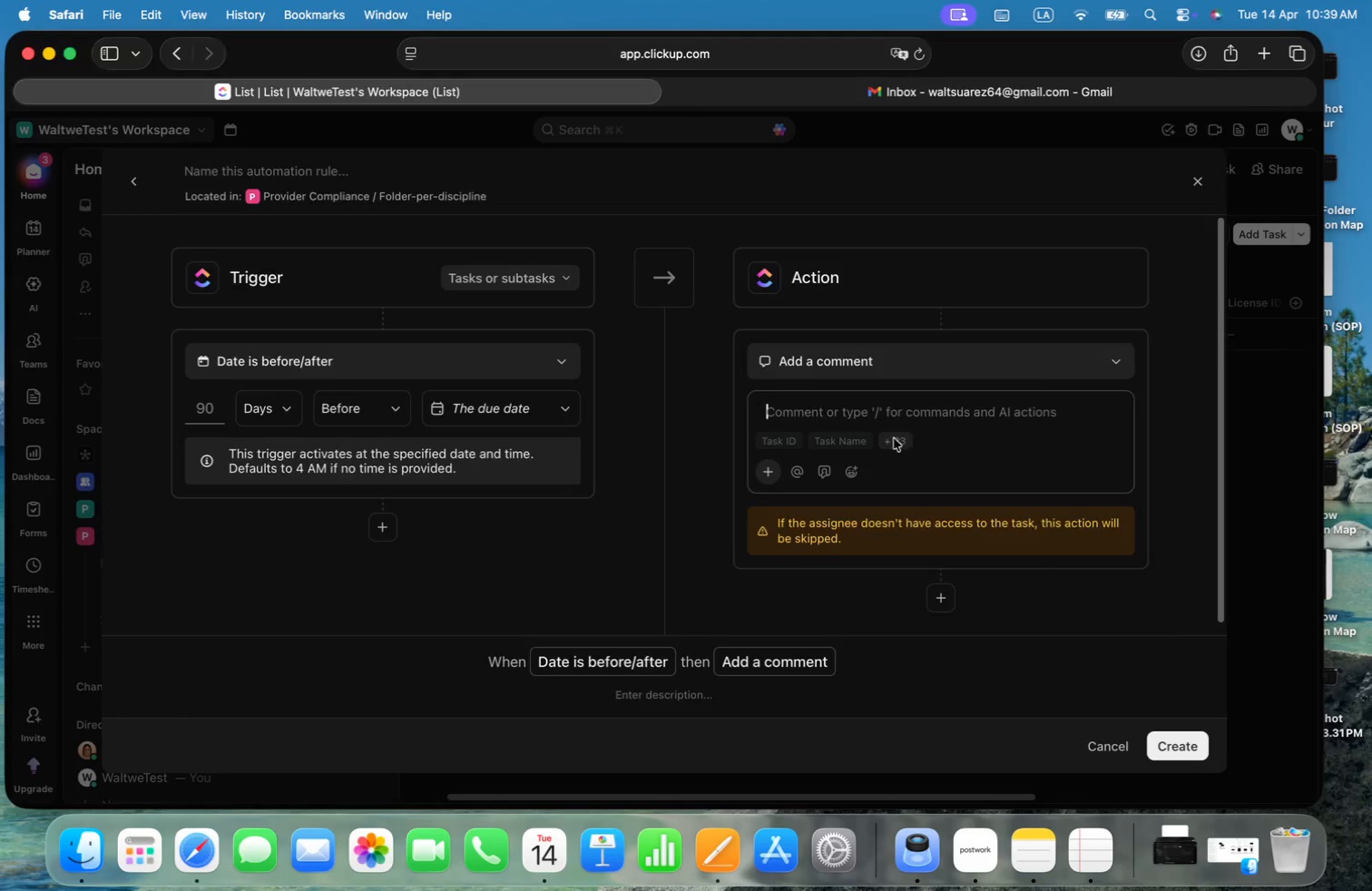 
key(Meta+Tab)
 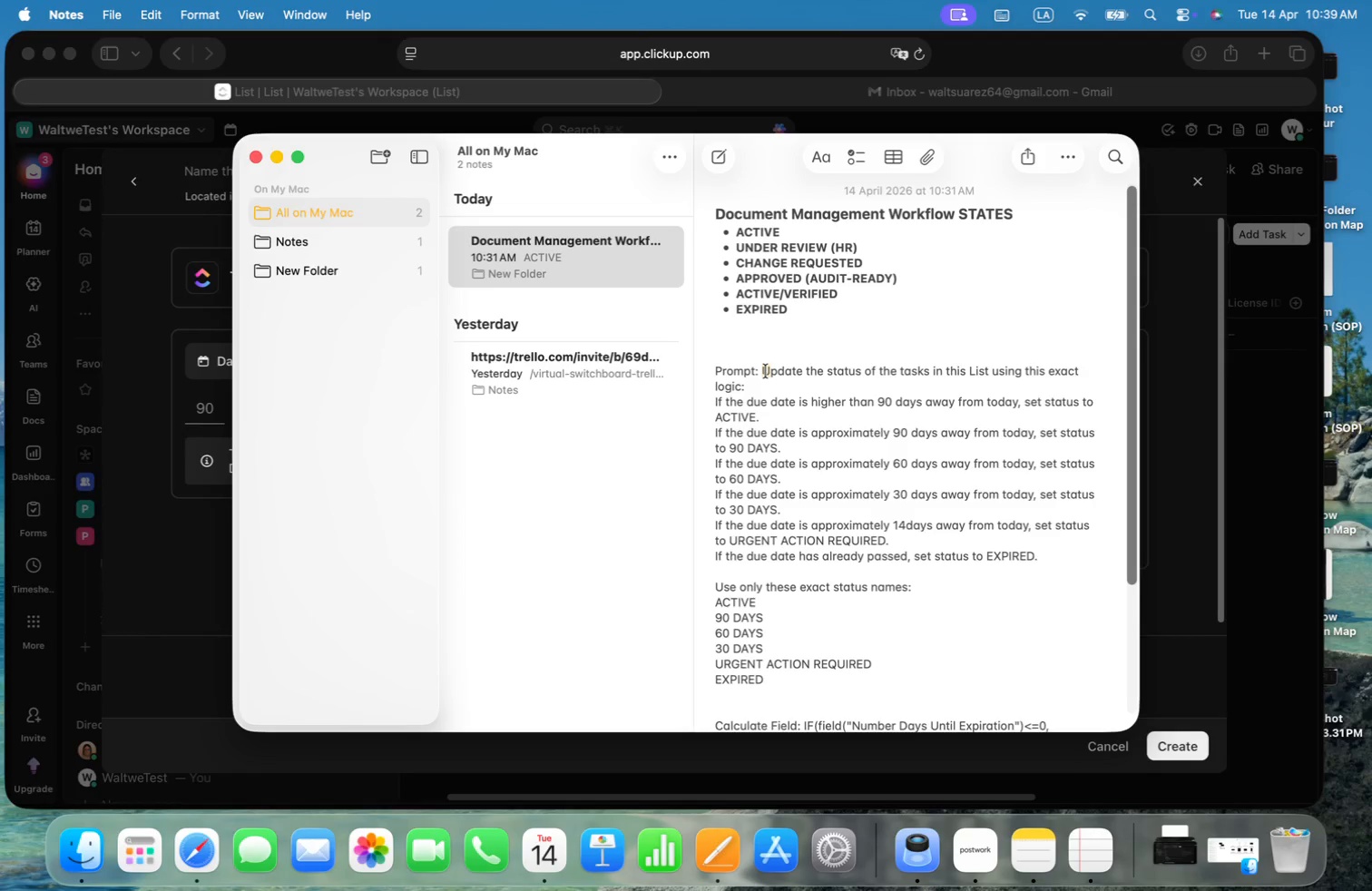 
wait(5.54)
 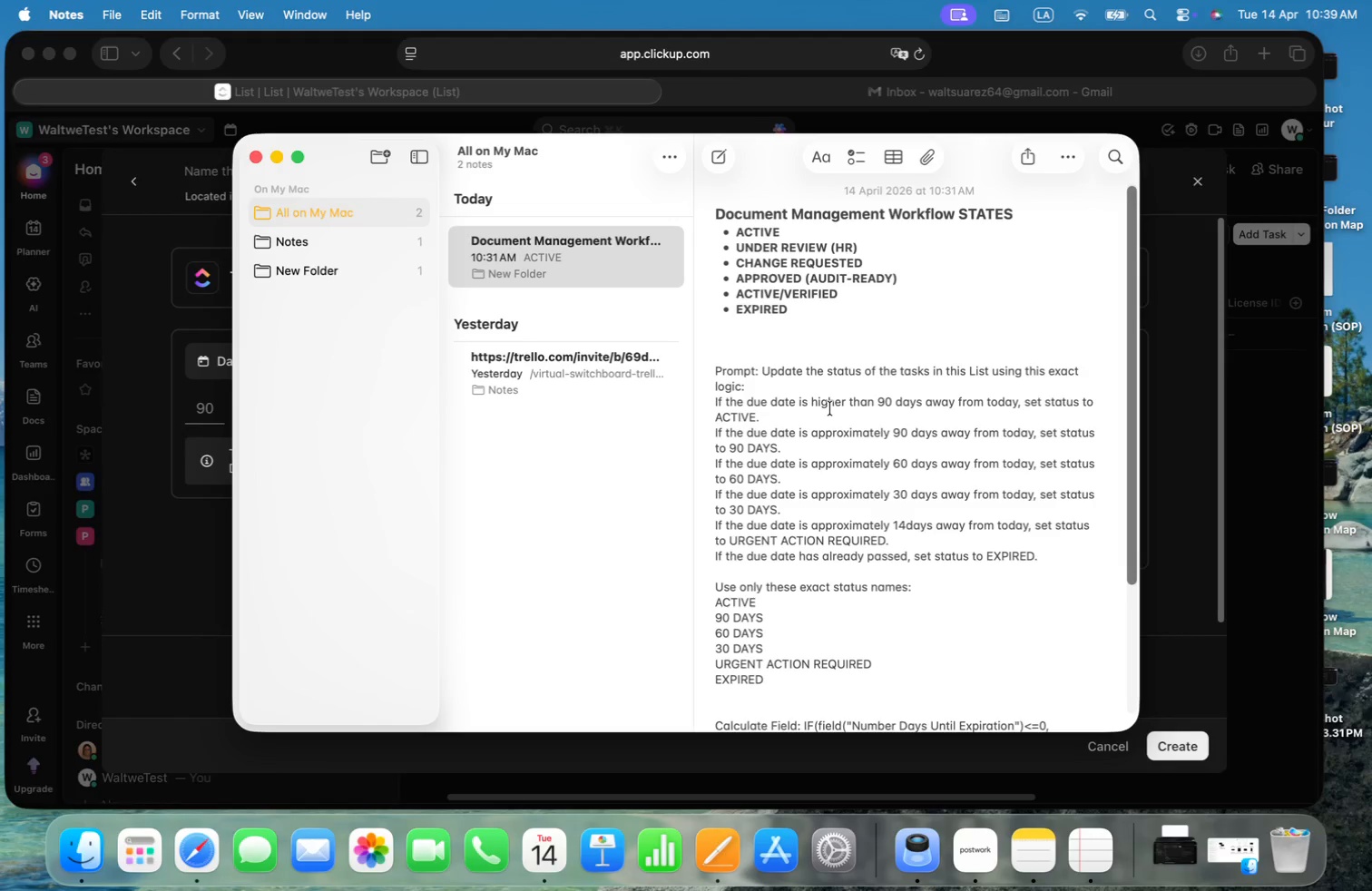 
left_click_drag(start_coordinate=[728, 401], to_coordinate=[767, 419])
 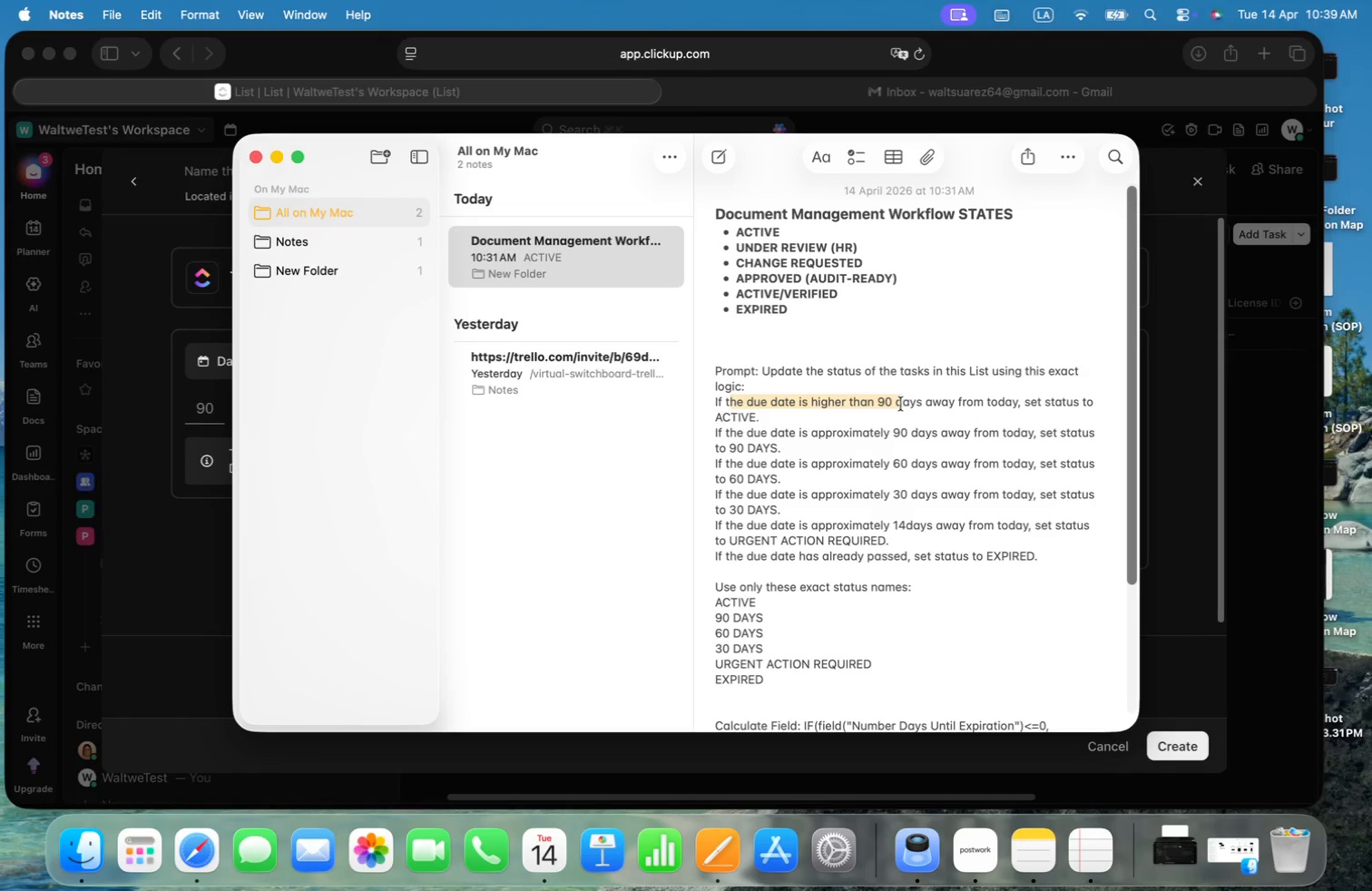 
key(Meta+C)
 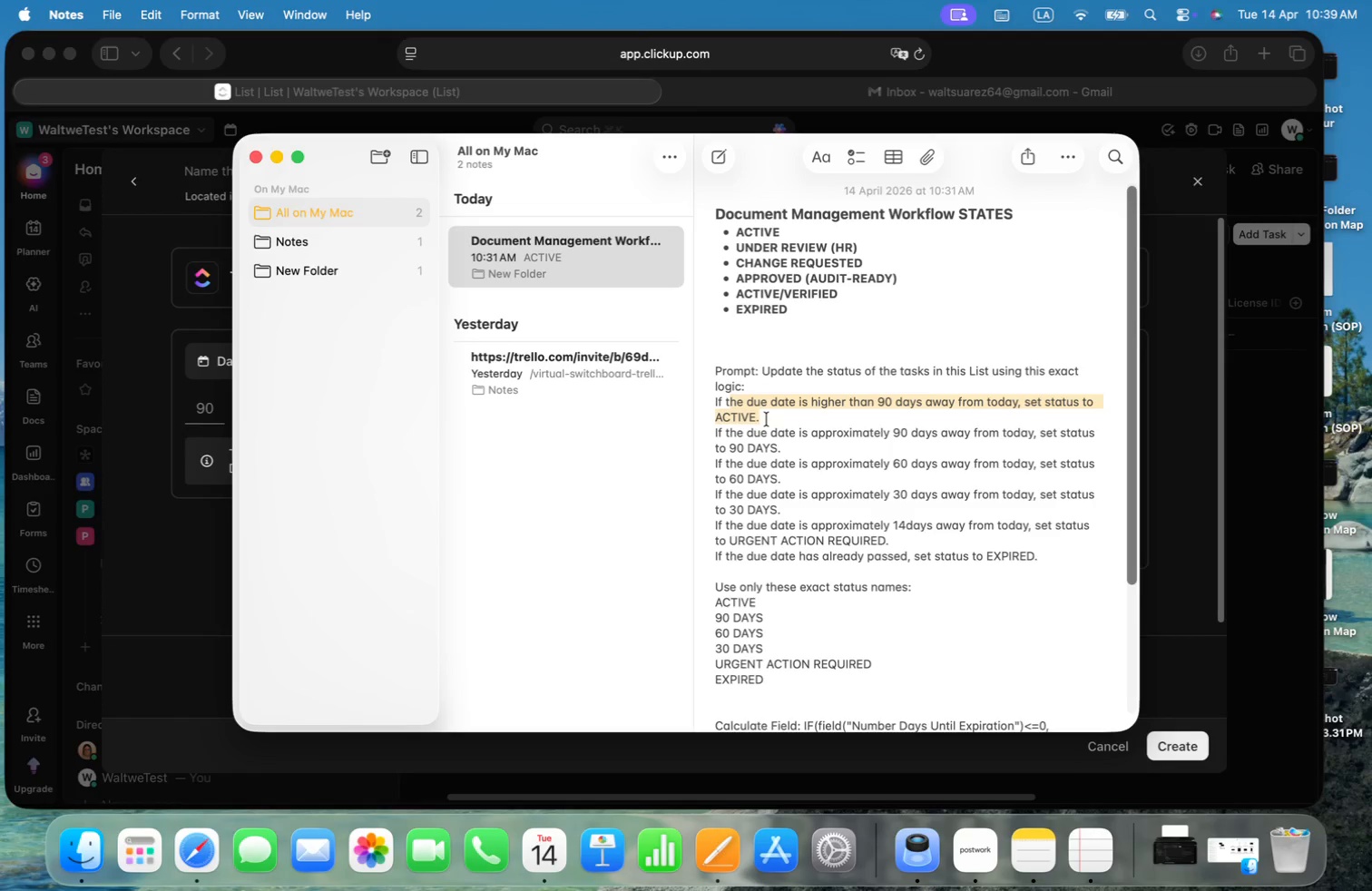 
key(Meta+CommandLeft)
 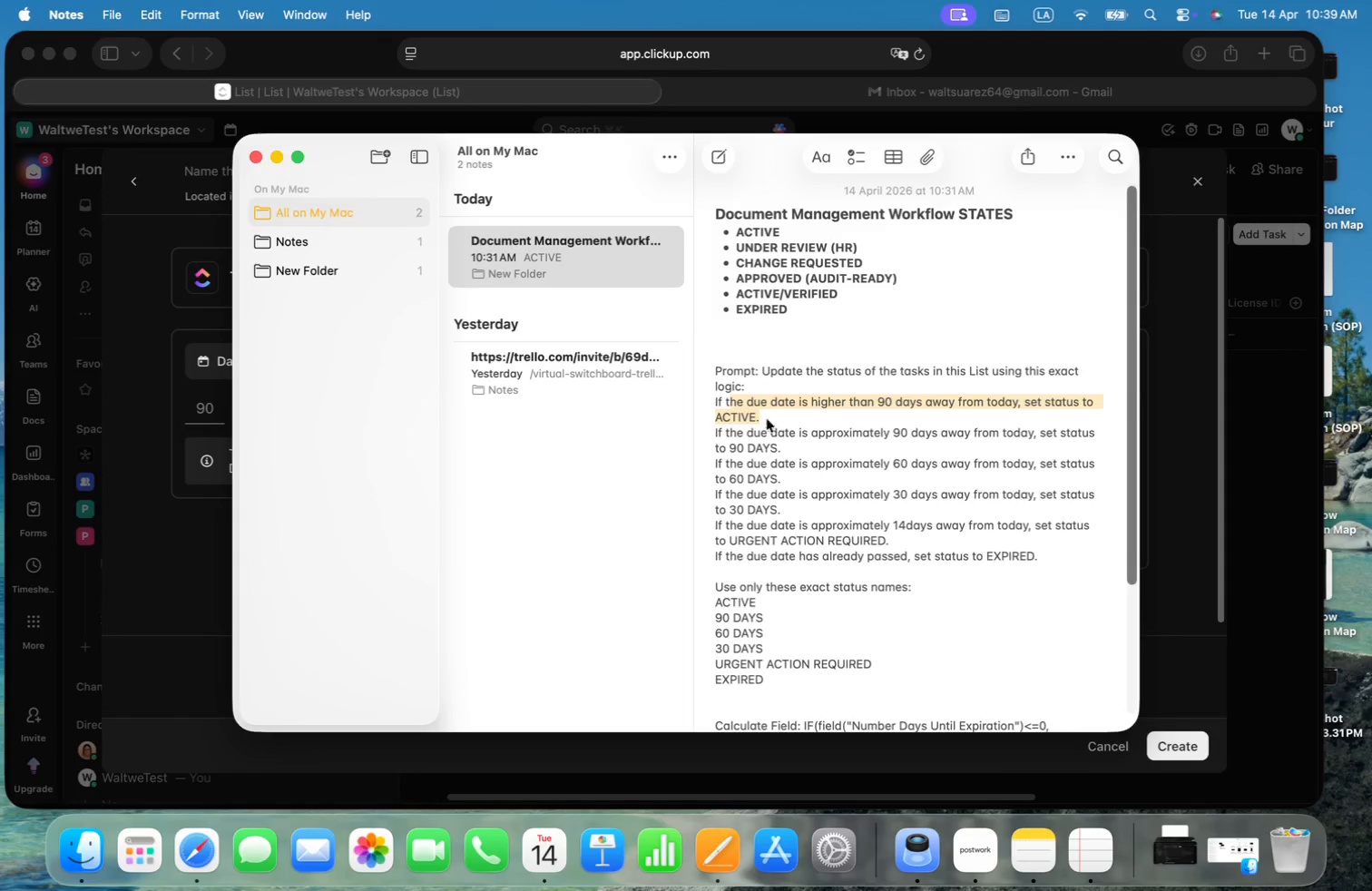 
key(Meta+Tab)
 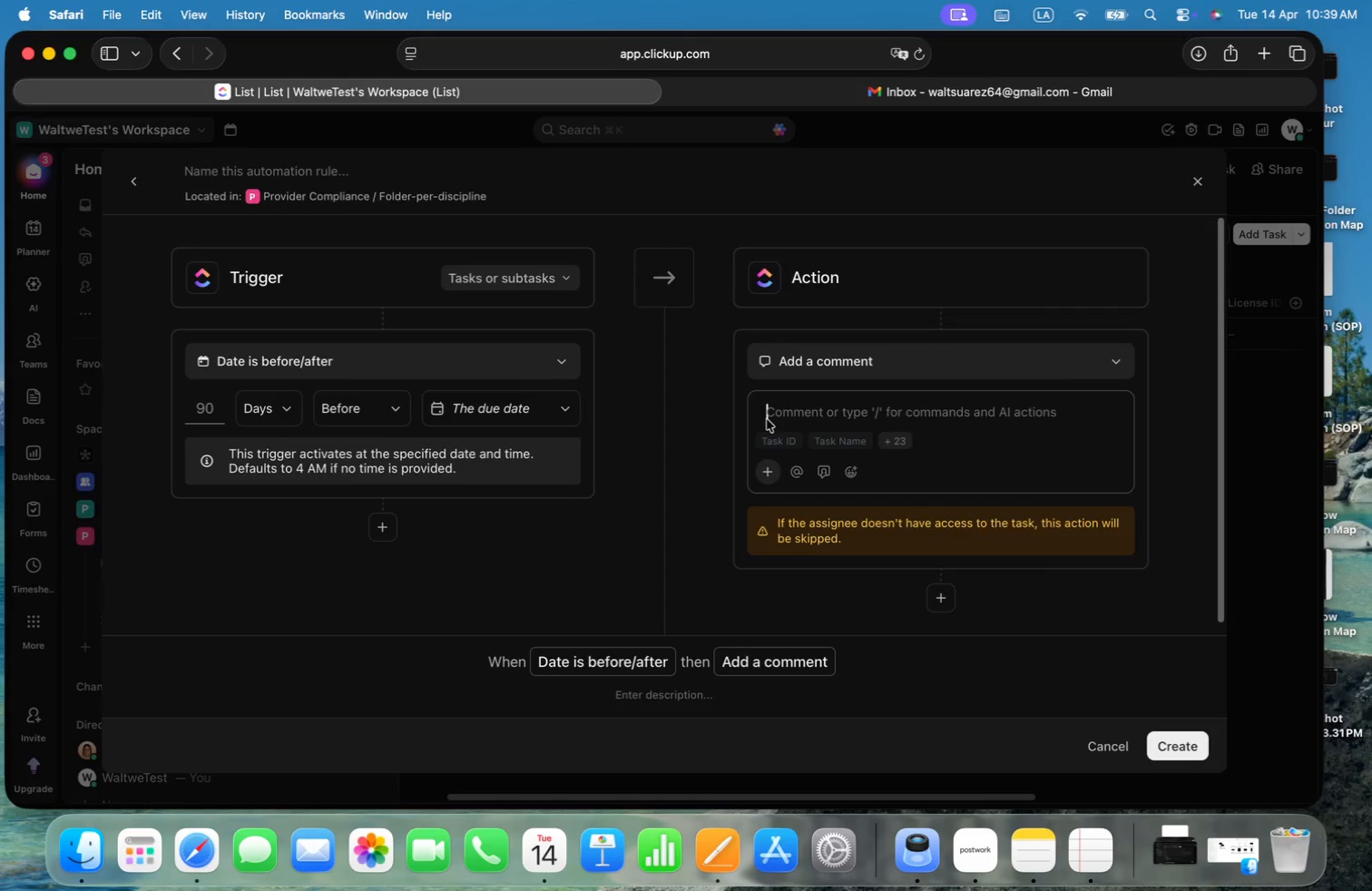 
key(Meta+V)
 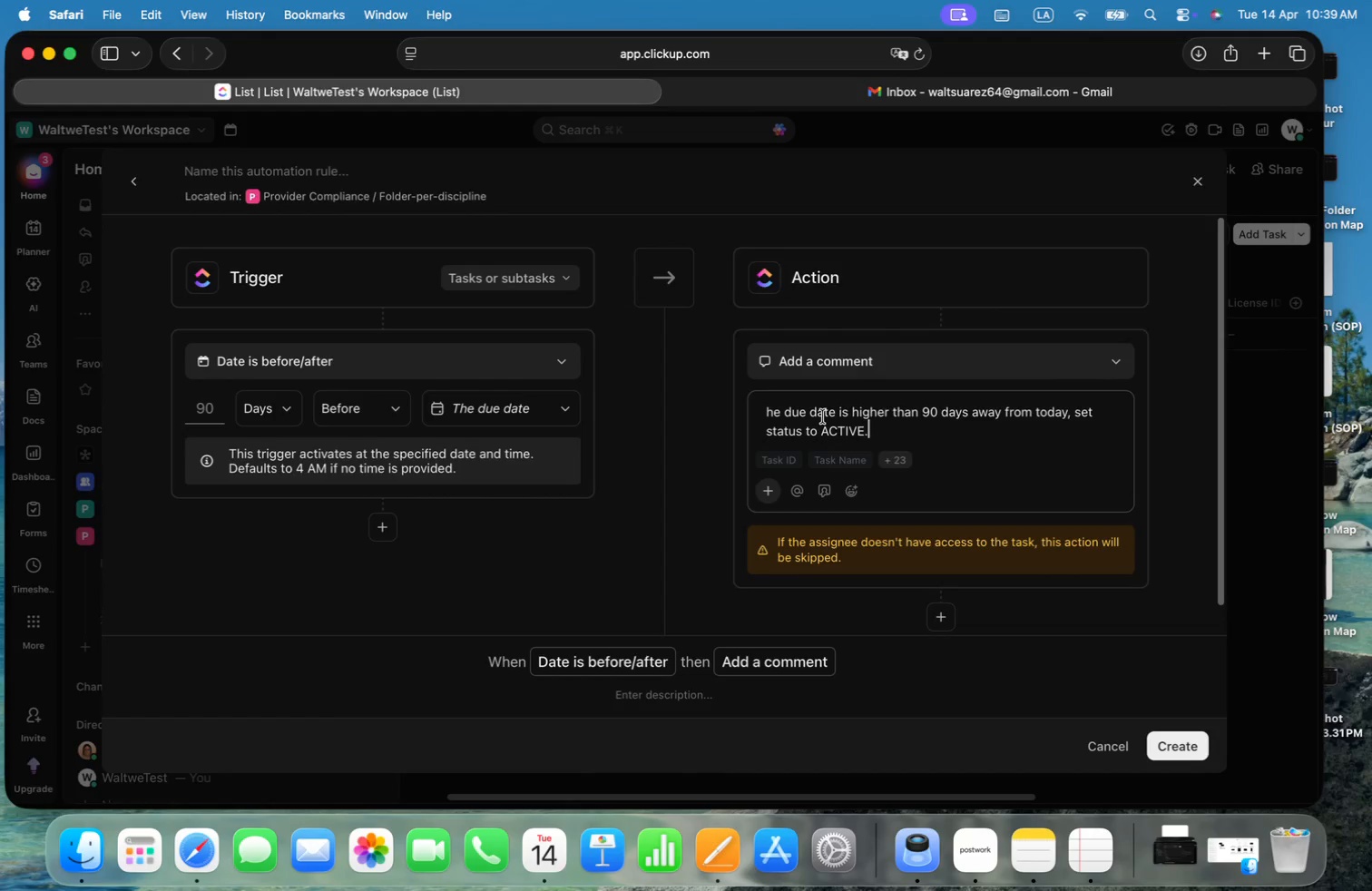 
key(Meta+ArrowUp)
 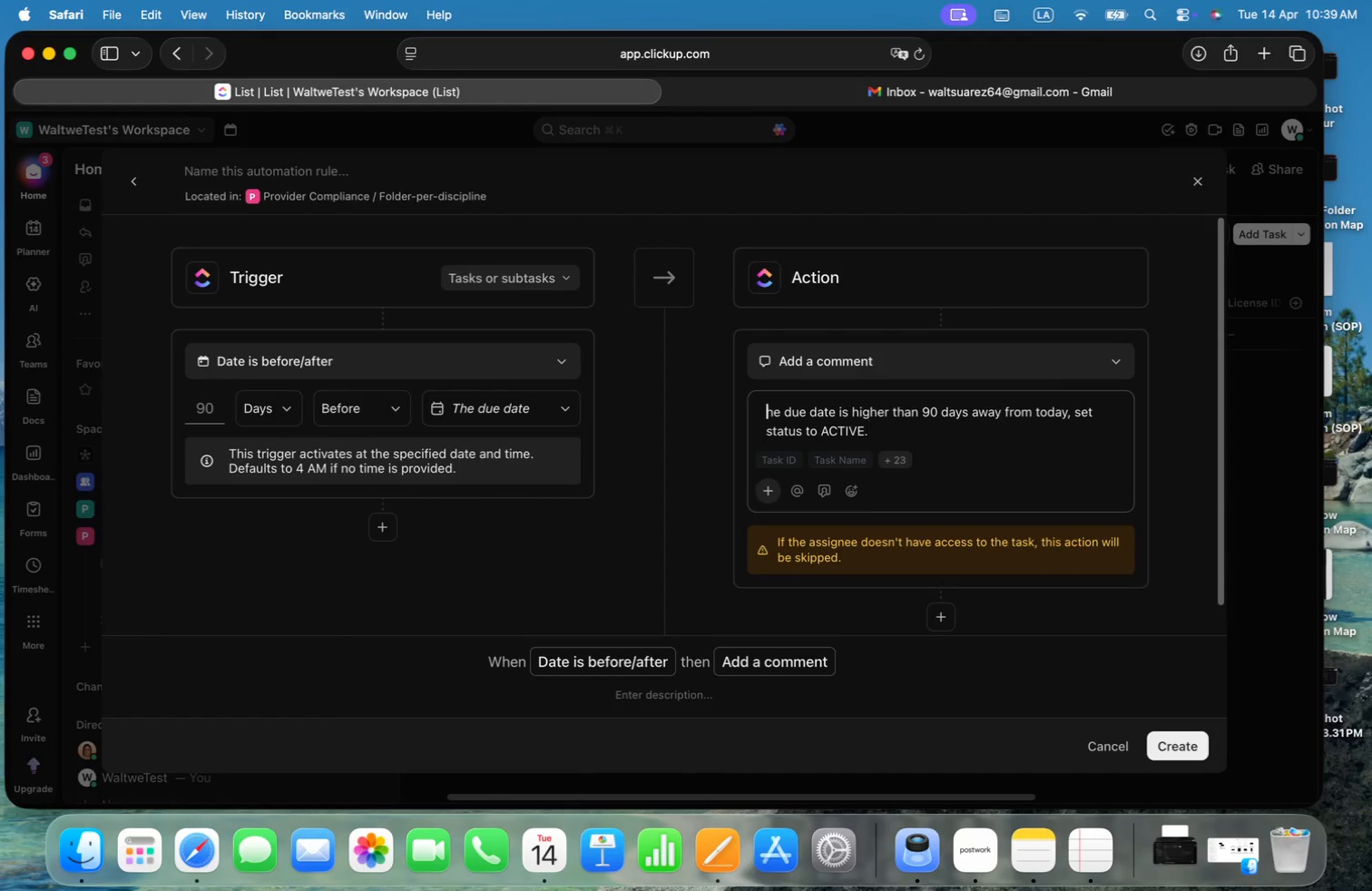 
key(Meta+ArrowLeft)
 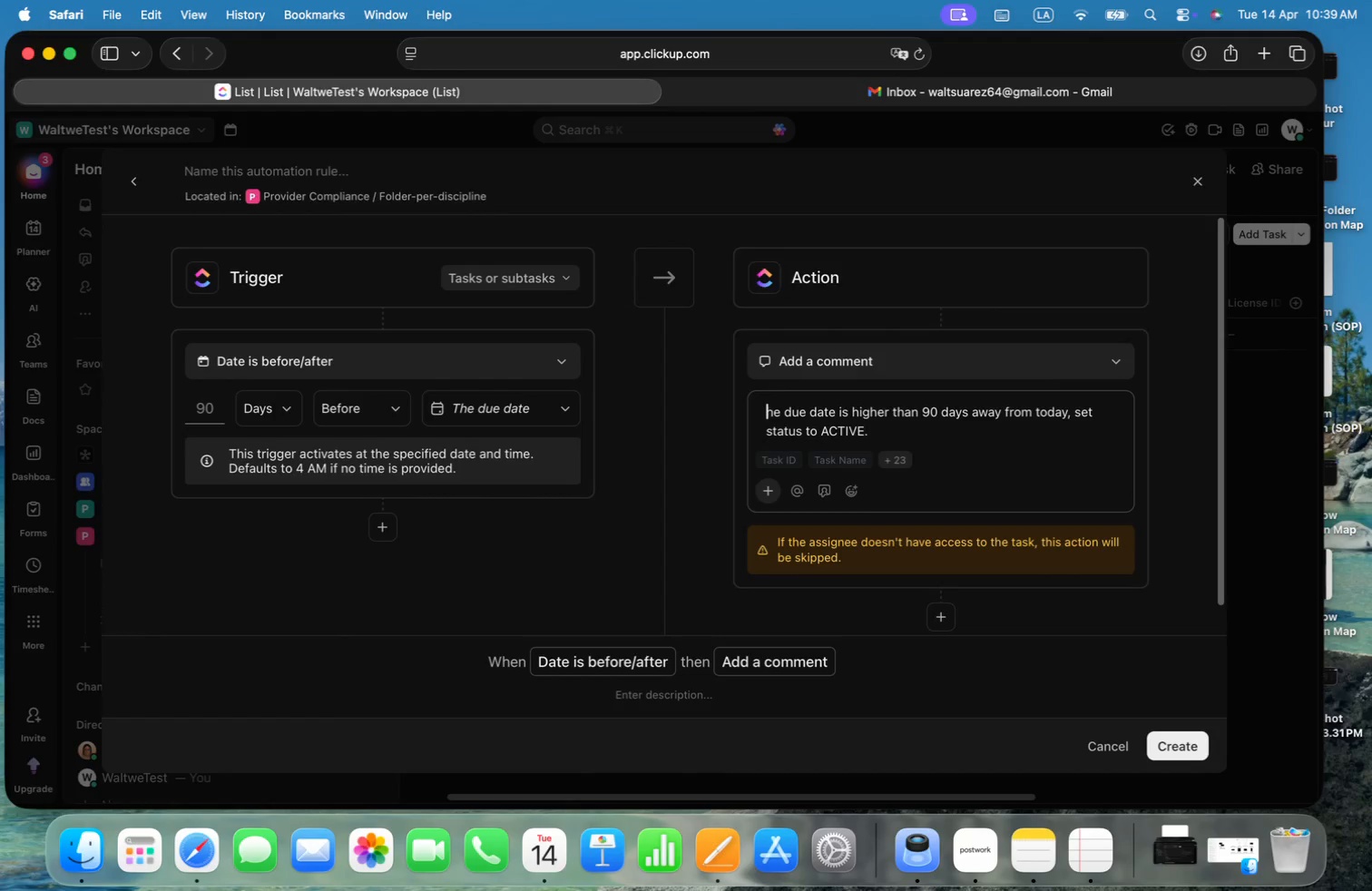 
key(Shift+T)
 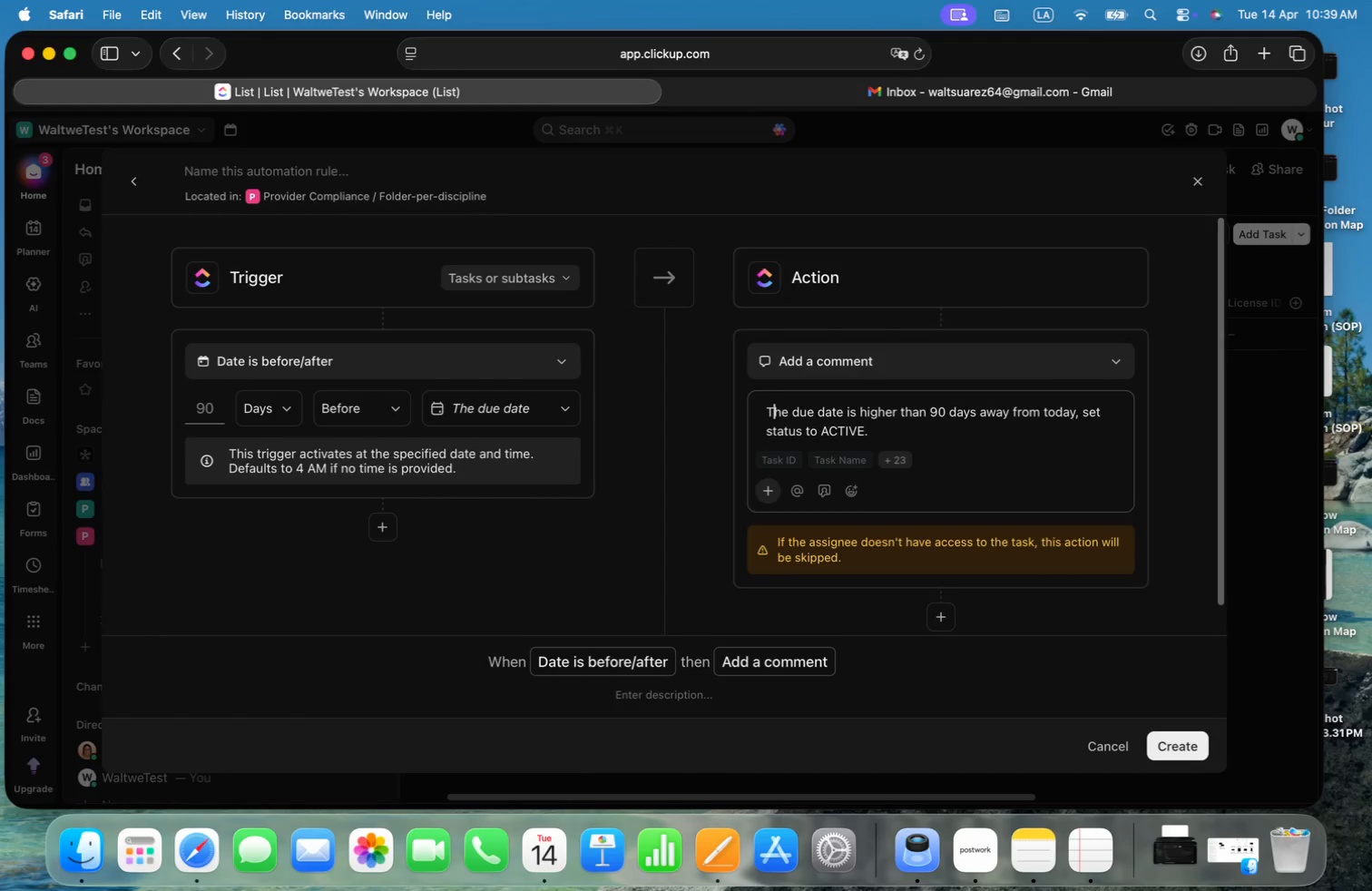 
key(Alt+ArrowRight)
 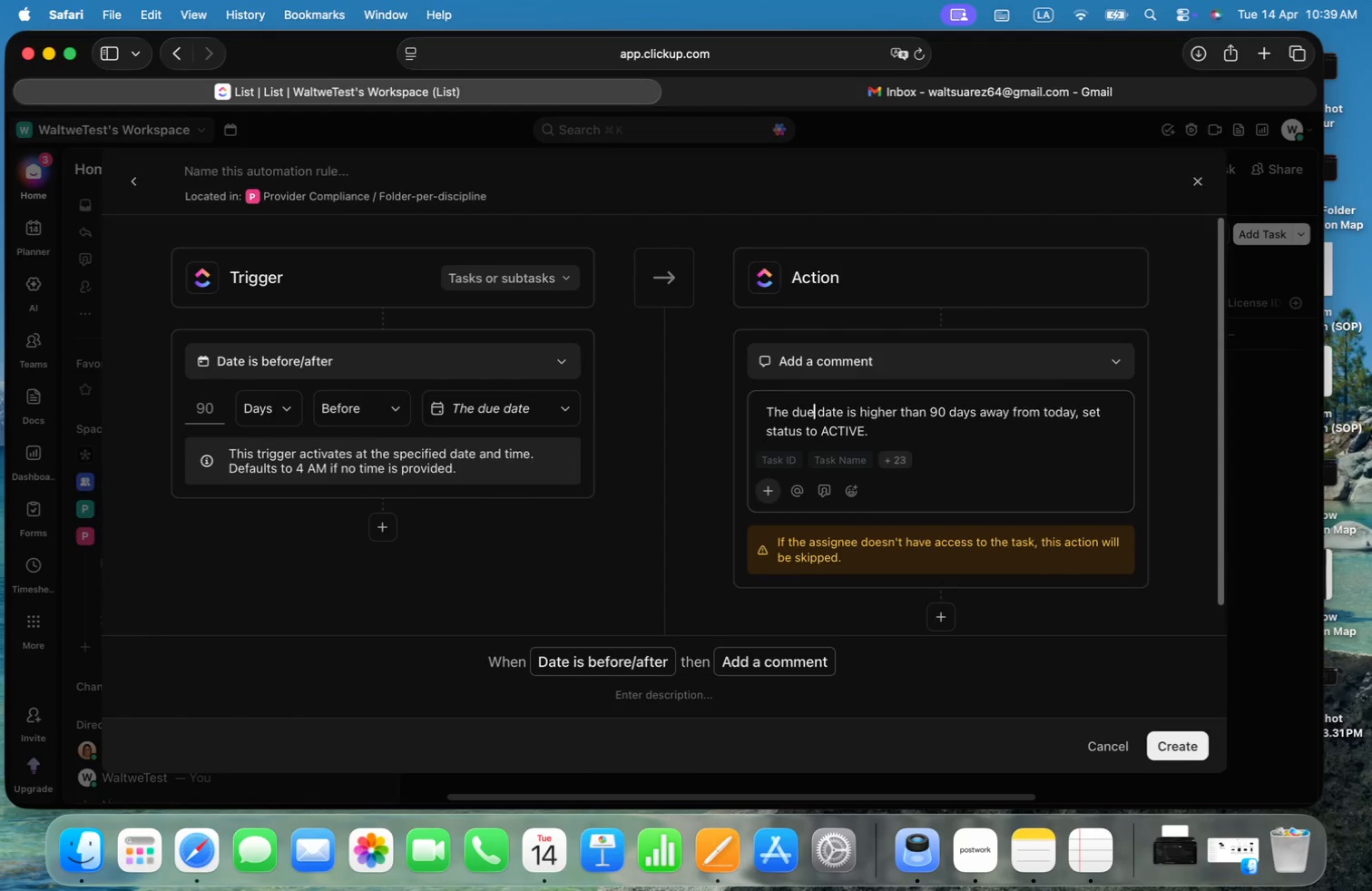 
key(Alt+ArrowRight)
 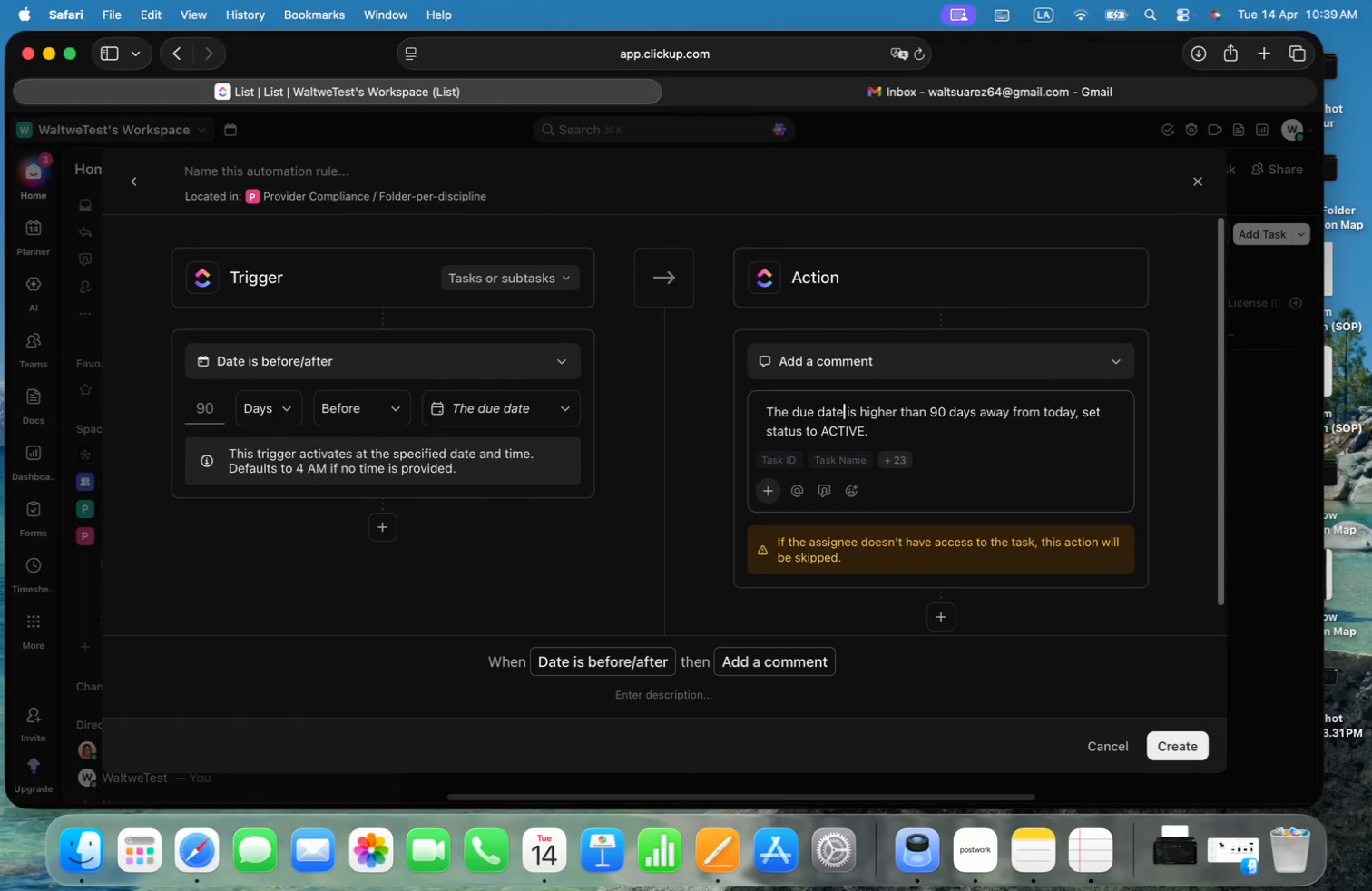 
key(Alt+ArrowRight)
 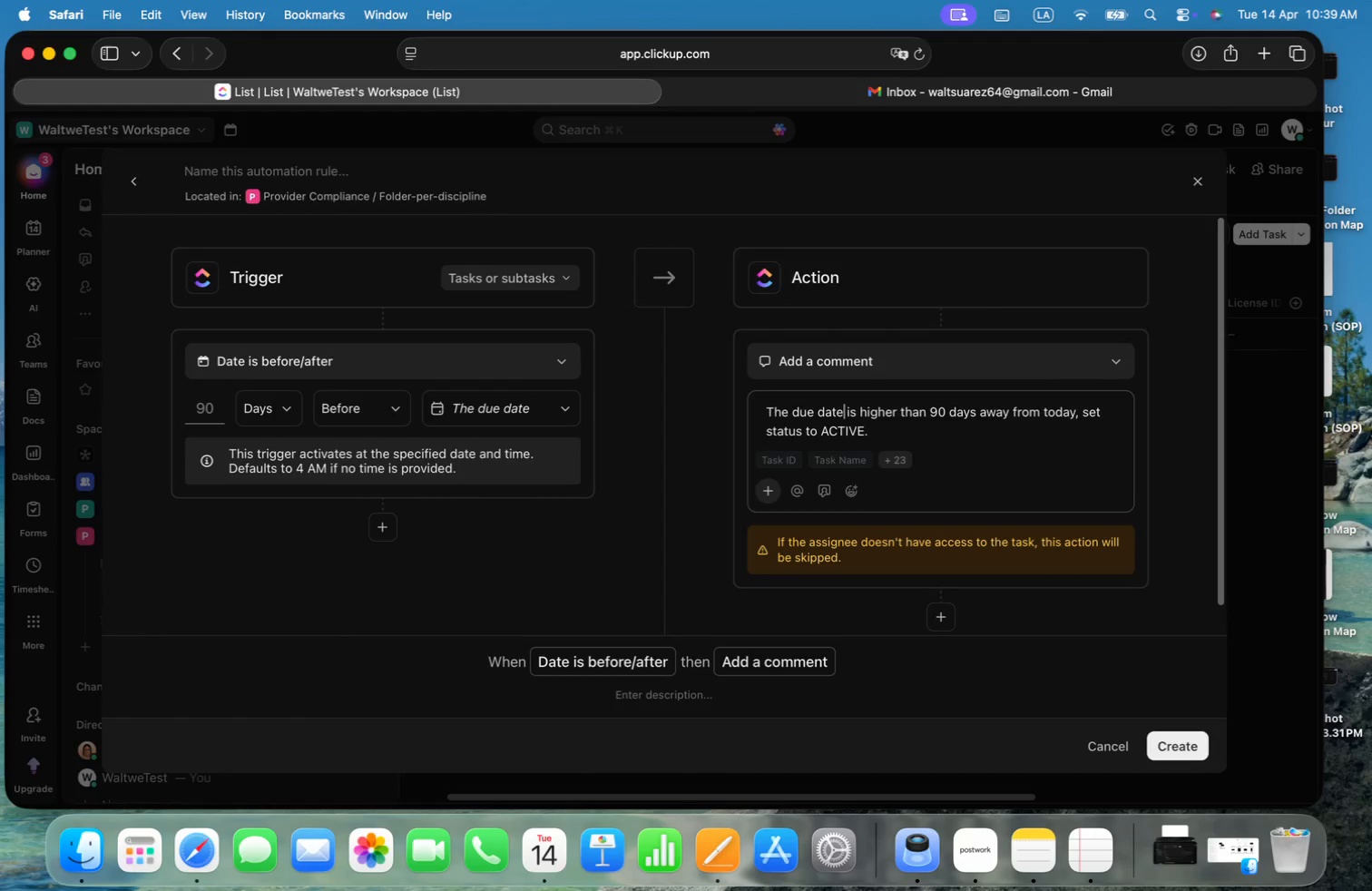 
key(Alt+ArrowRight)
 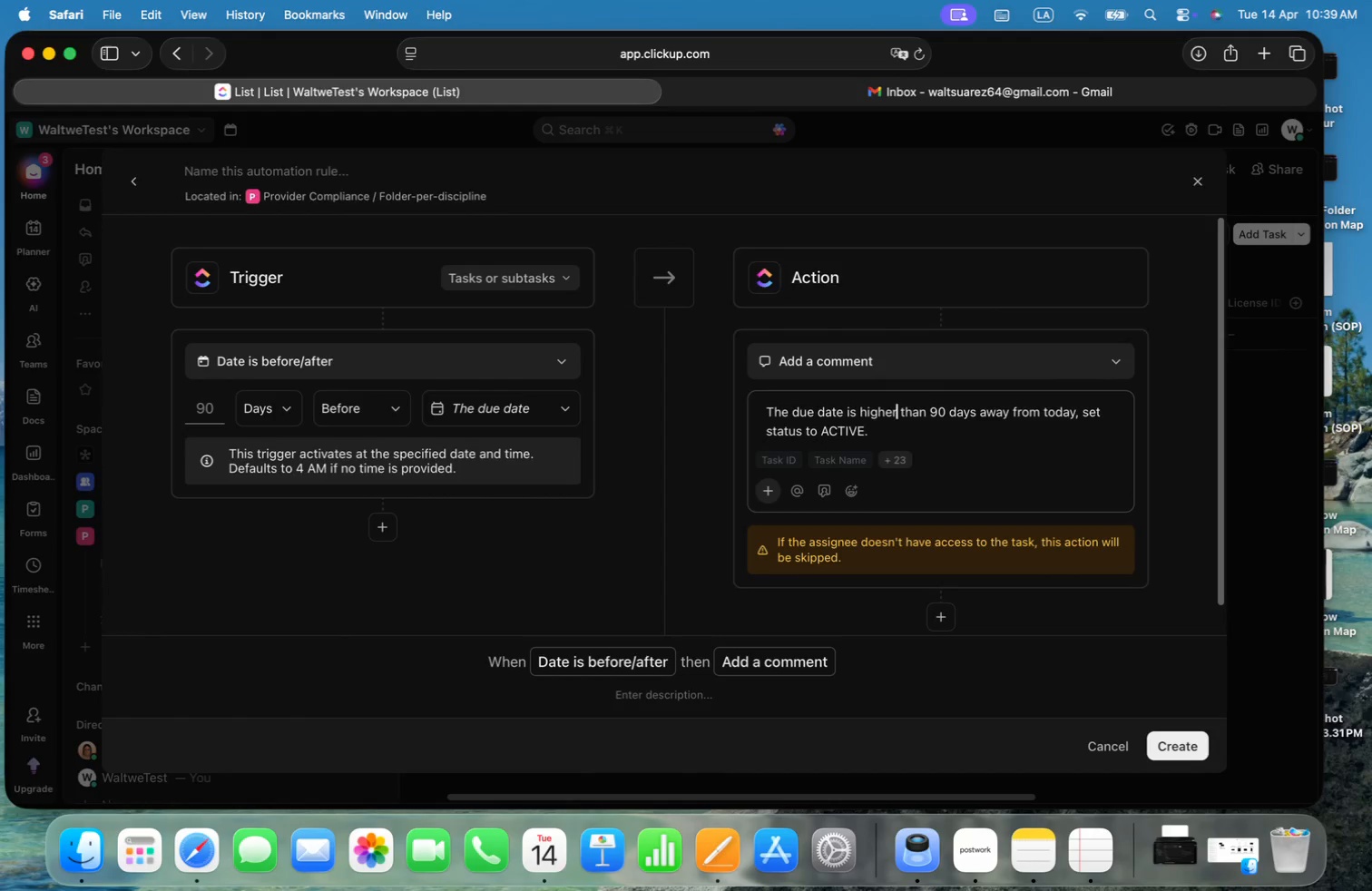 
key(Alt+ArrowRight)
 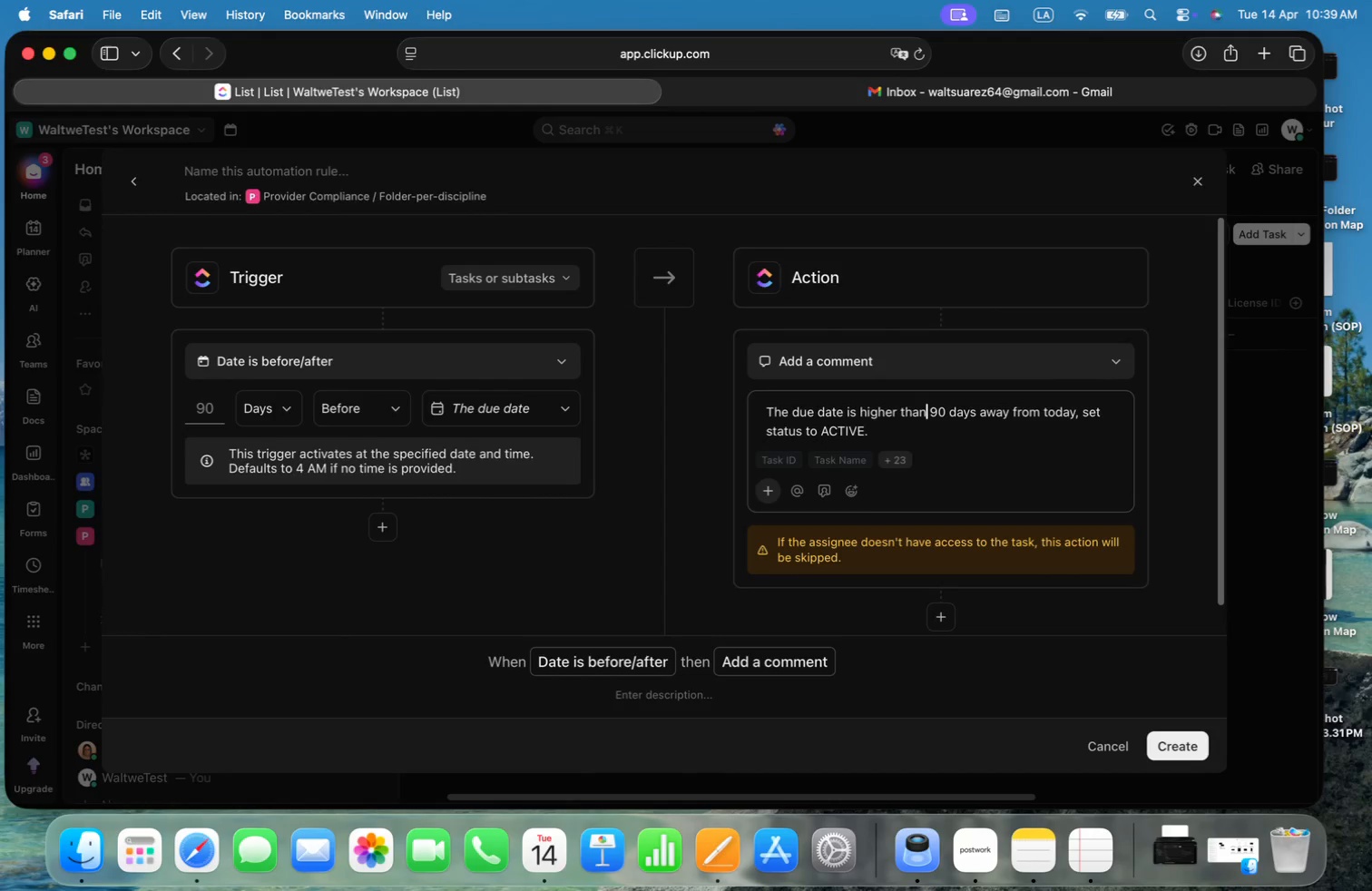 
key(Alt+ArrowRight)
 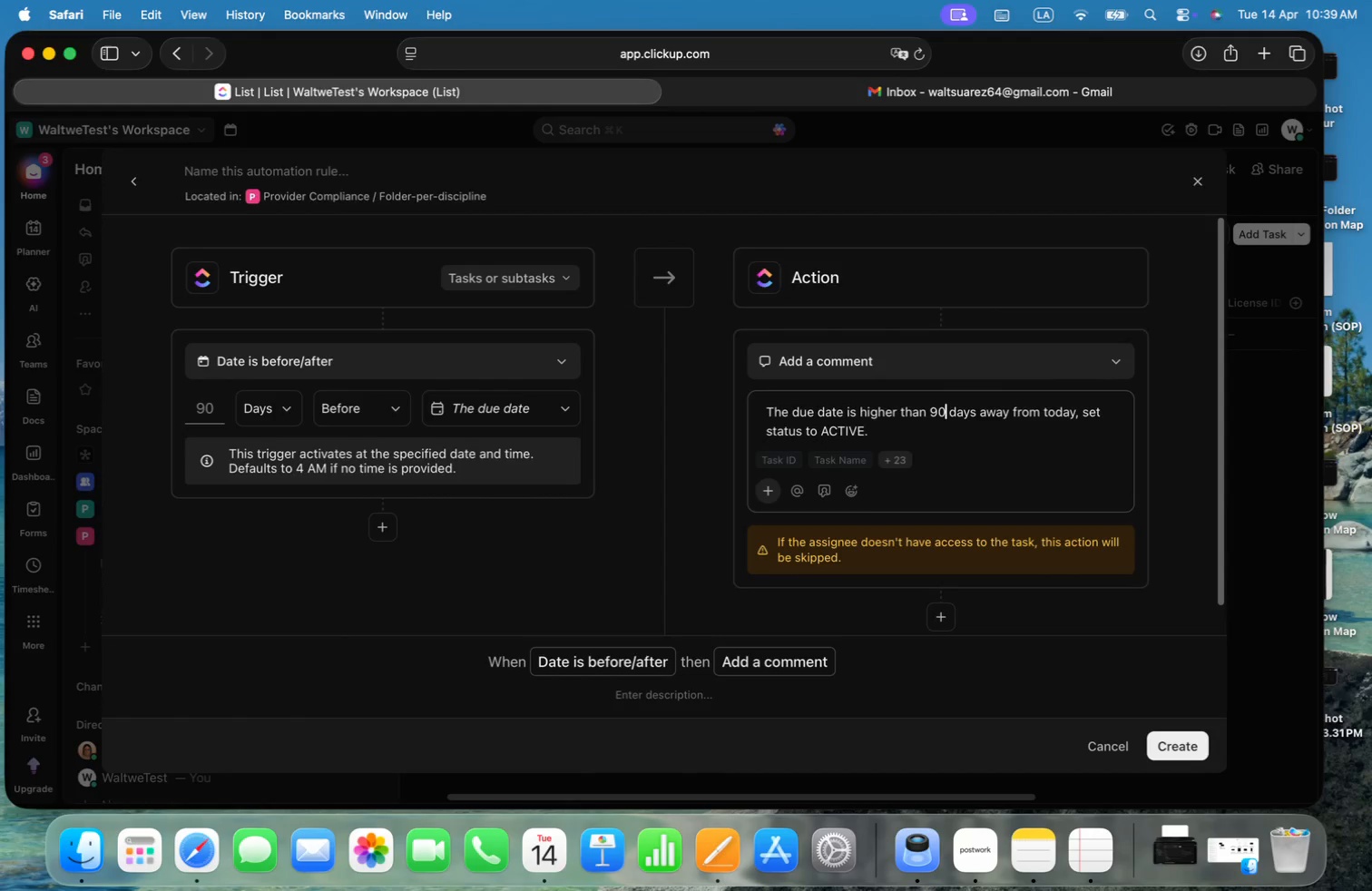 
key(Alt+ArrowRight)
 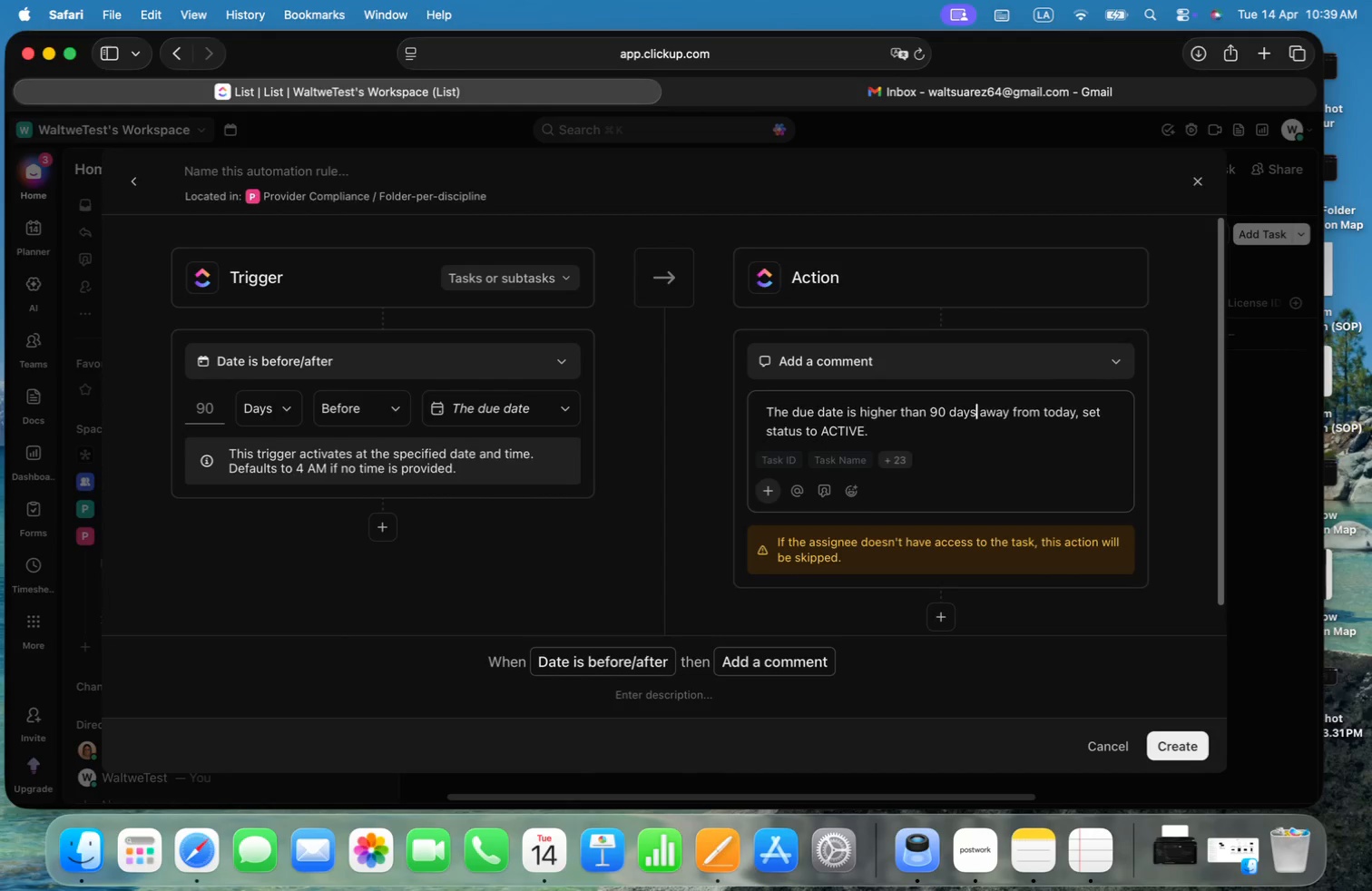 
key(Alt+ArrowRight)
 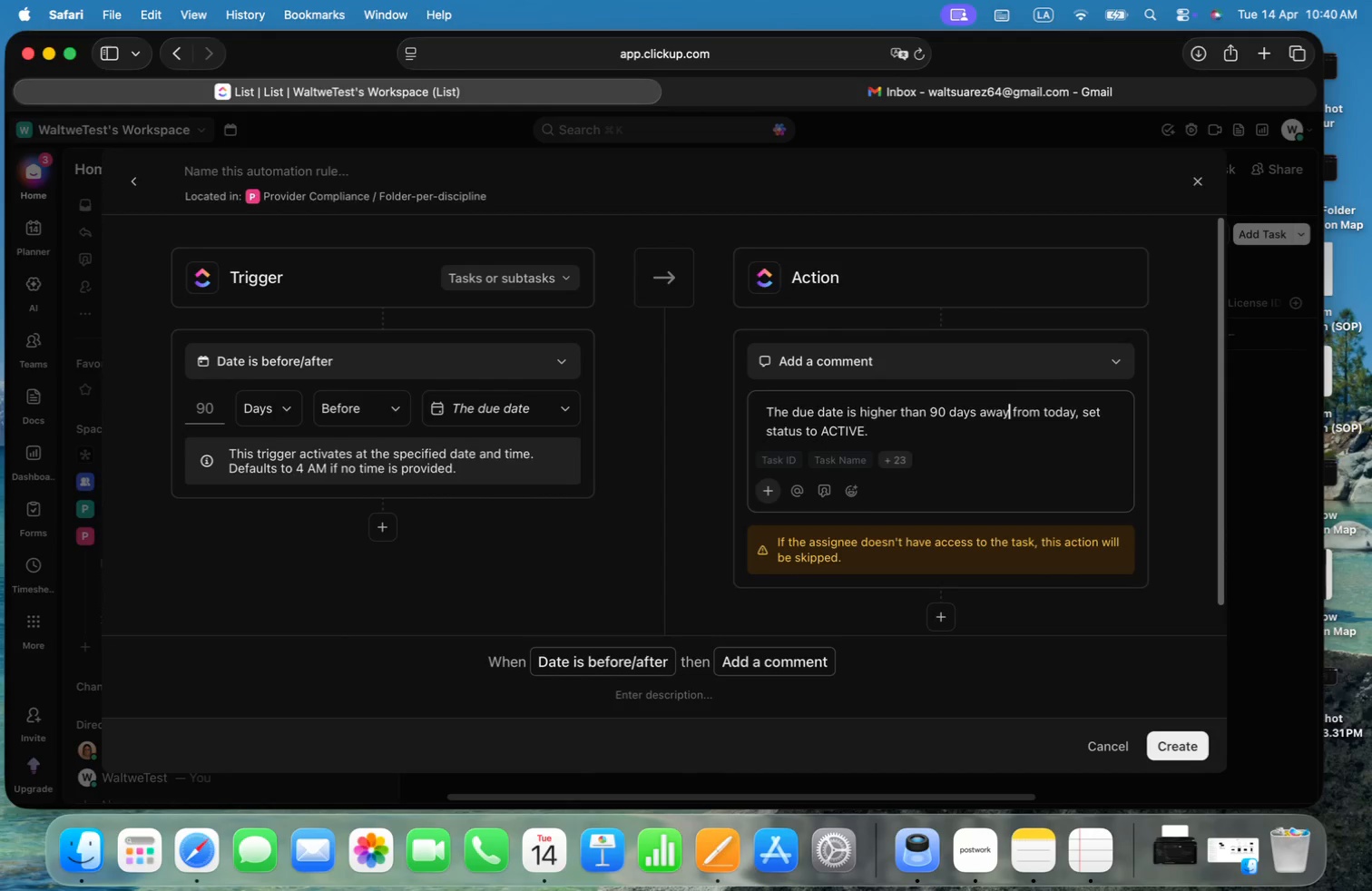 
key(Alt+ArrowRight)
 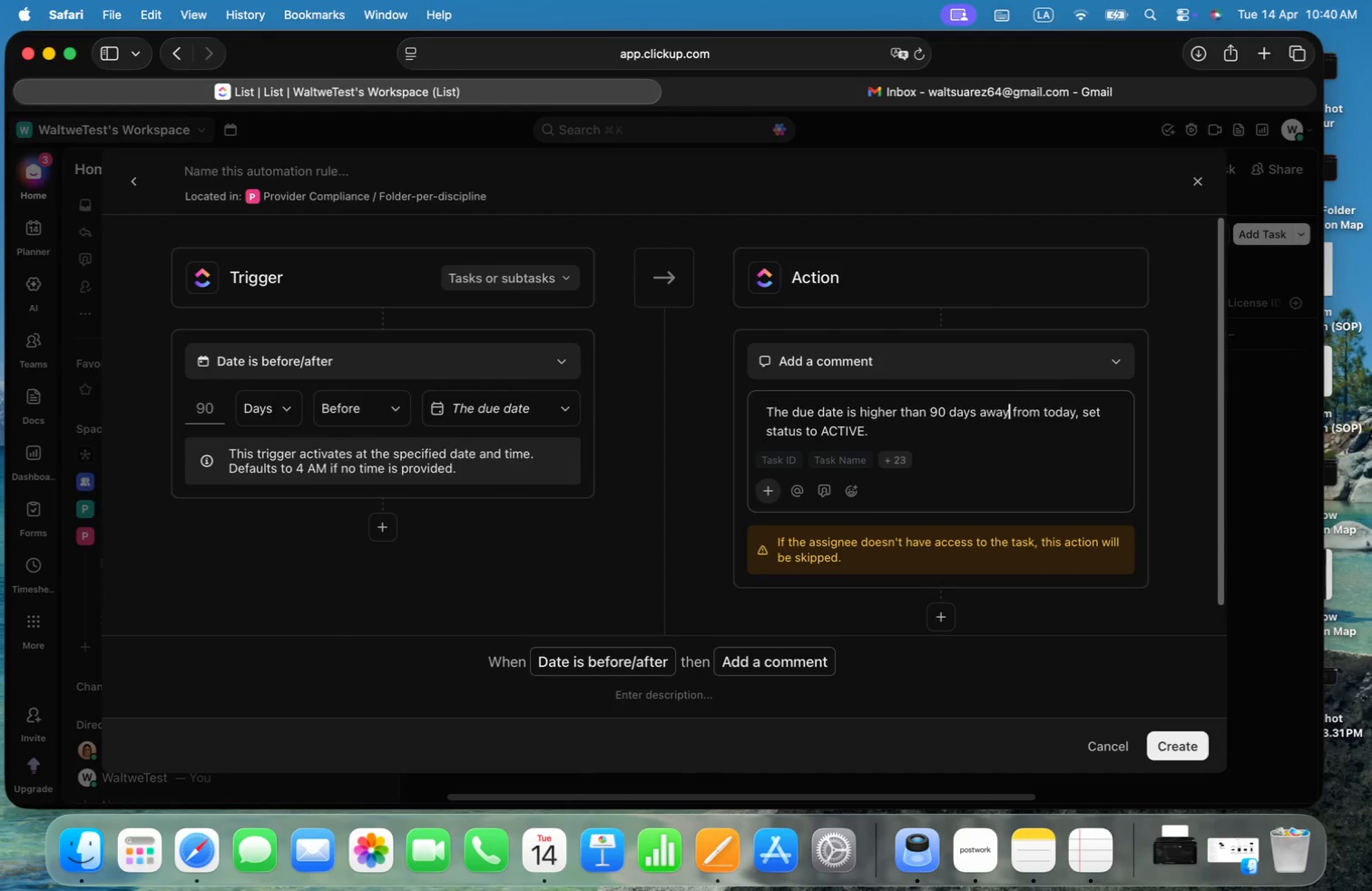 
key(Alt+ArrowRight)
 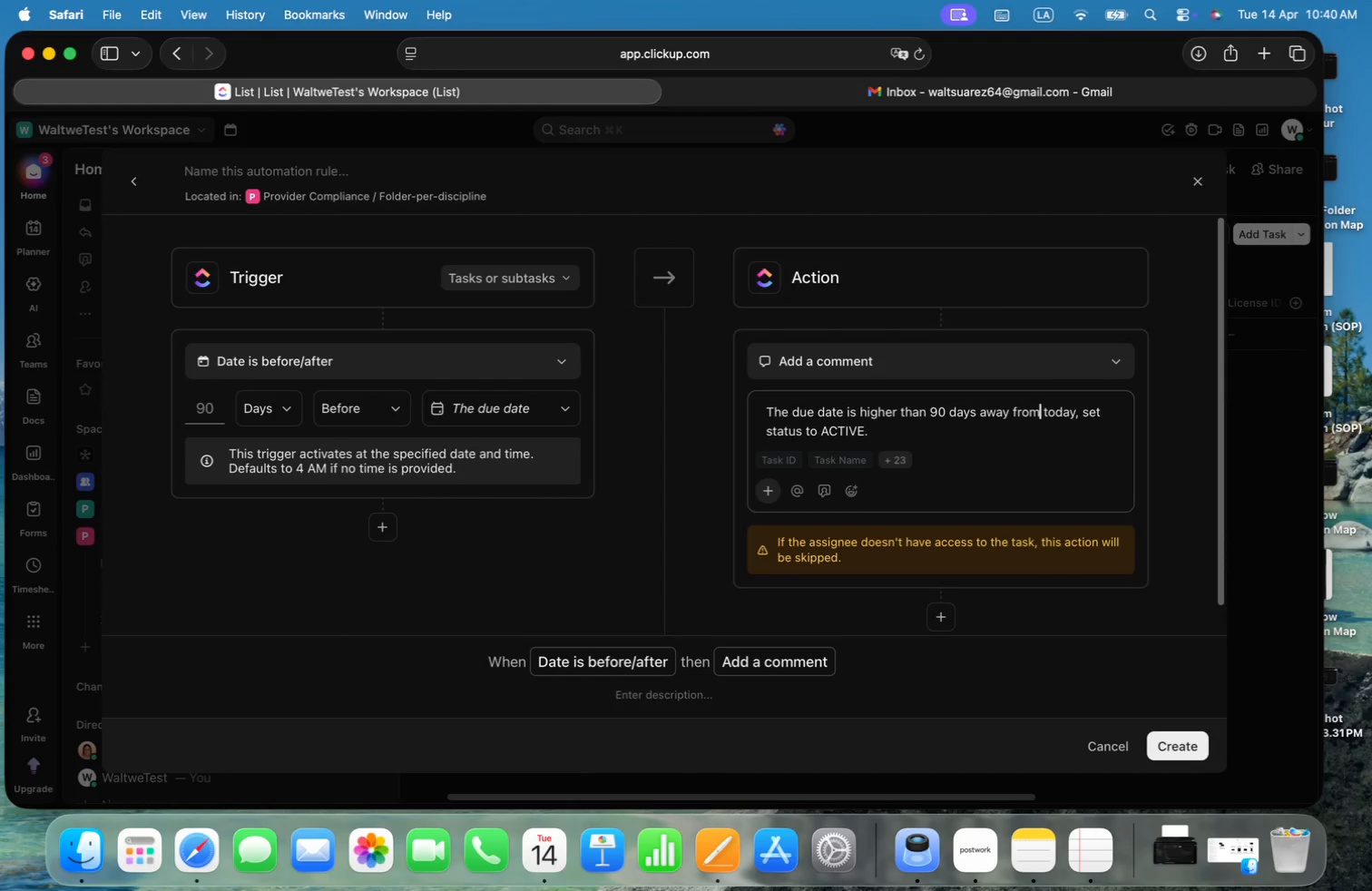 
key(Alt+ArrowRight)
 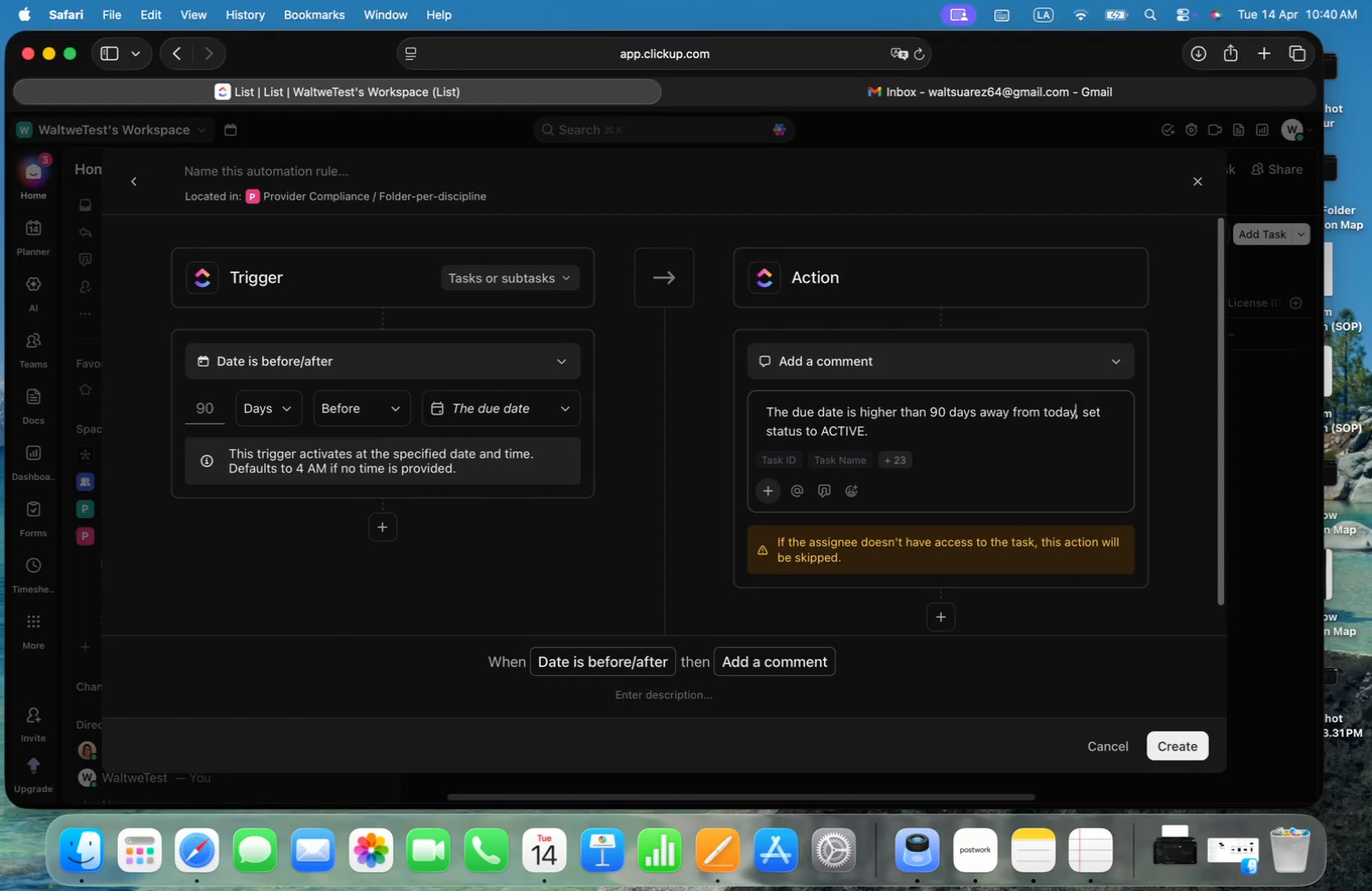 
key(Alt+Shift+ArrowLeft)
 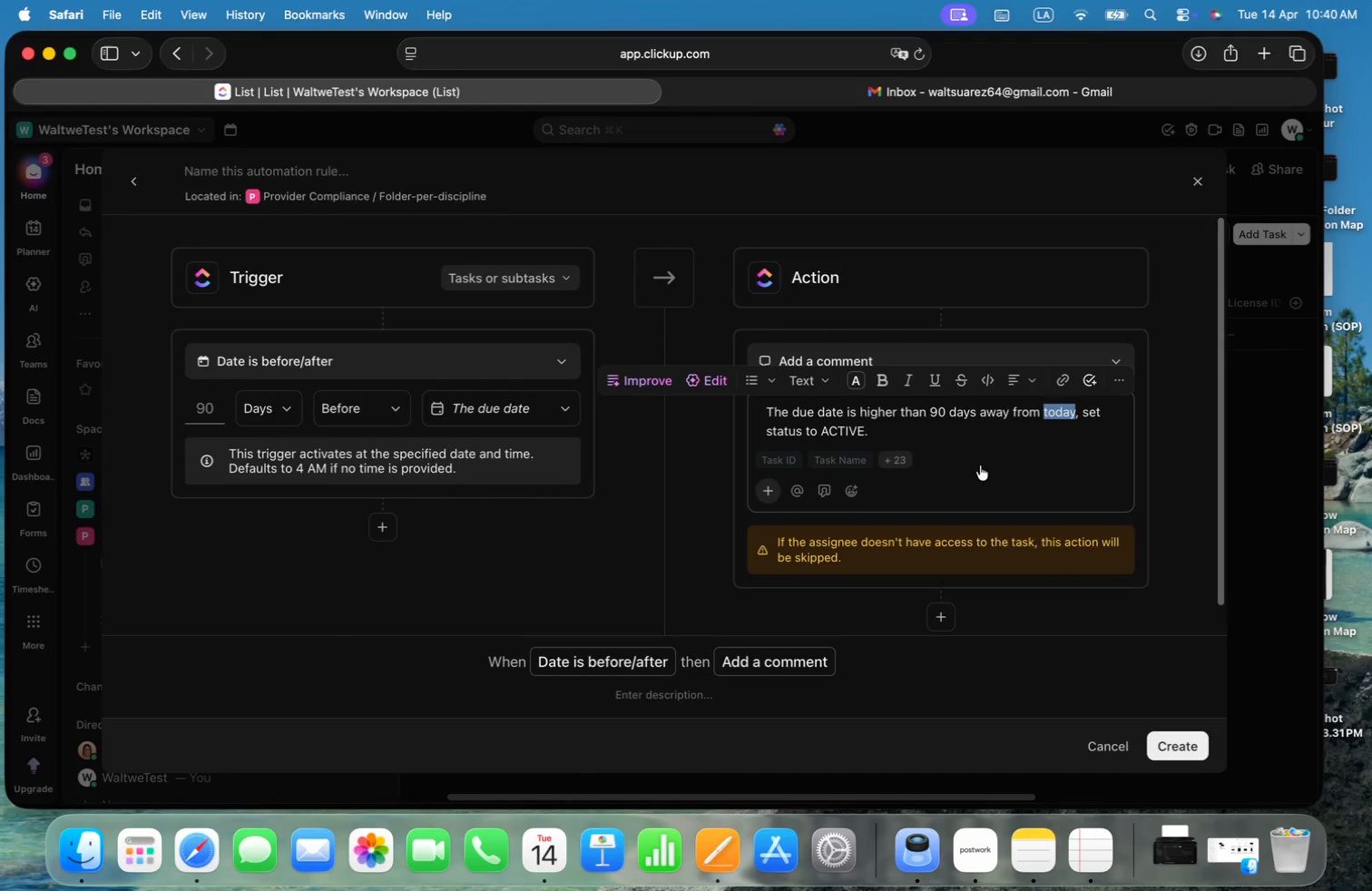 
left_click([905, 459])
 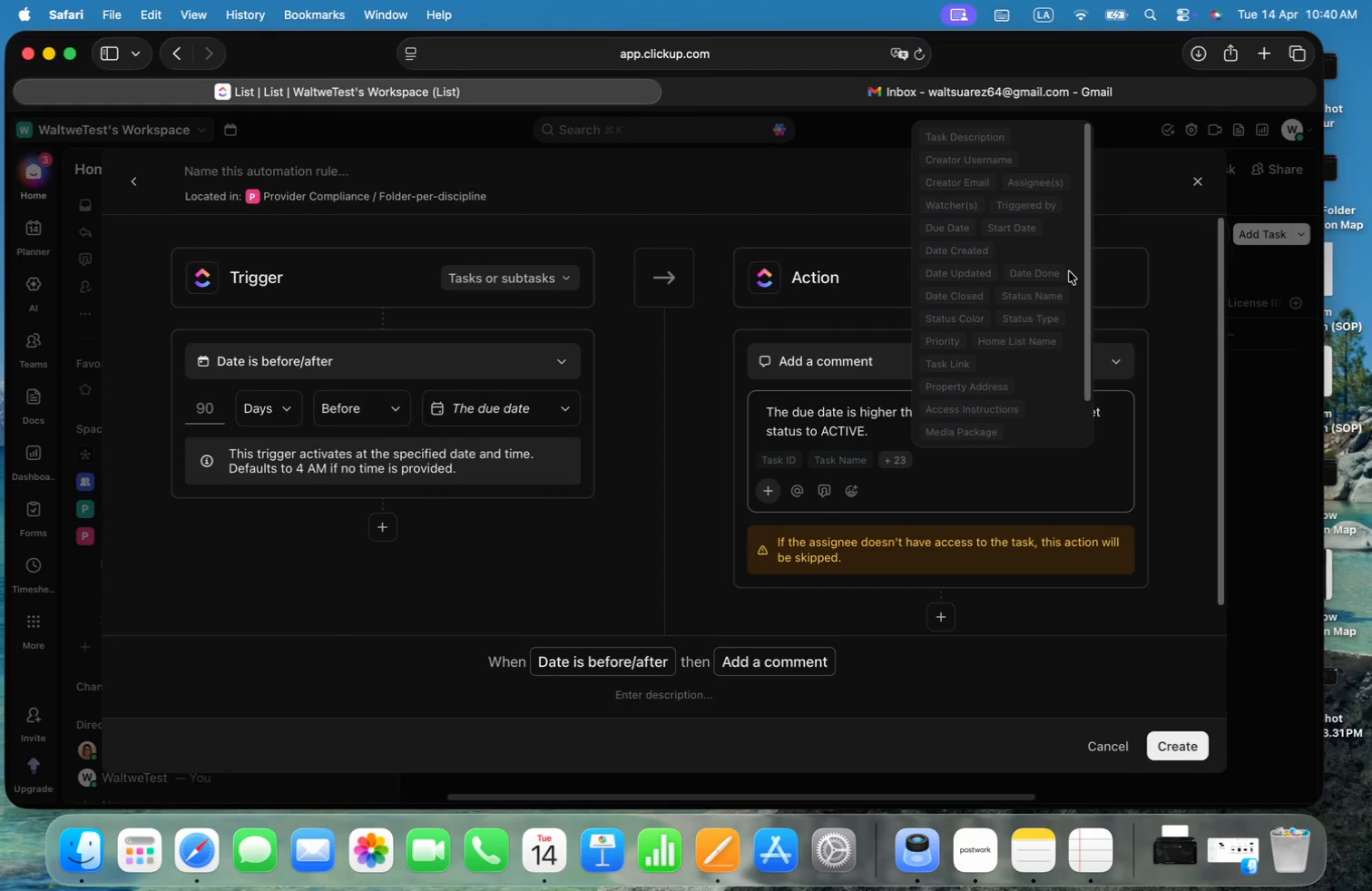 
wait(9.02)
 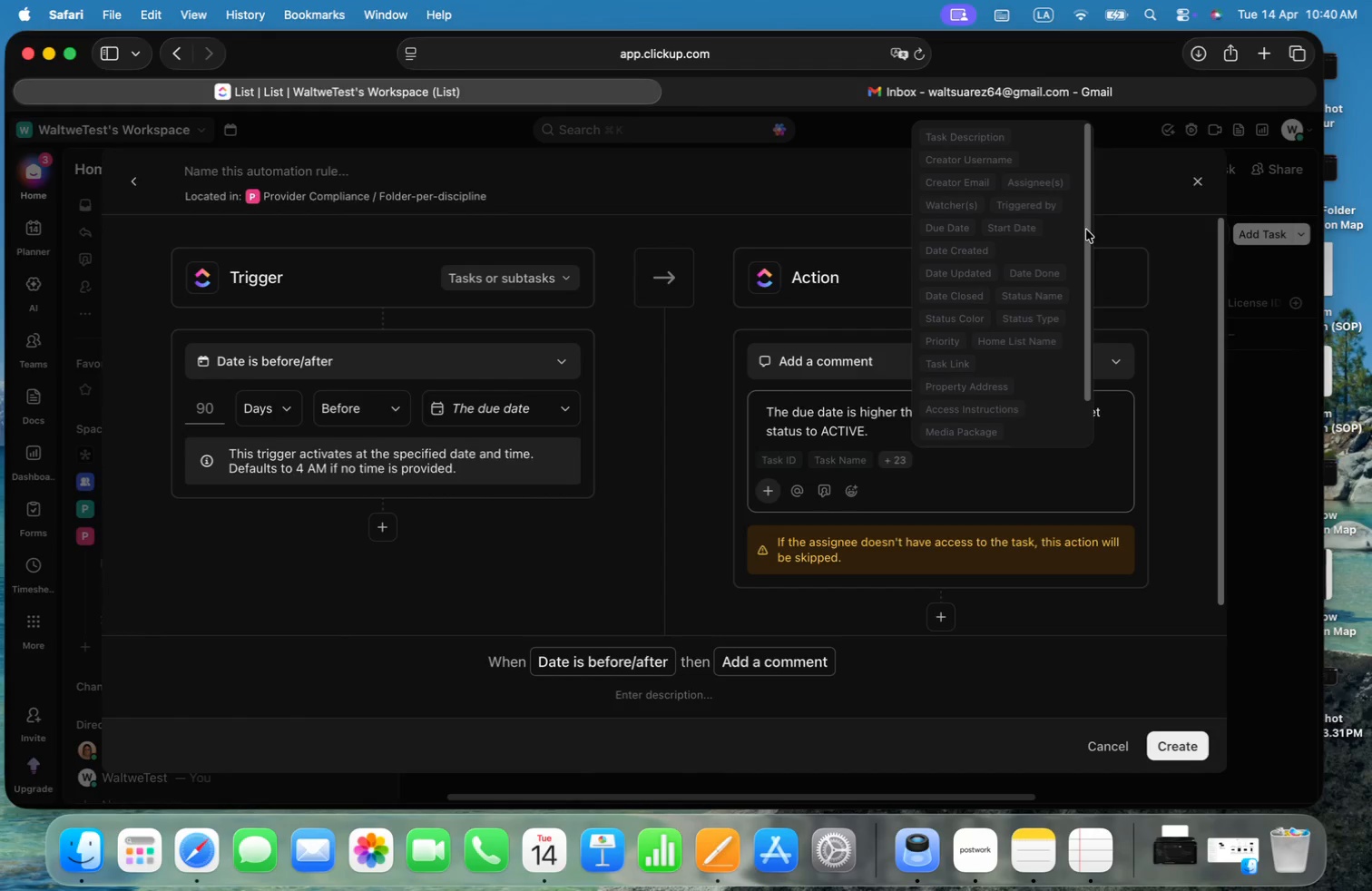 
left_click_drag(start_coordinate=[1087, 264], to_coordinate=[1097, 245])
 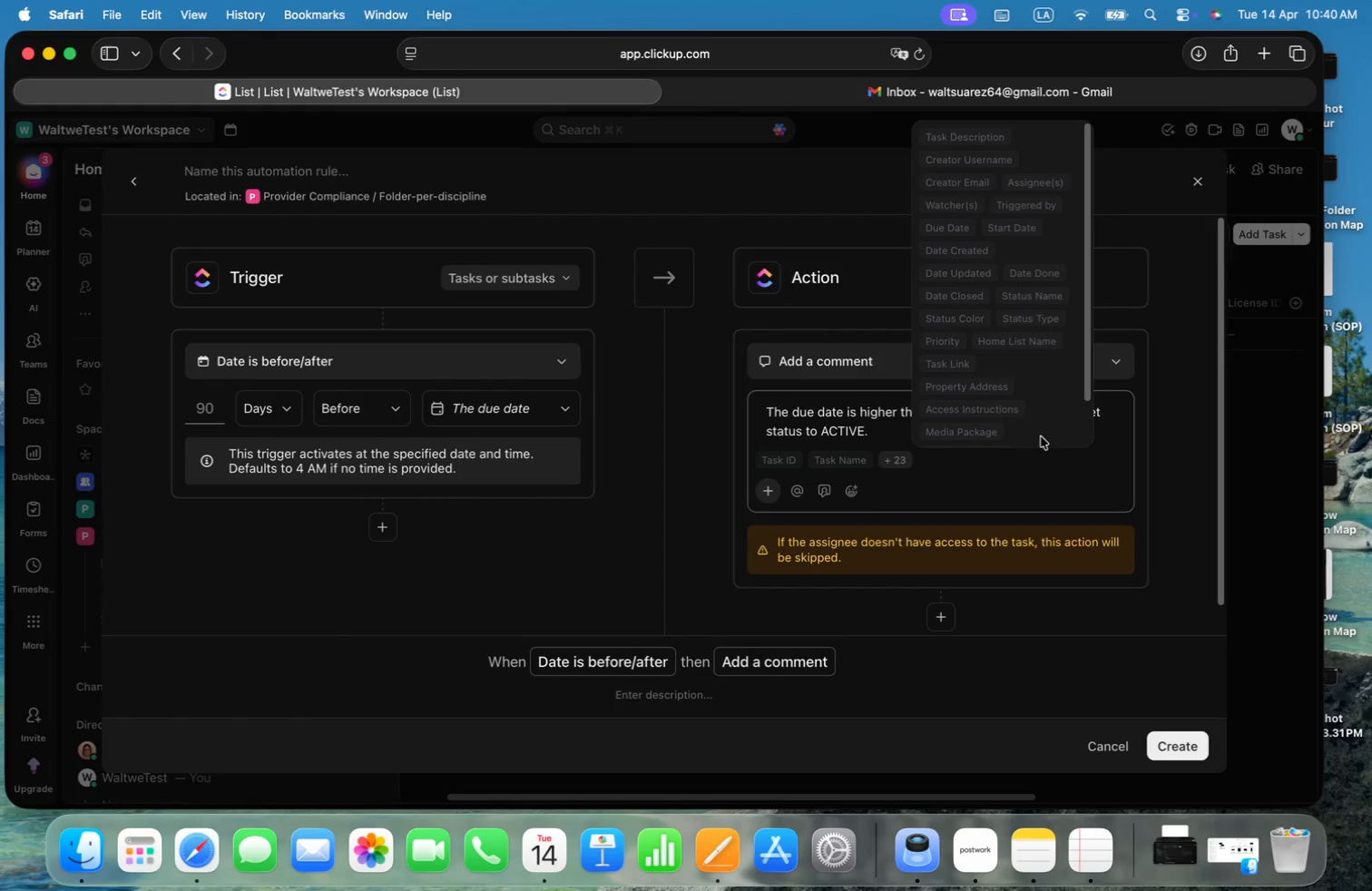 
left_click([1034, 474])
 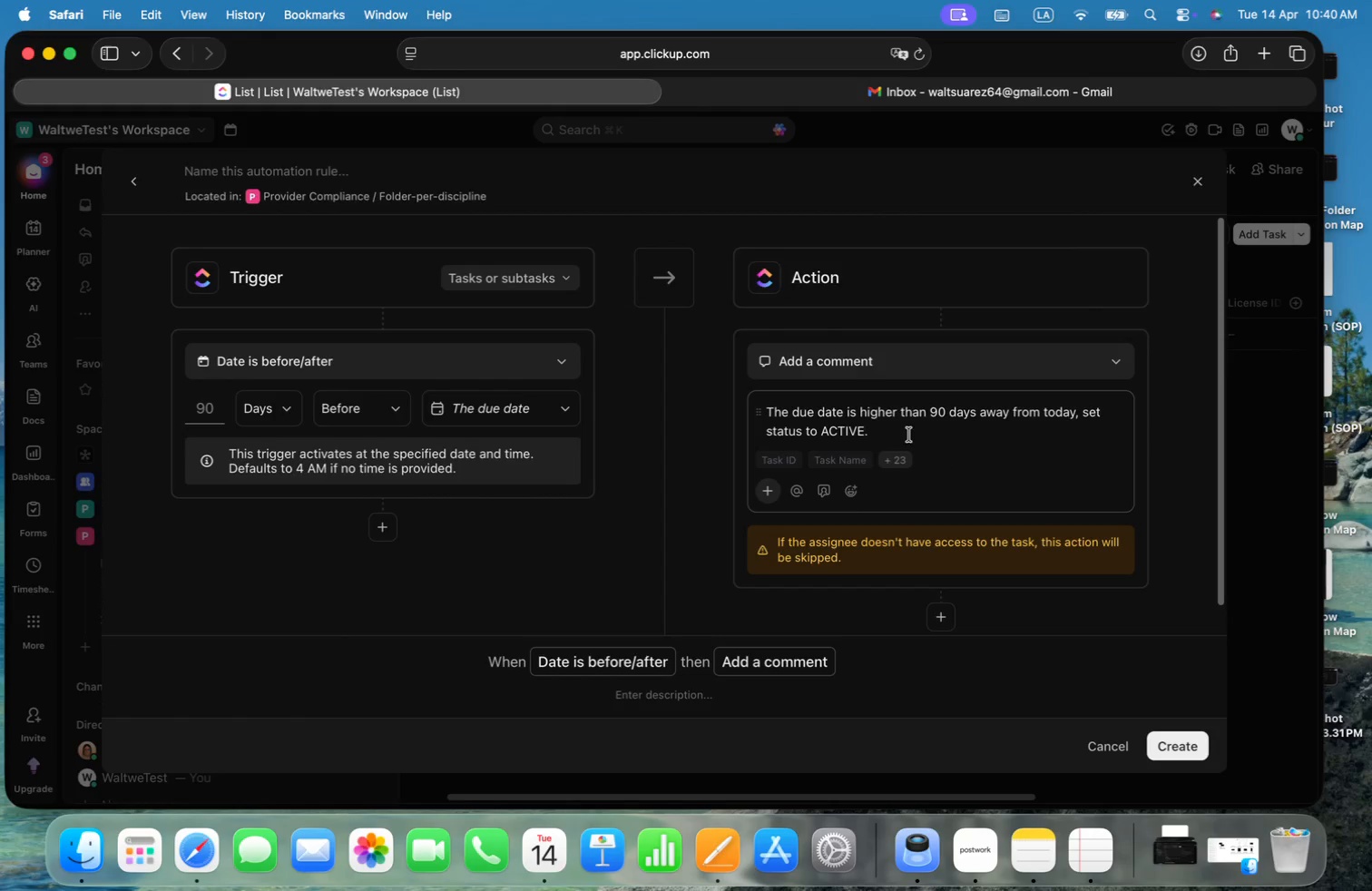 
left_click([889, 434])
 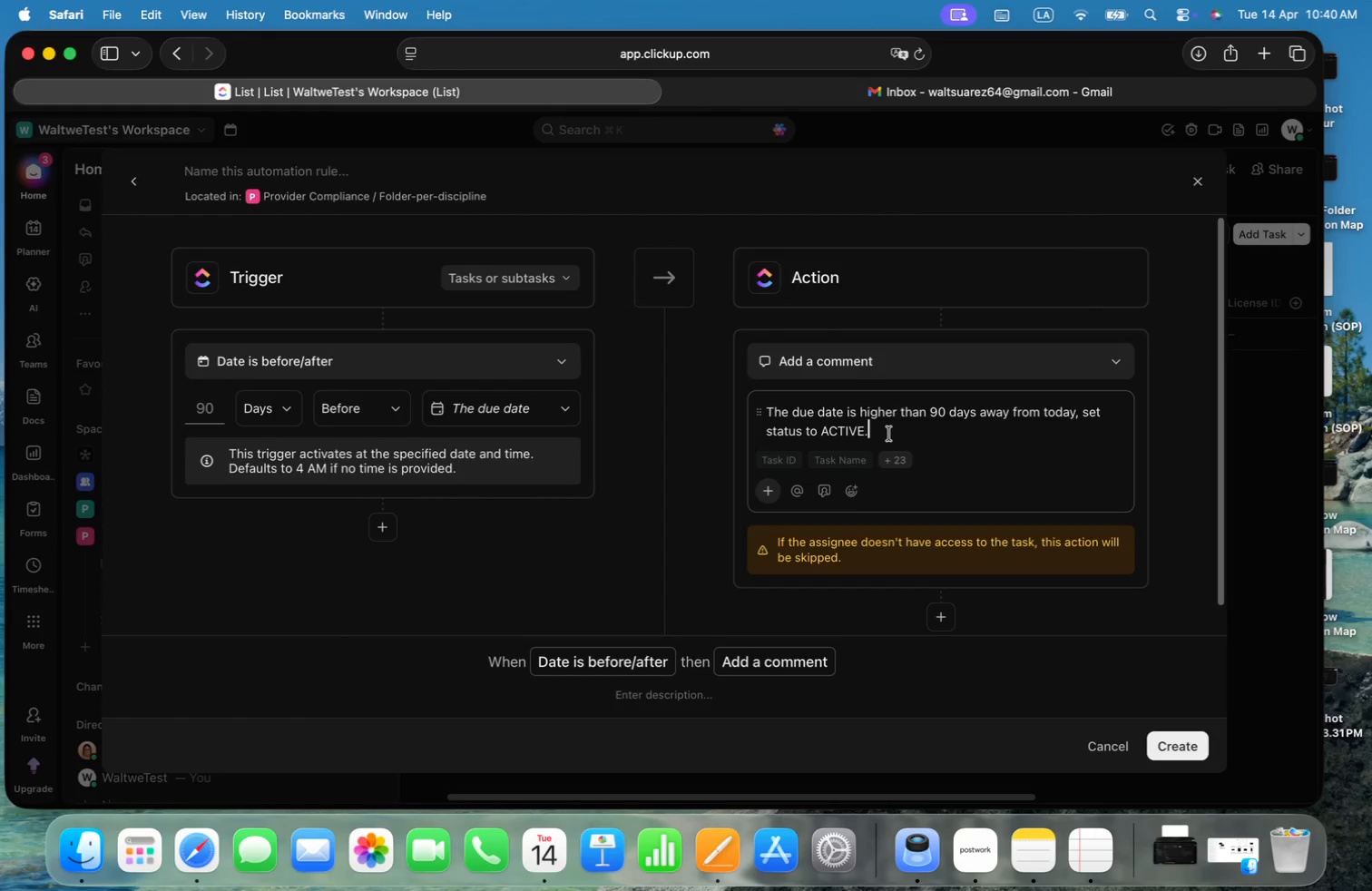 
key(Alt+ArrowLeft)
 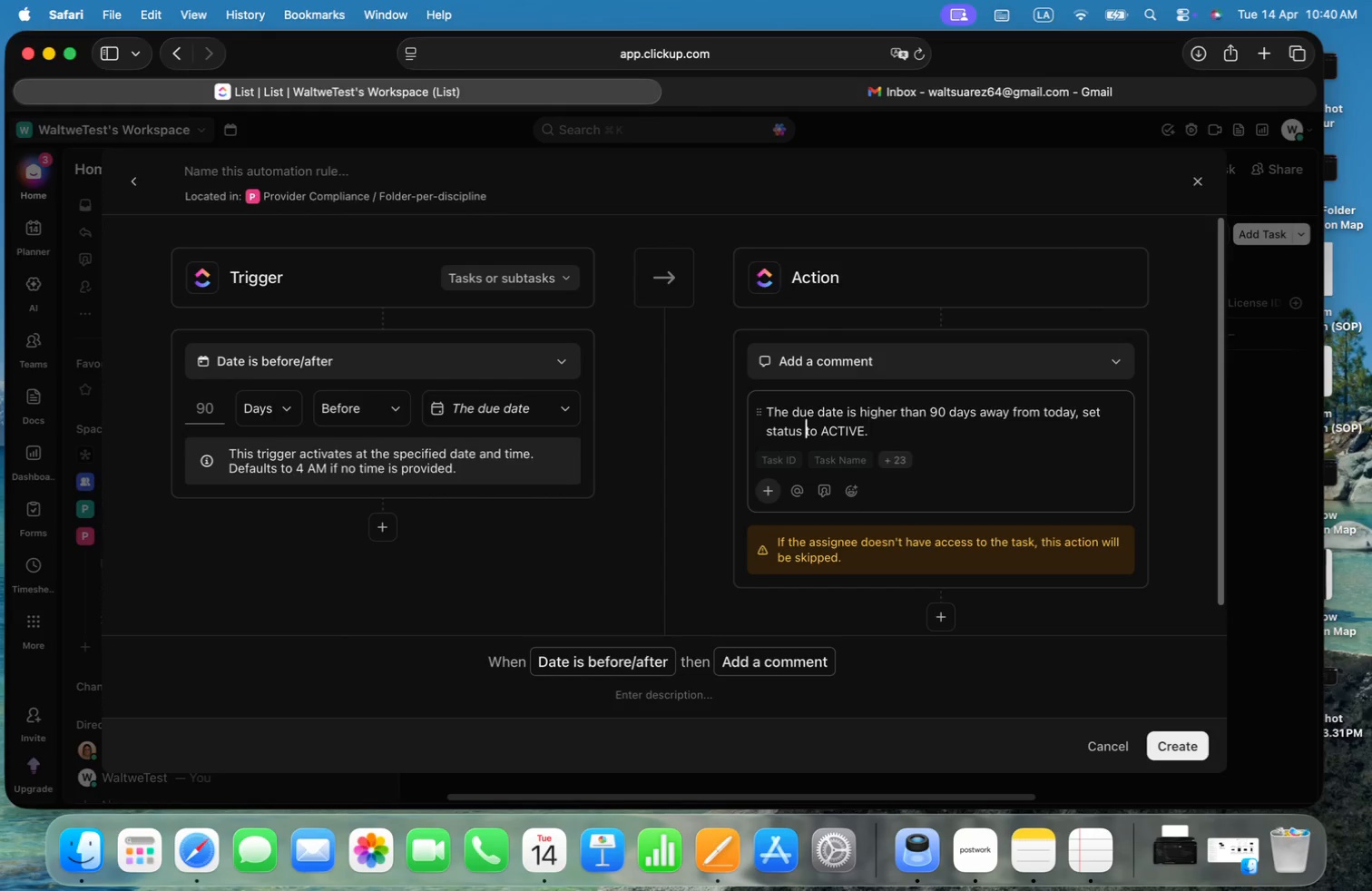 
key(Alt+ArrowLeft)
 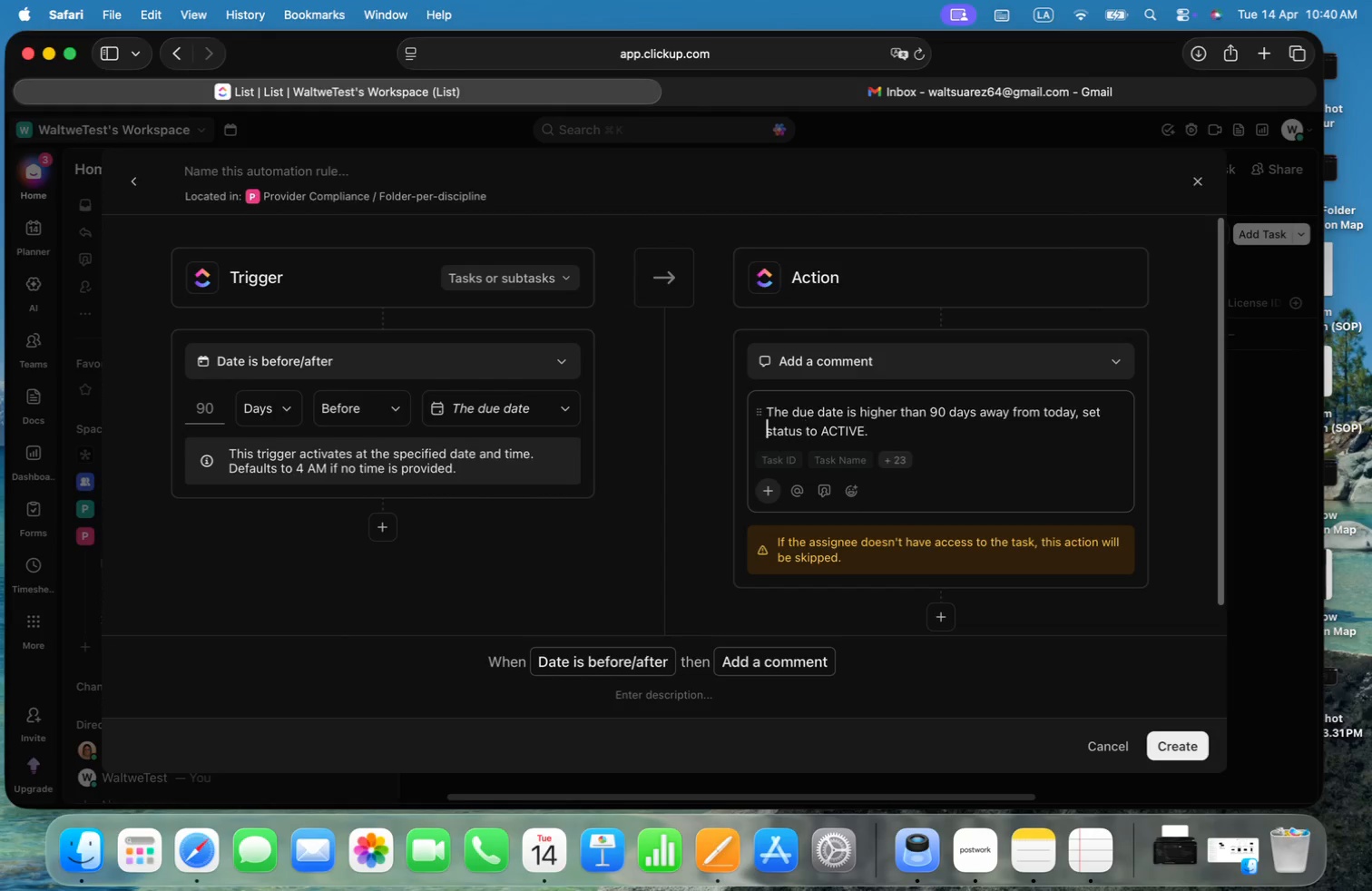 
key(Alt+ArrowLeft)
 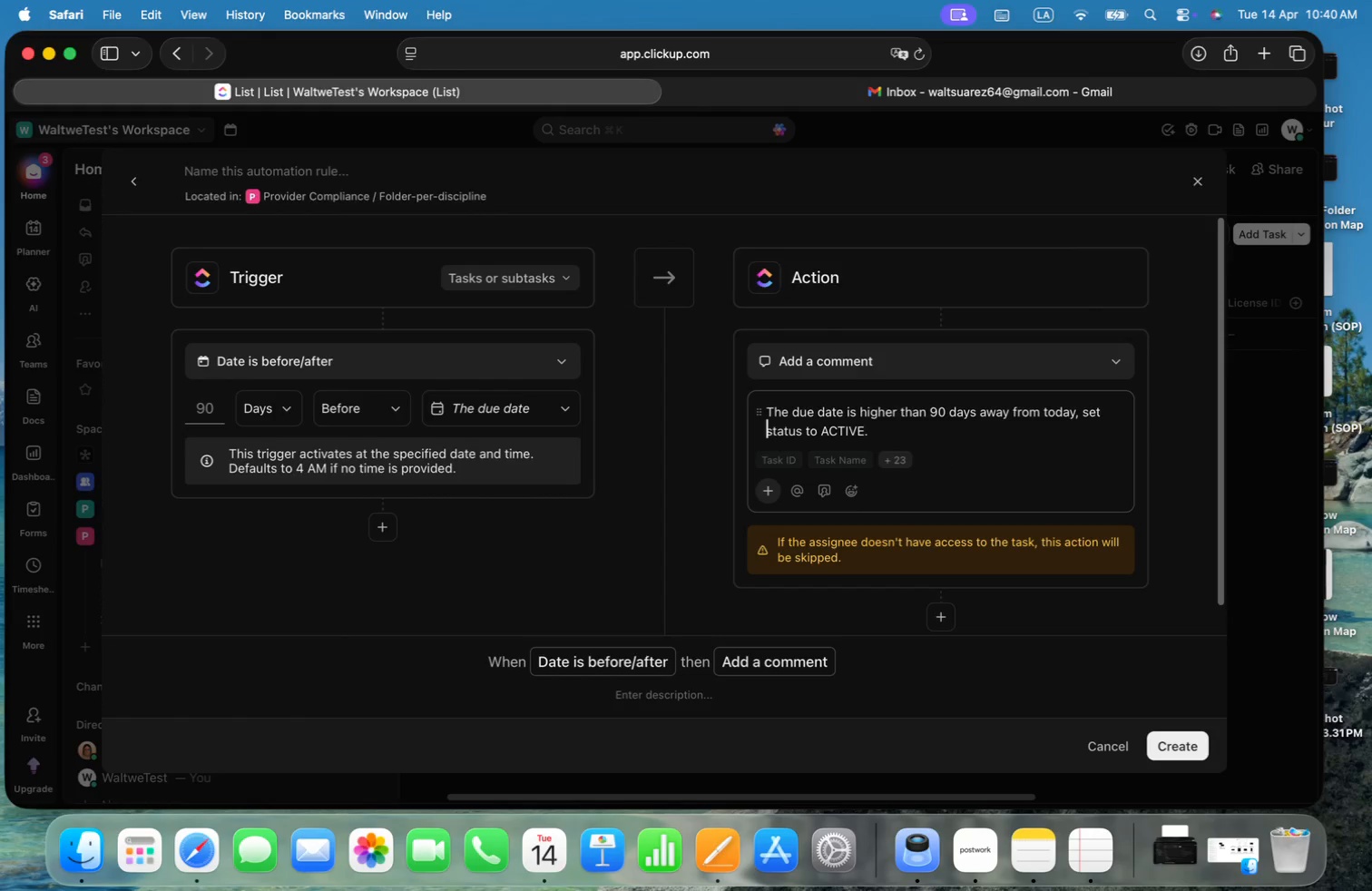 
key(Alt+Shift+ShiftLeft)
 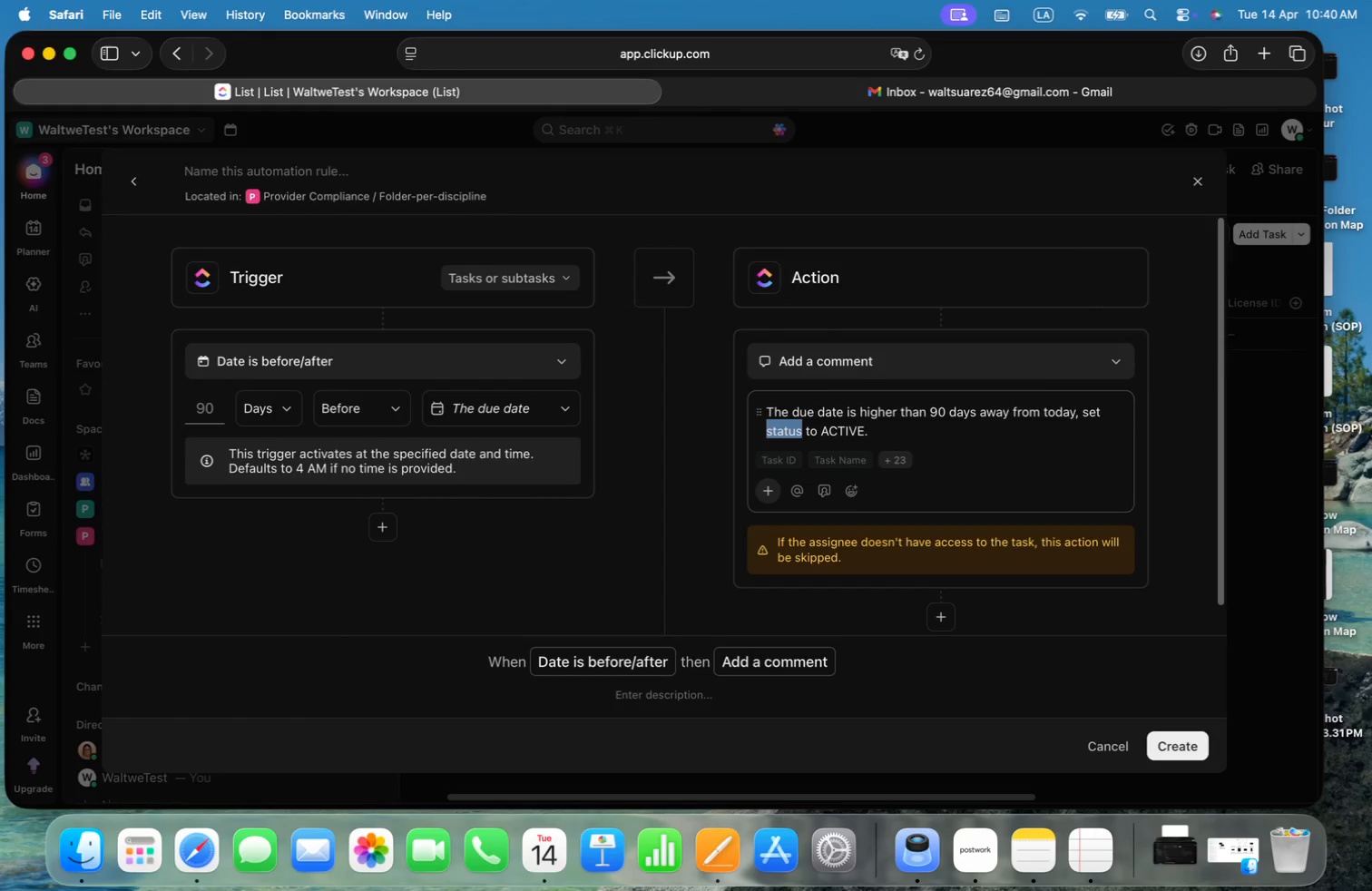 
key(Alt+Shift+ArrowRight)
 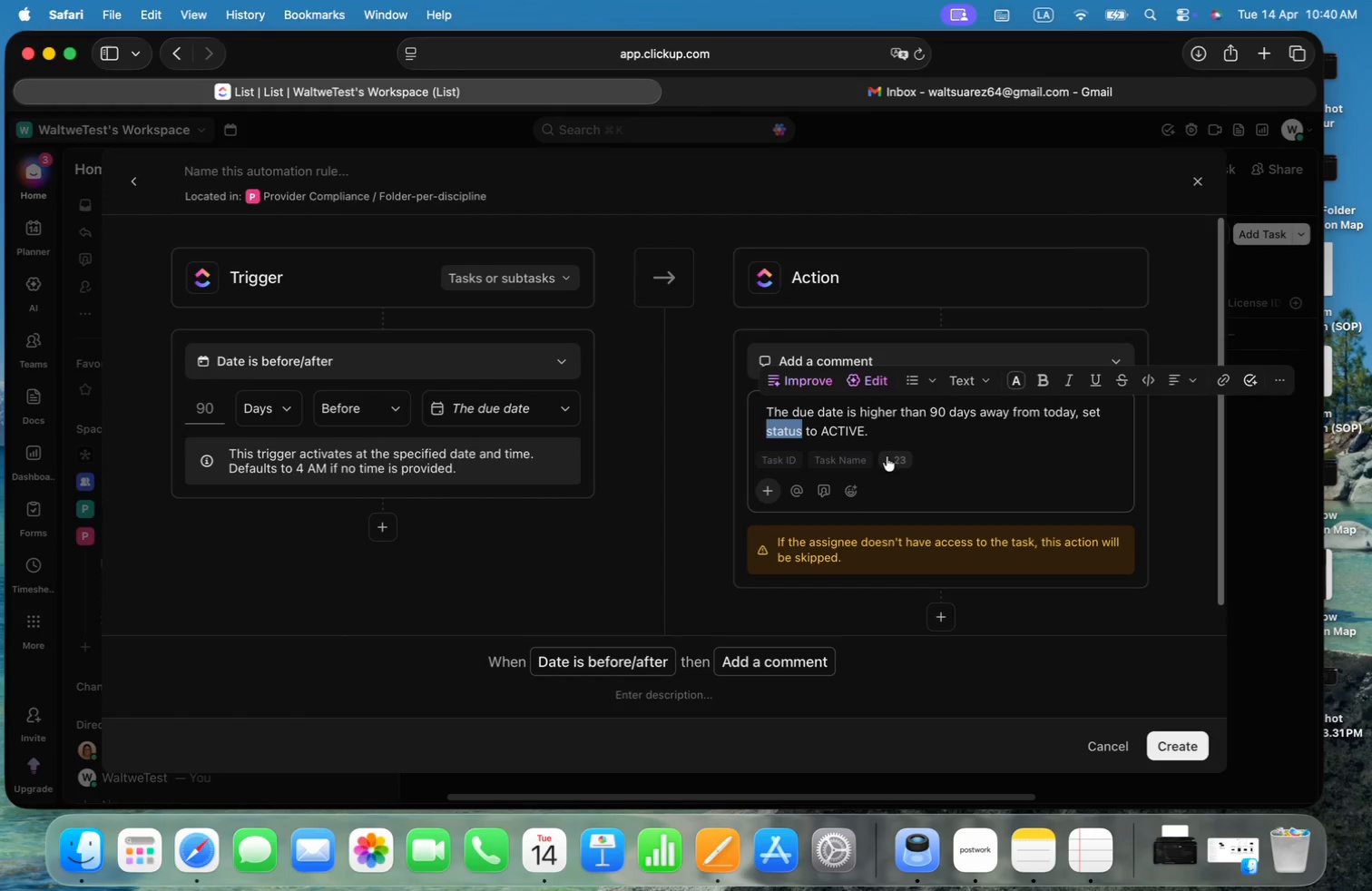 
left_click([893, 456])
 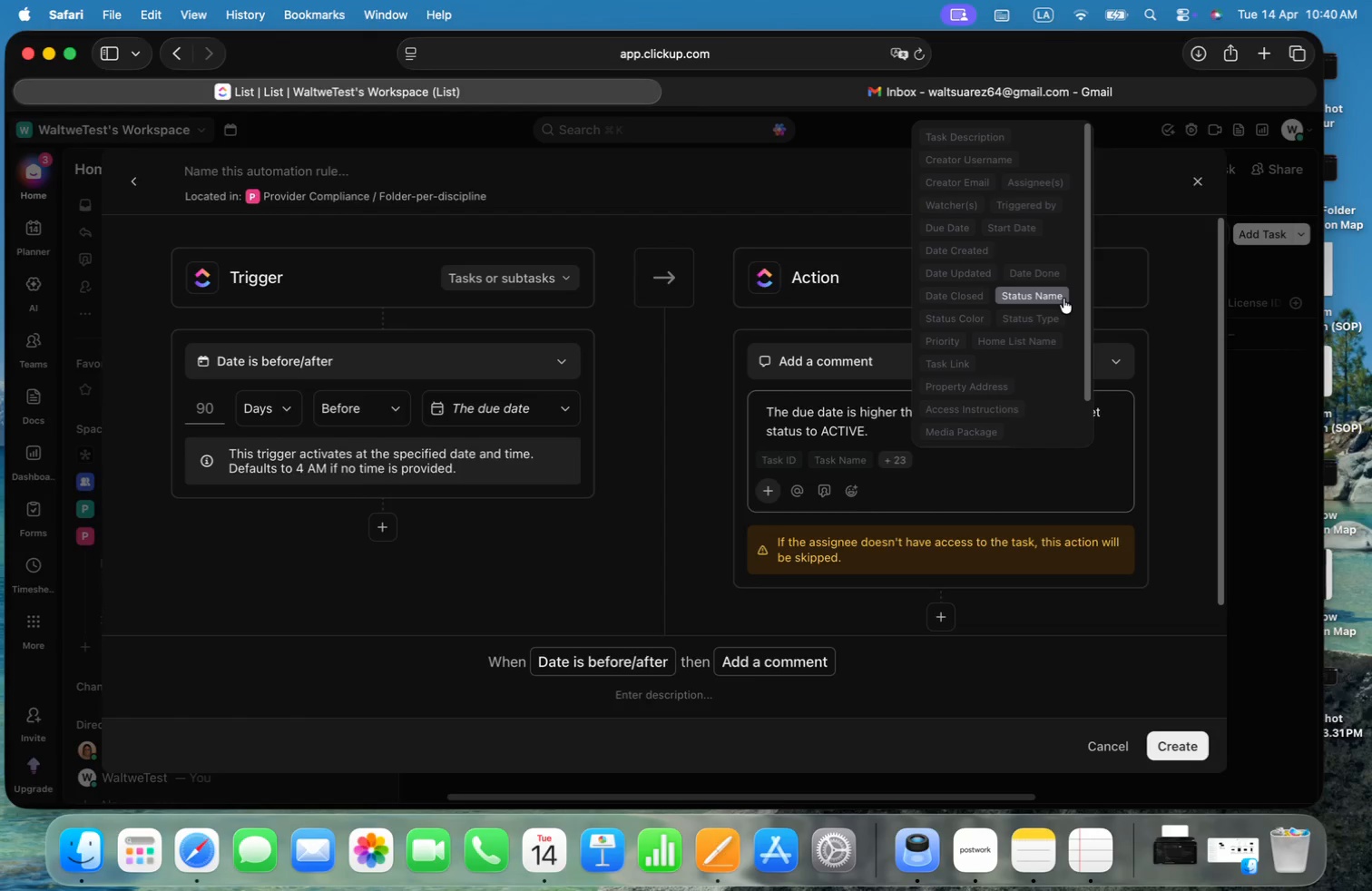 
left_click_drag(start_coordinate=[1089, 276], to_coordinate=[1087, 254])
 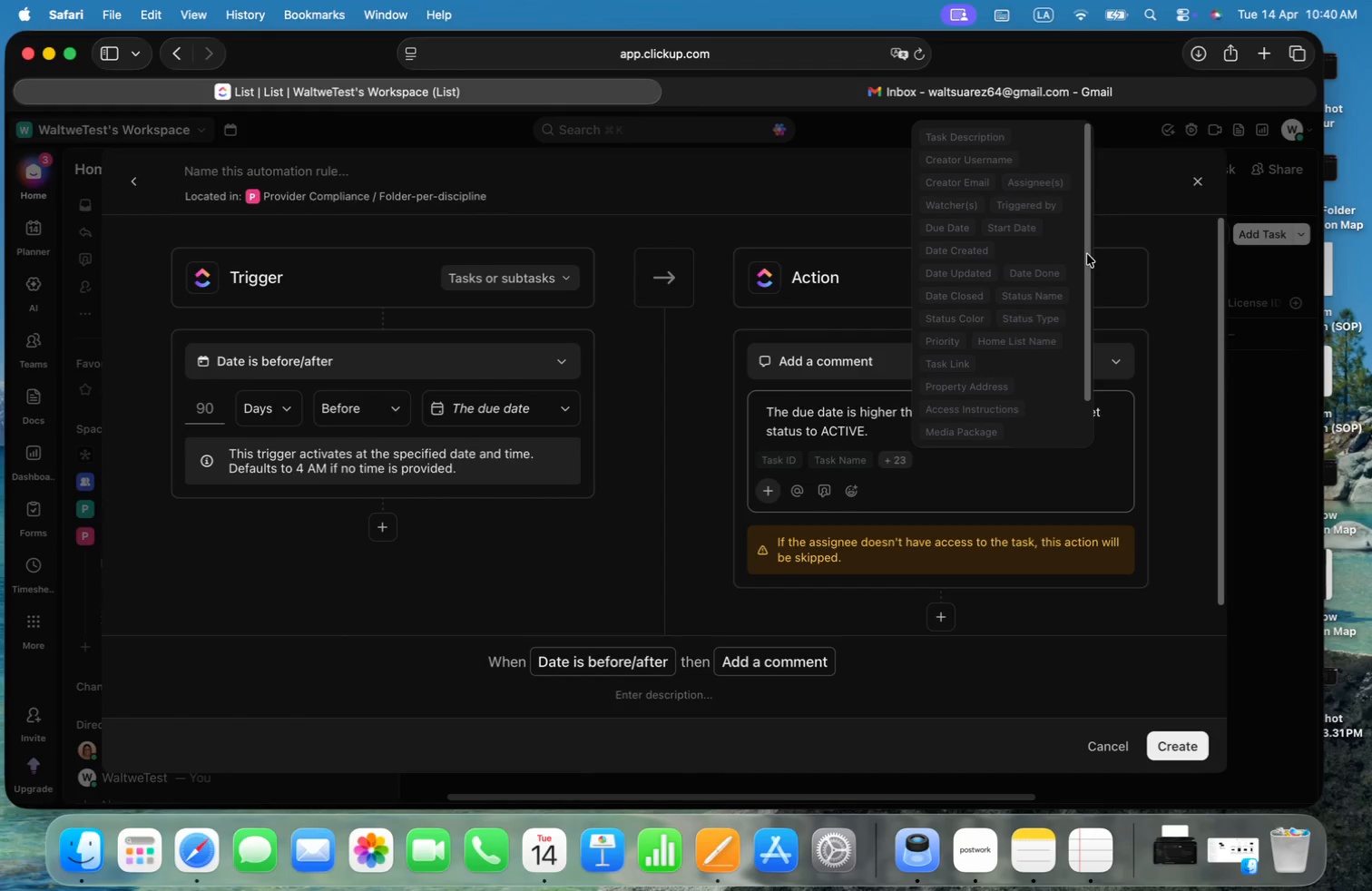 
left_click([1154, 194])
 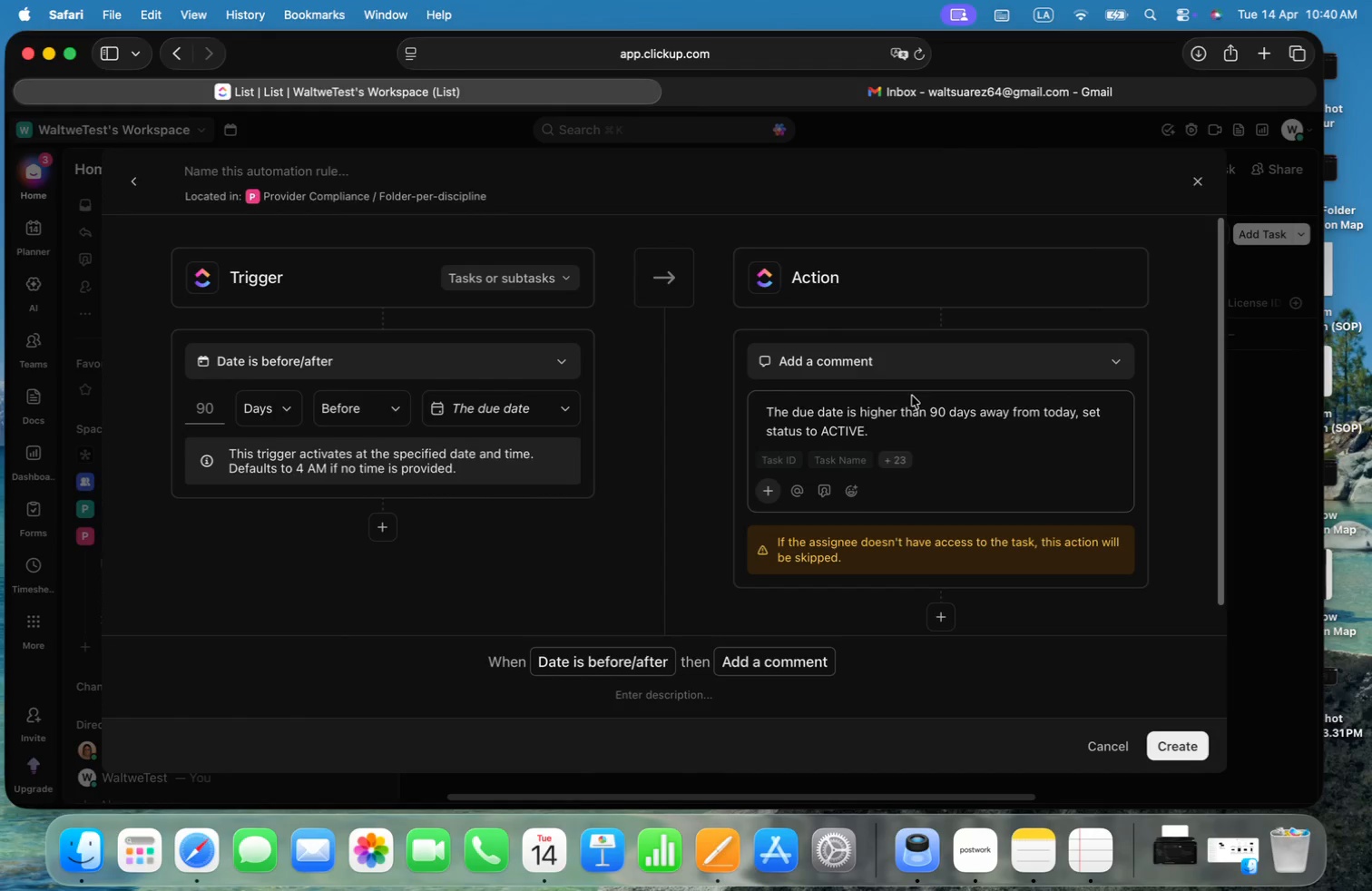 
left_click([892, 424])
 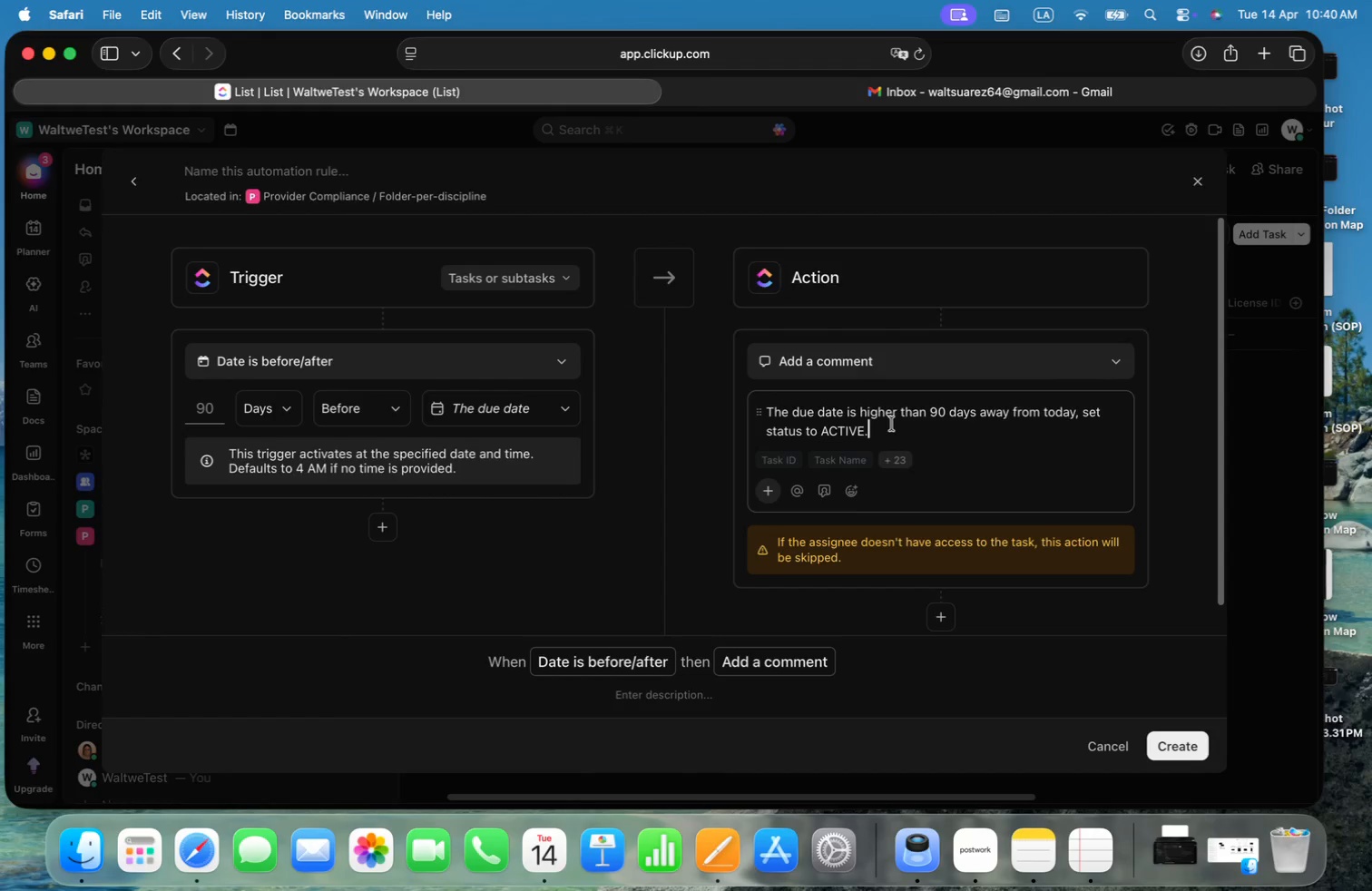 
type( Please check futher actions )
 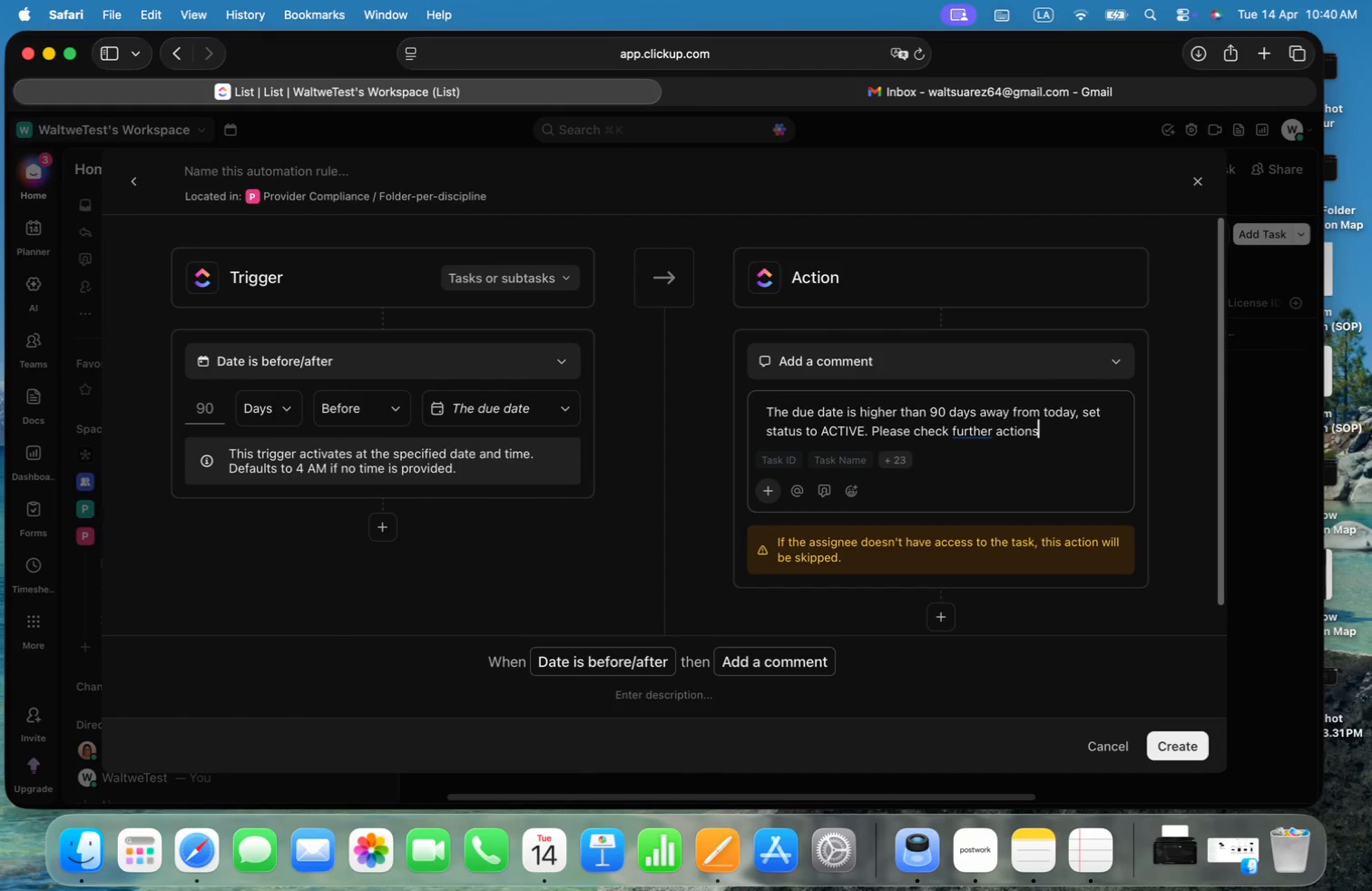 
left_click([795, 486])
 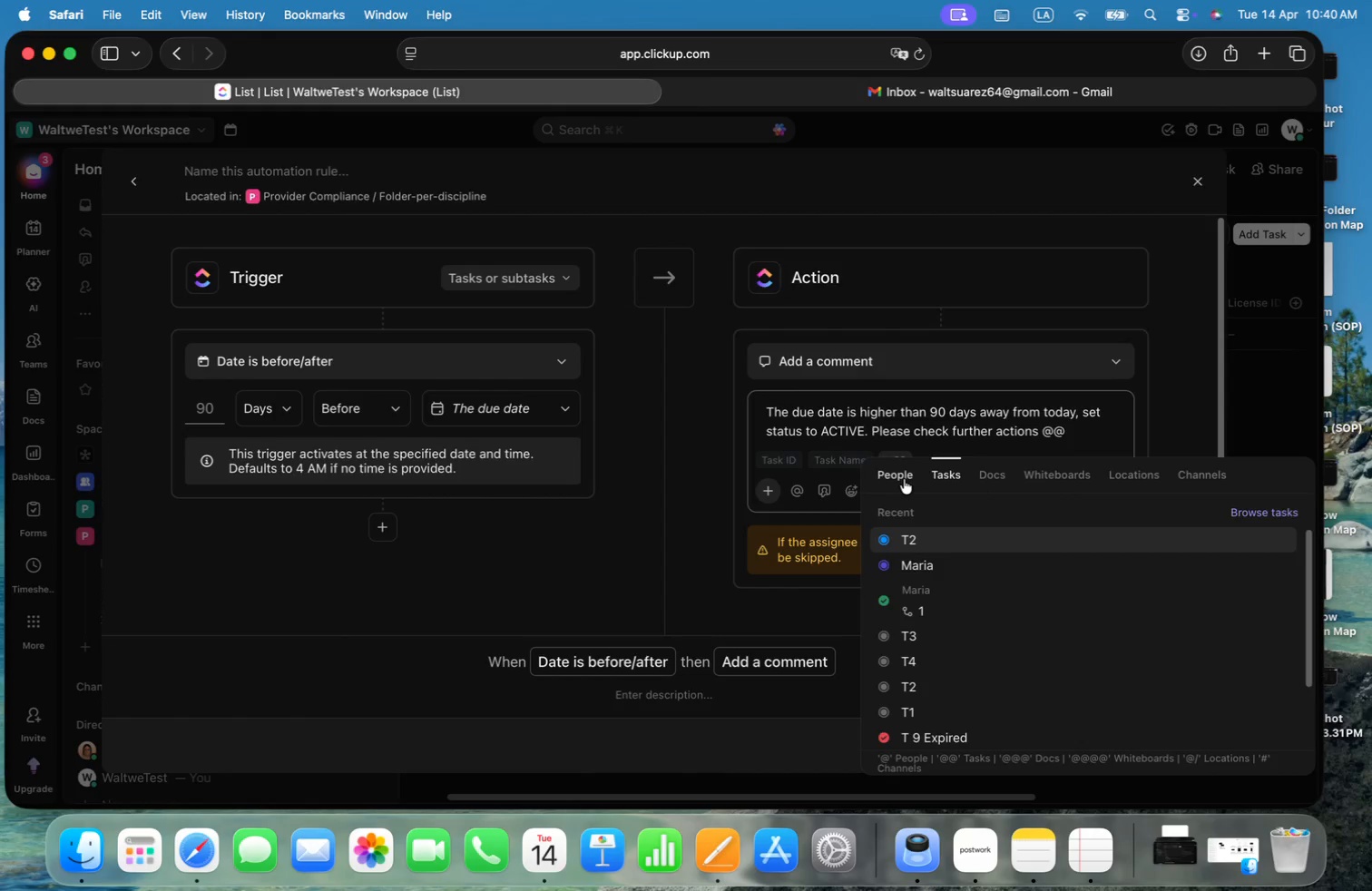 
left_click([969, 594])
 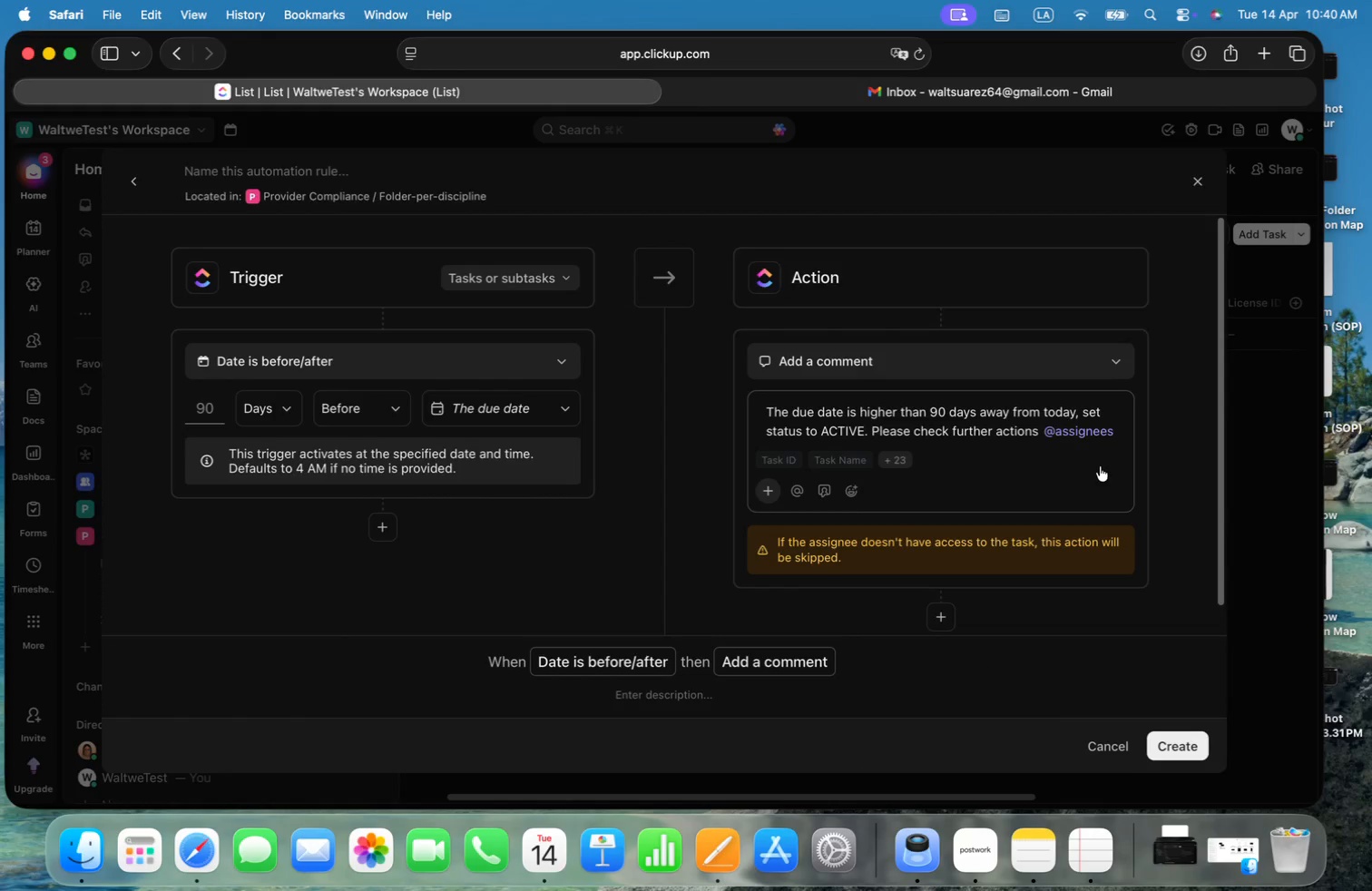 
left_click([1173, 455])
 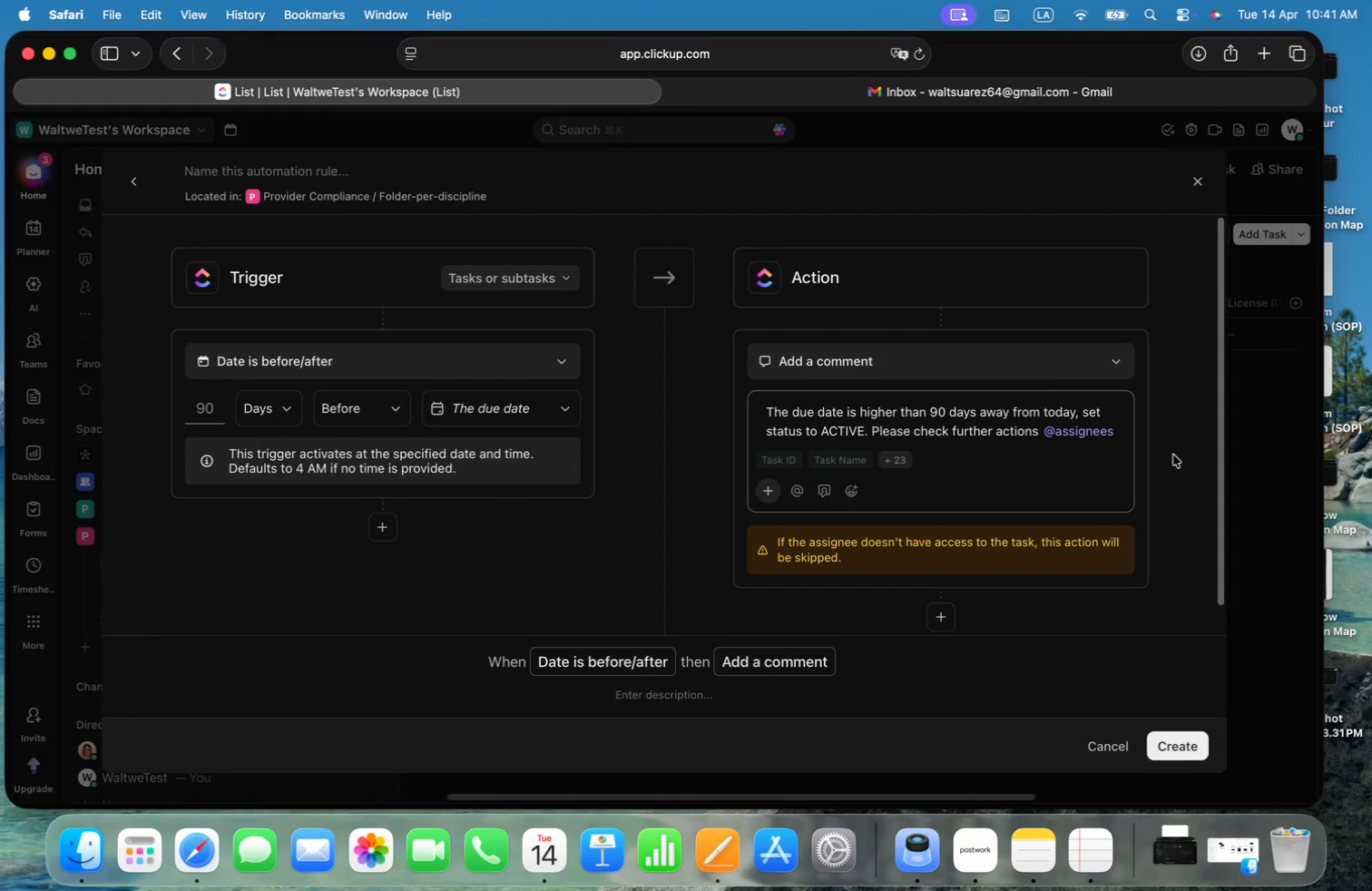 
wait(13.18)
 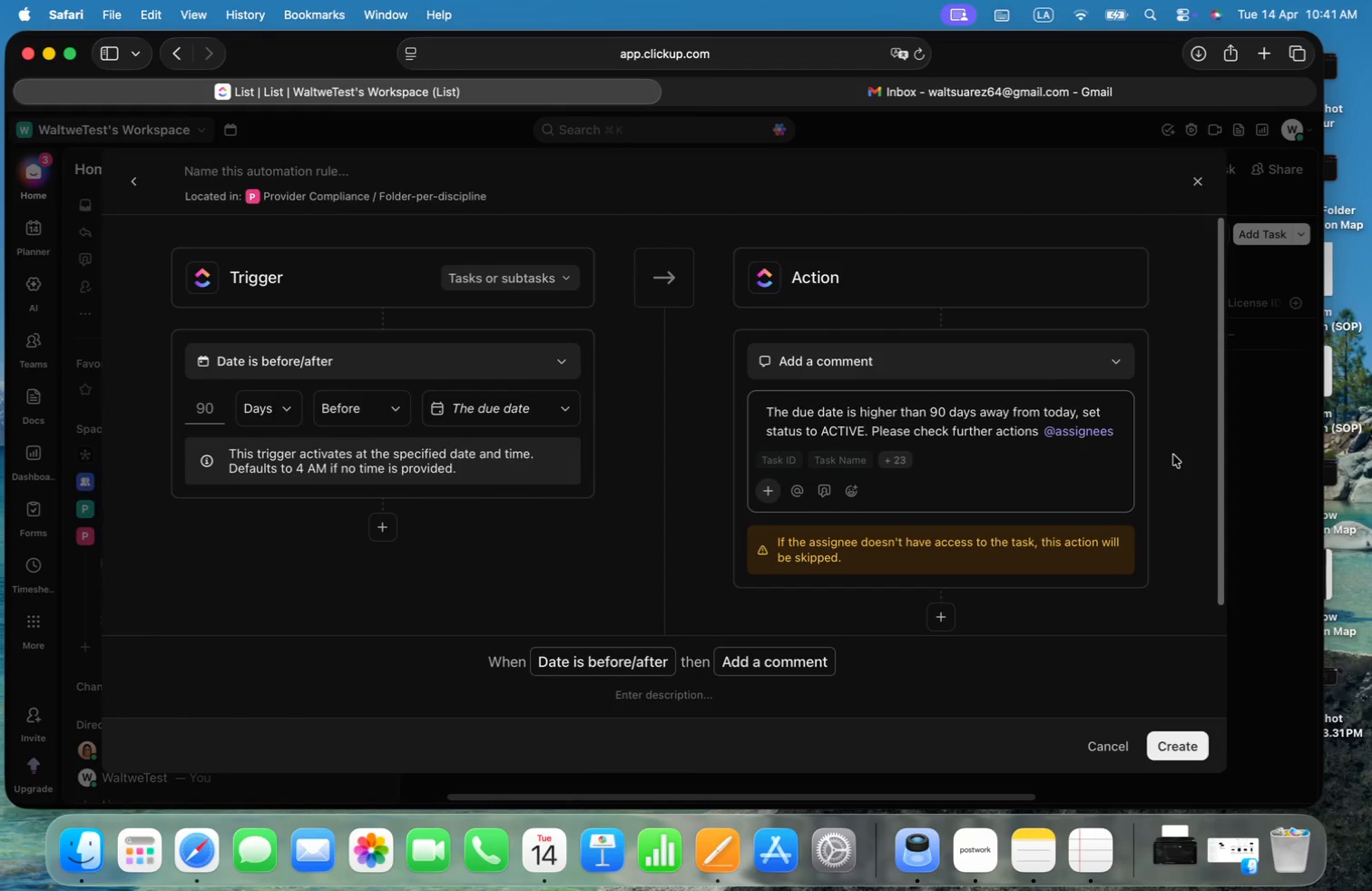 
left_click([1101, 436])
 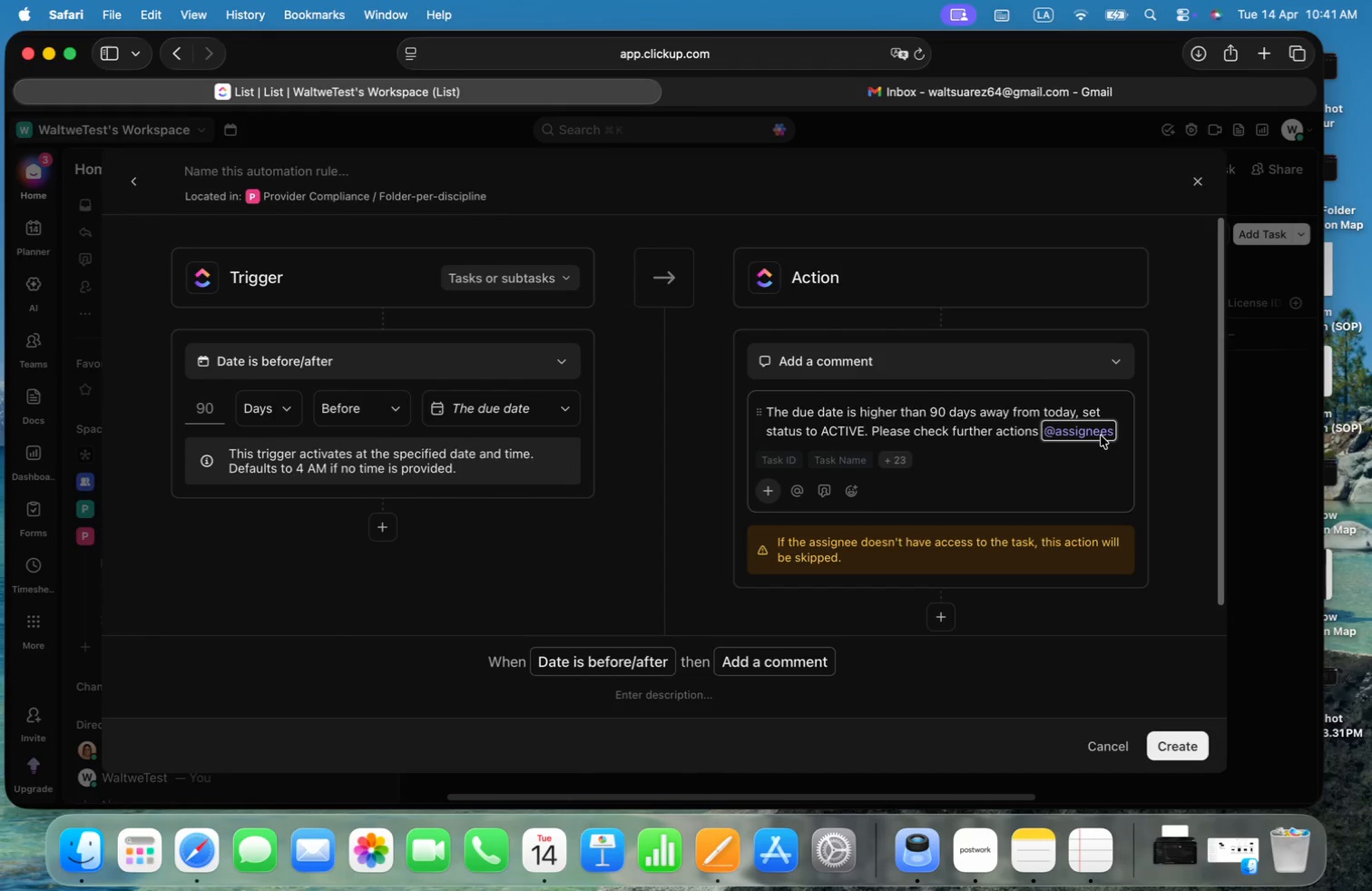 
left_click([1101, 436])
 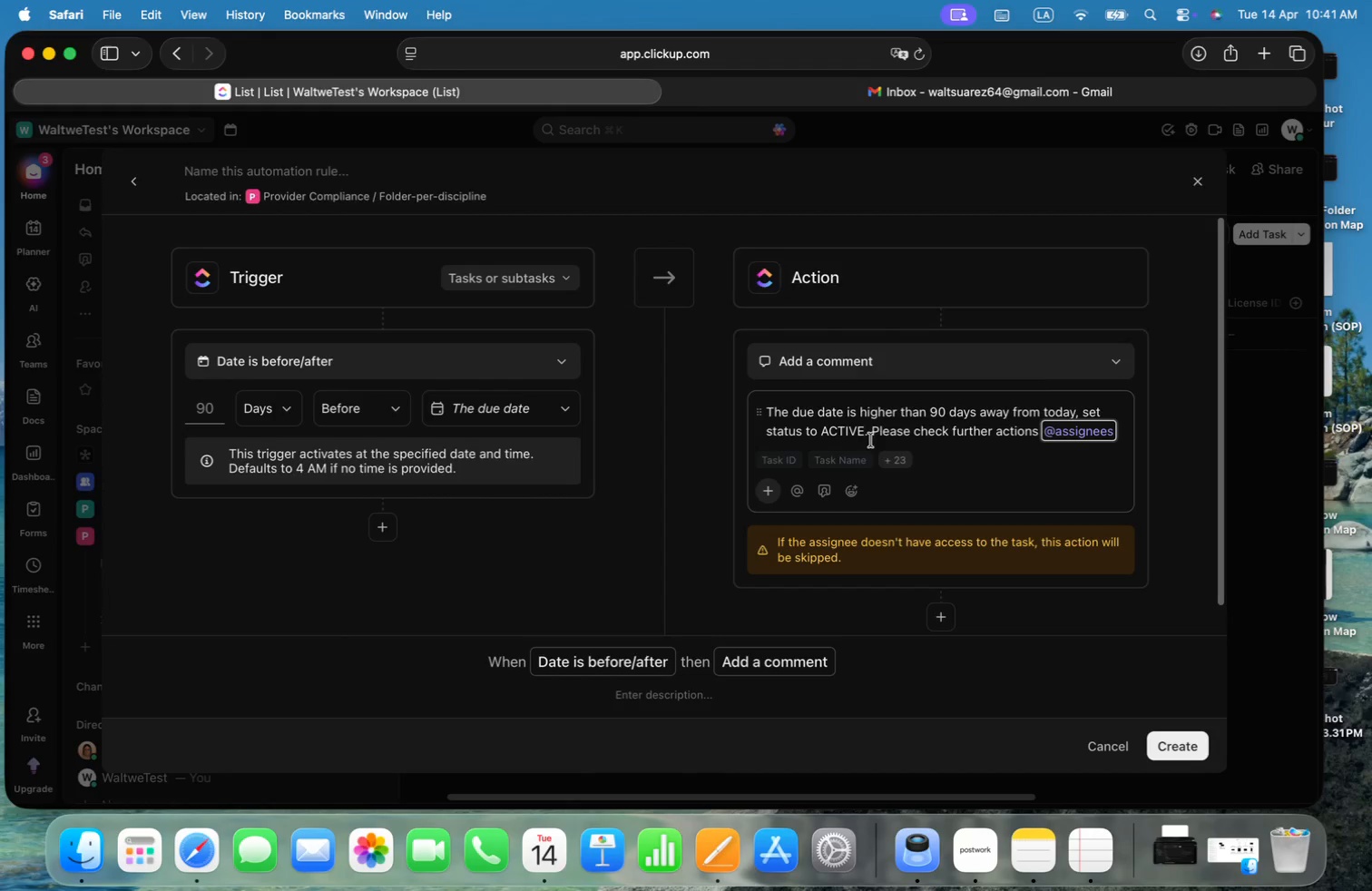 
left_click([906, 453])
 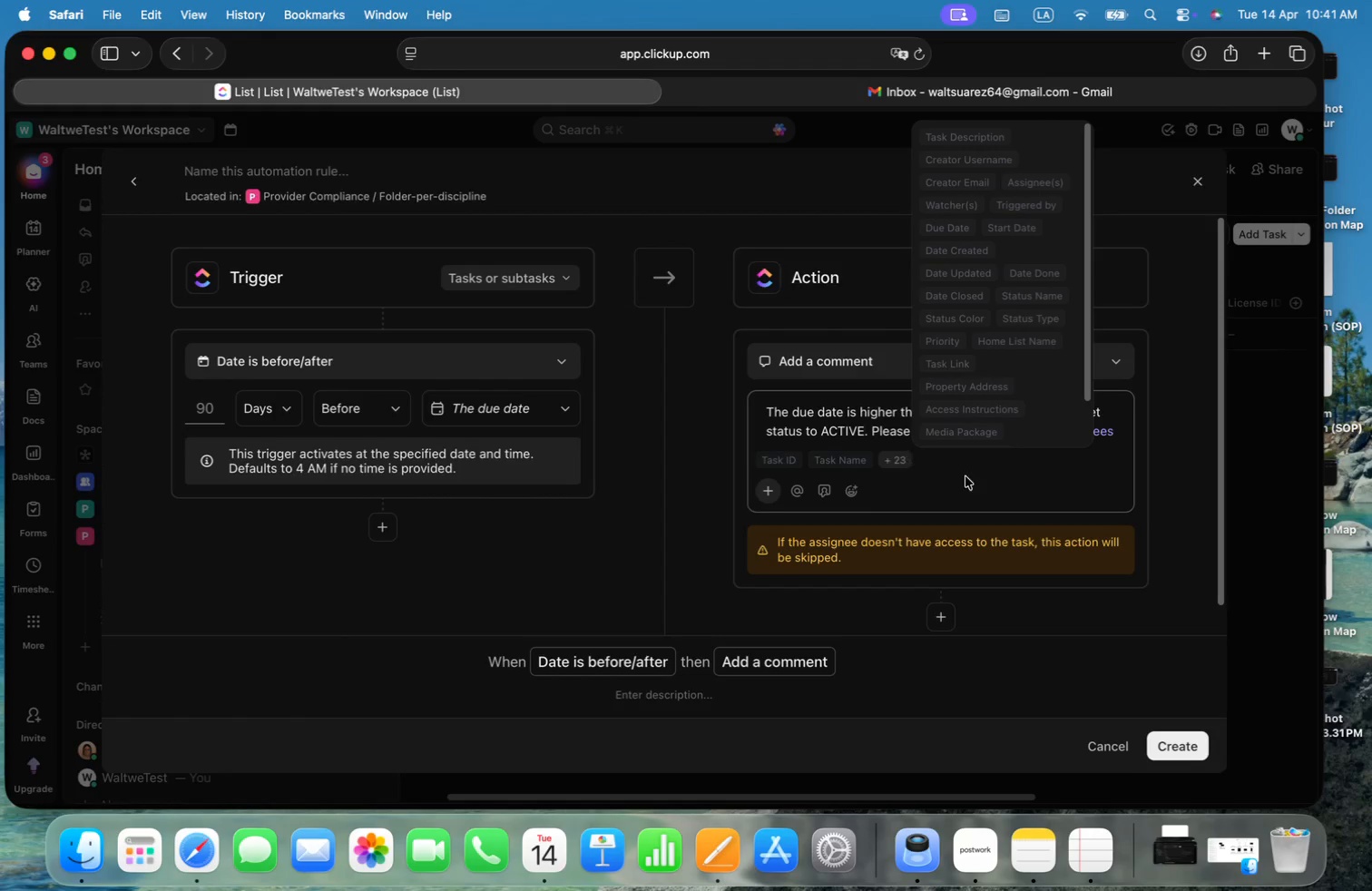 
left_click([985, 476])
 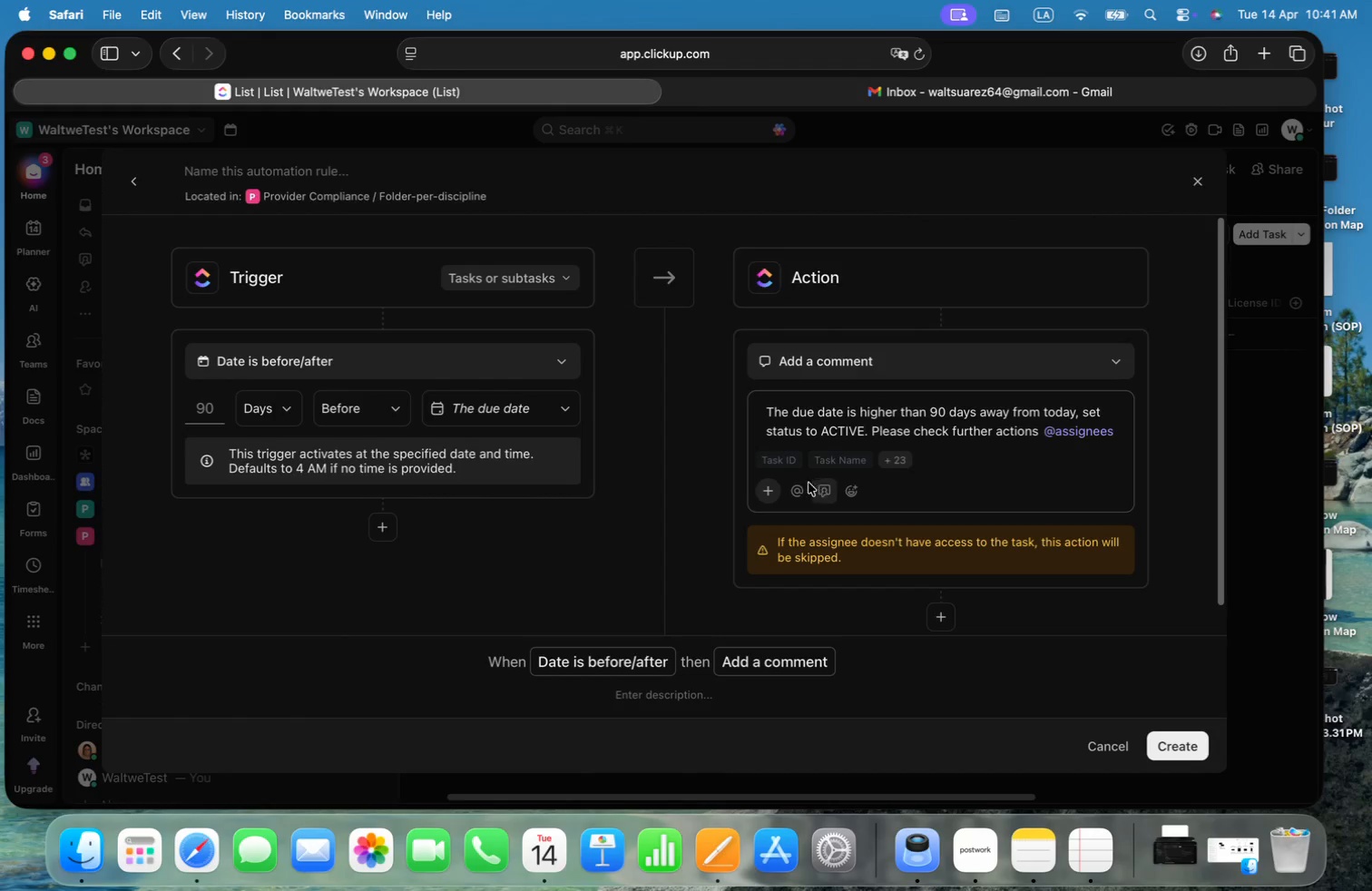 
left_click([799, 485])
 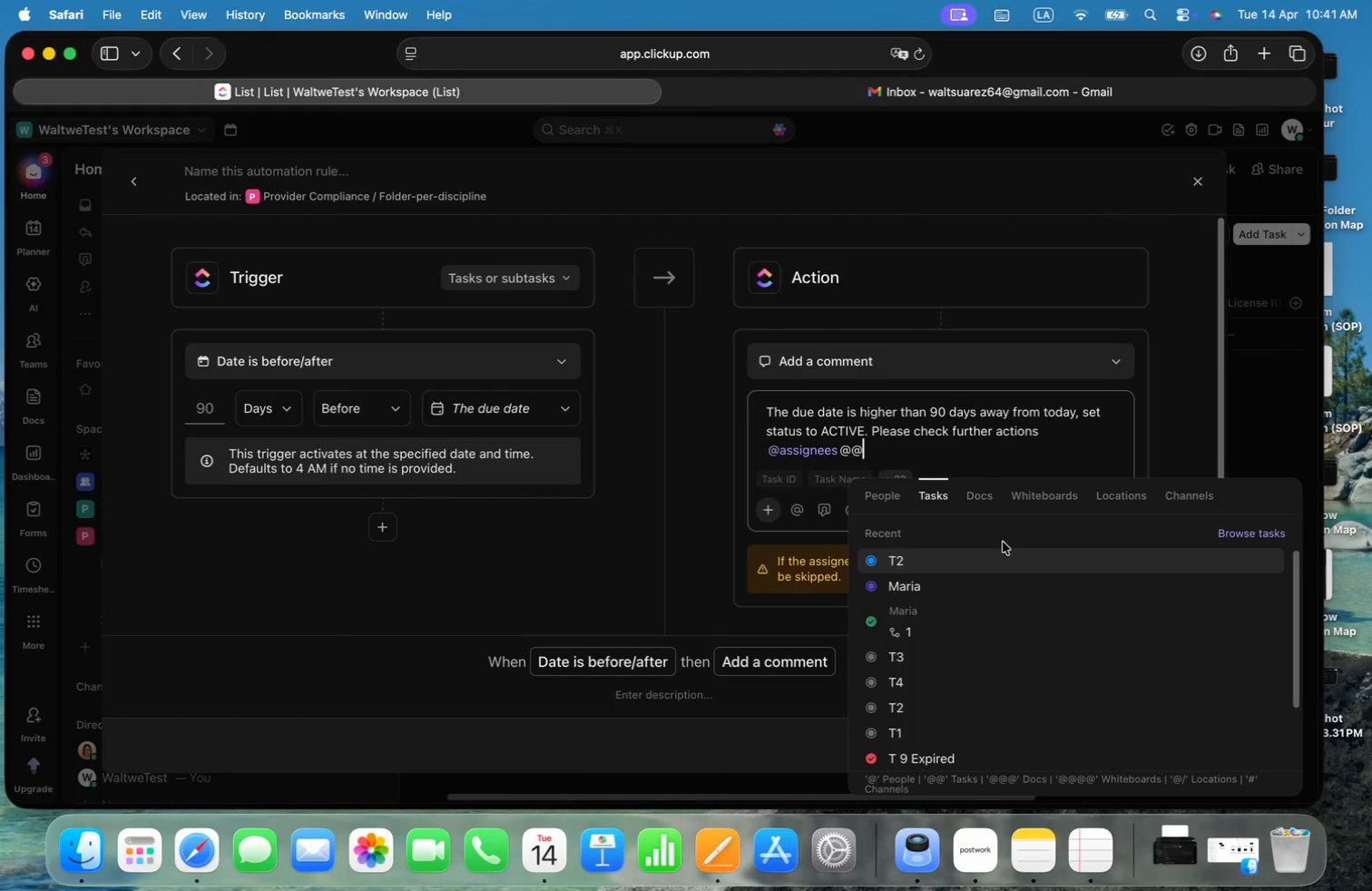 
left_click([895, 491])
 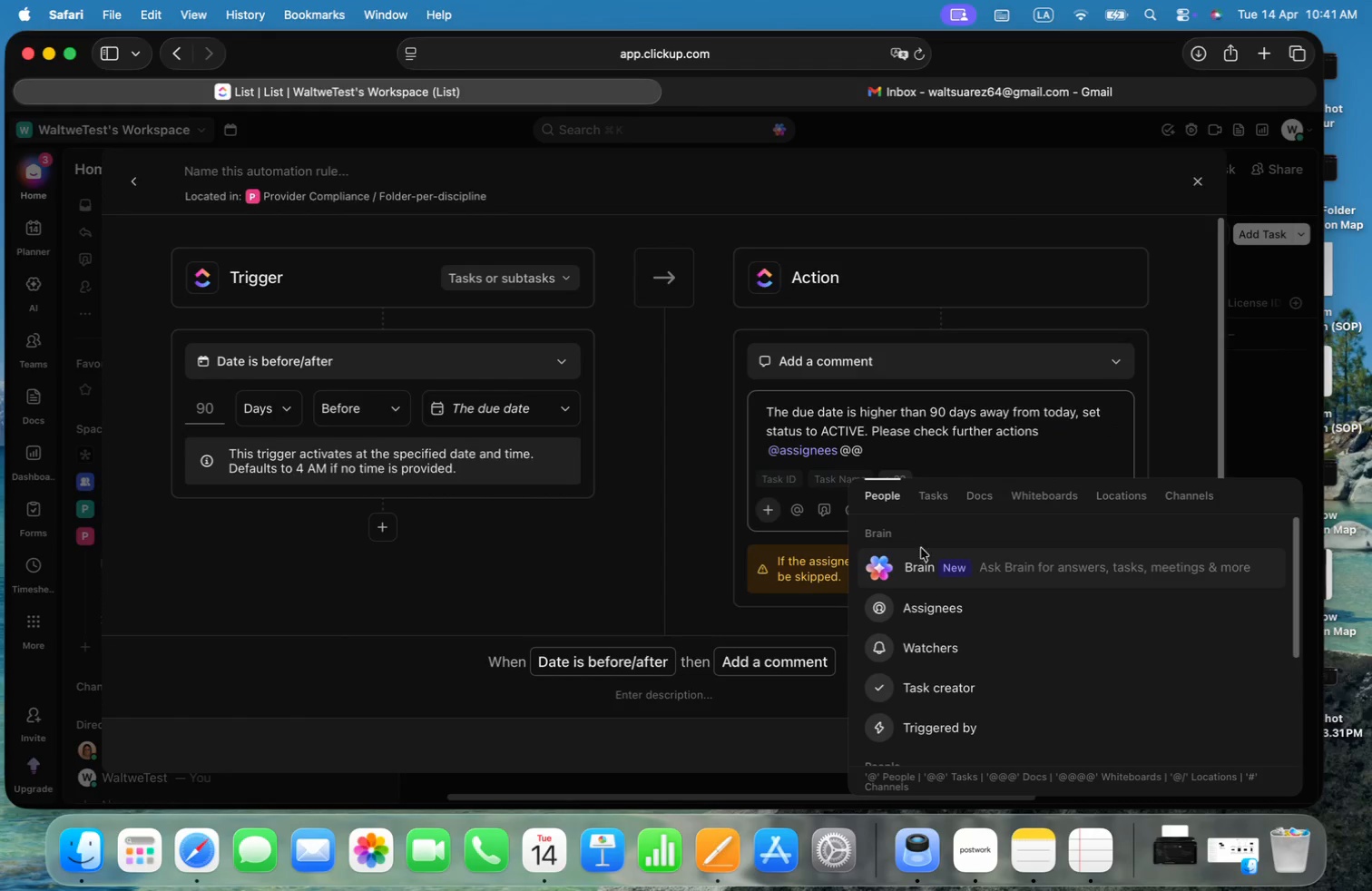 
scroll: coordinate [1015, 630], scroll_direction: down, amount: 9.0
 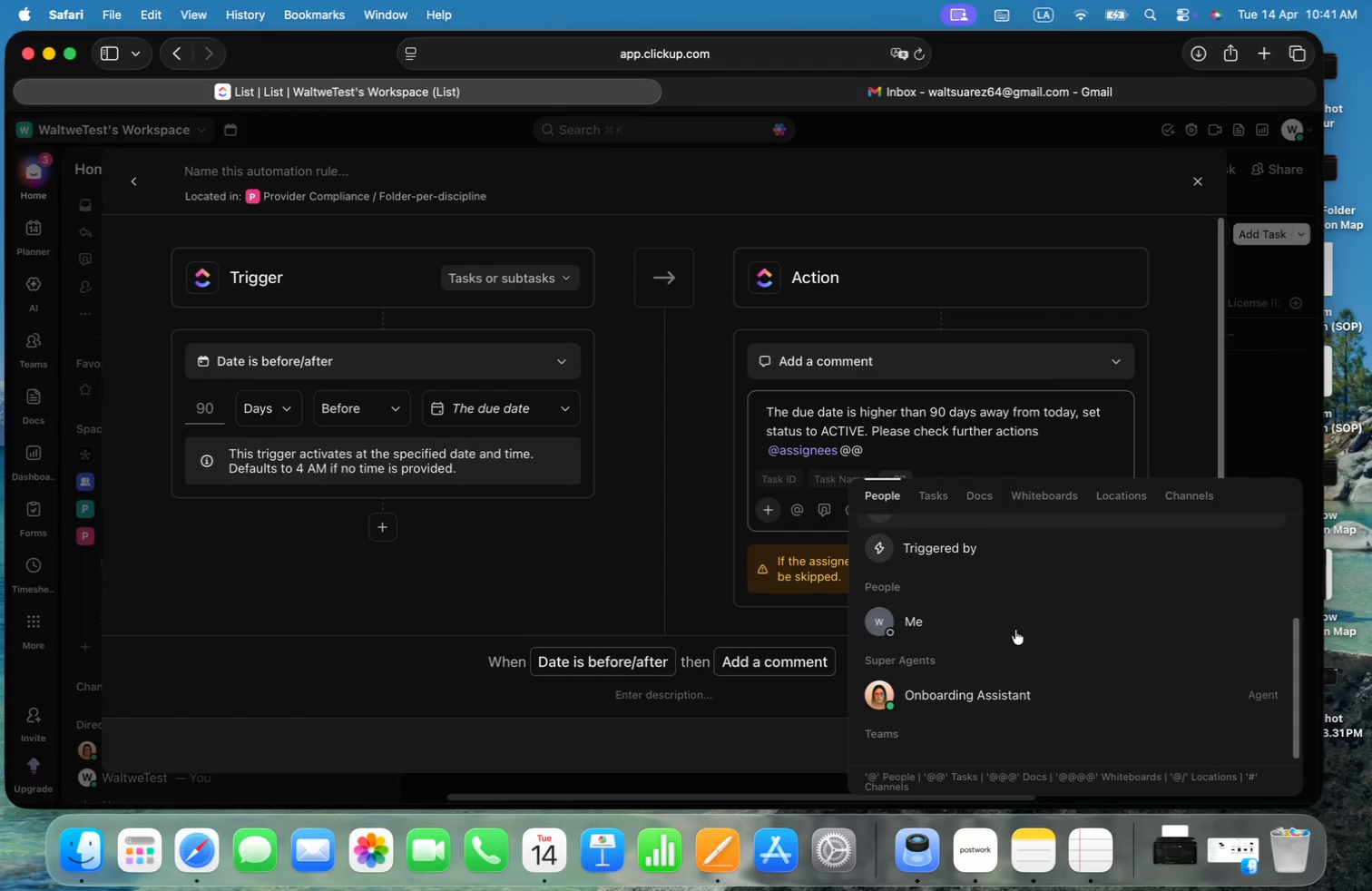 
scroll: coordinate [997, 648], scroll_direction: up, amount: 6.0
 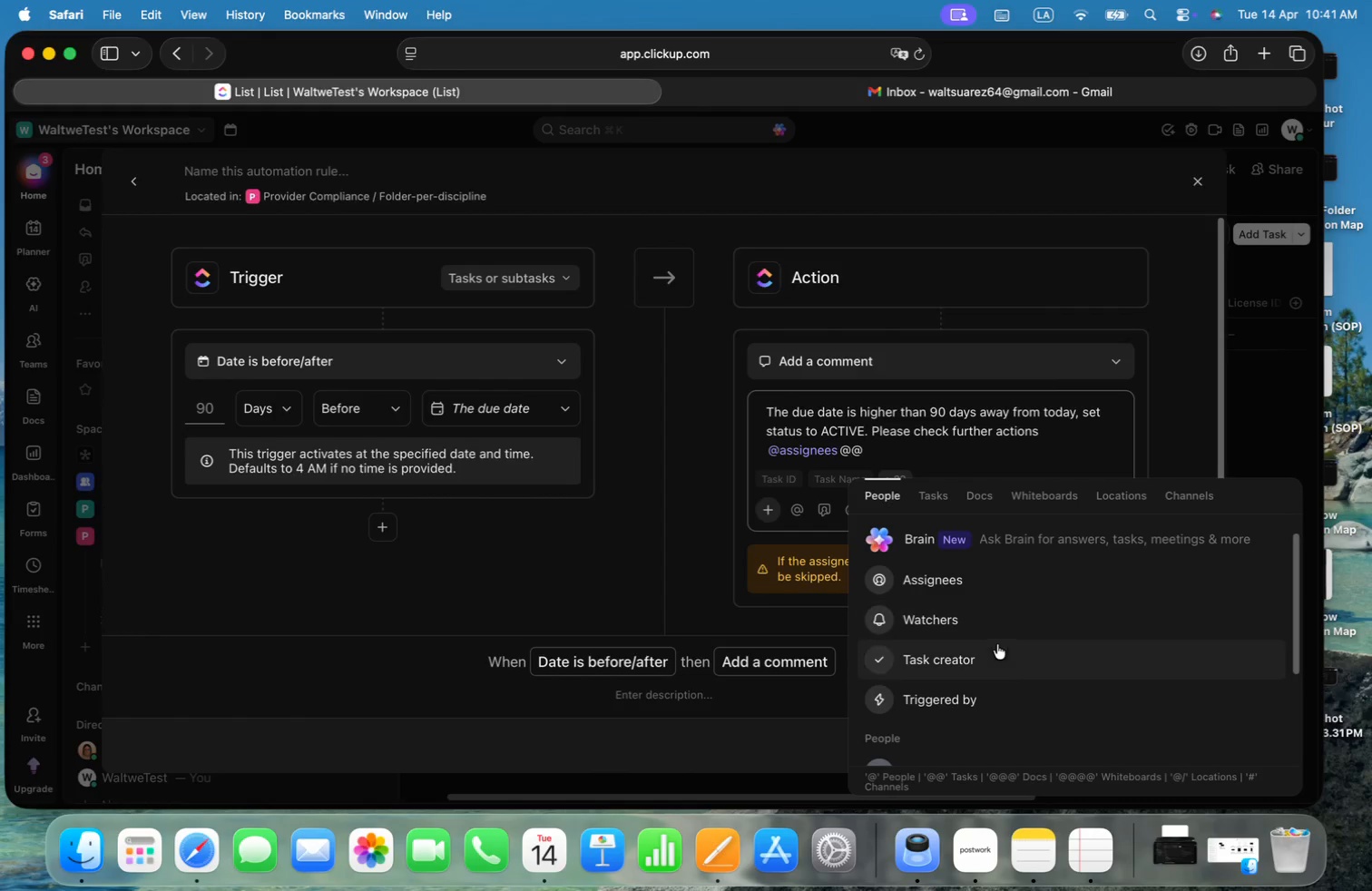 
scroll: coordinate [997, 648], scroll_direction: down, amount: 23.0
 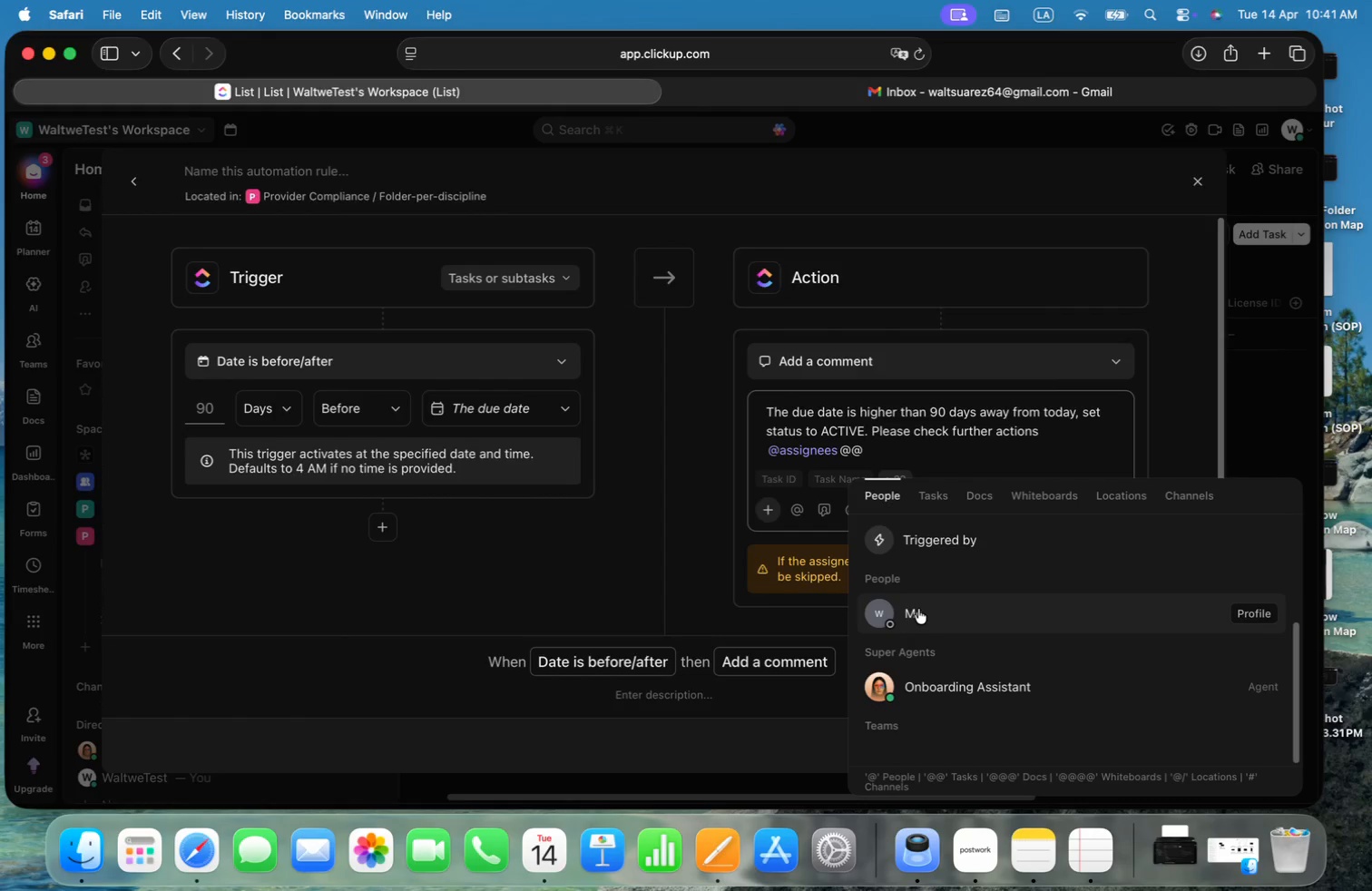 
left_click([957, 454])
 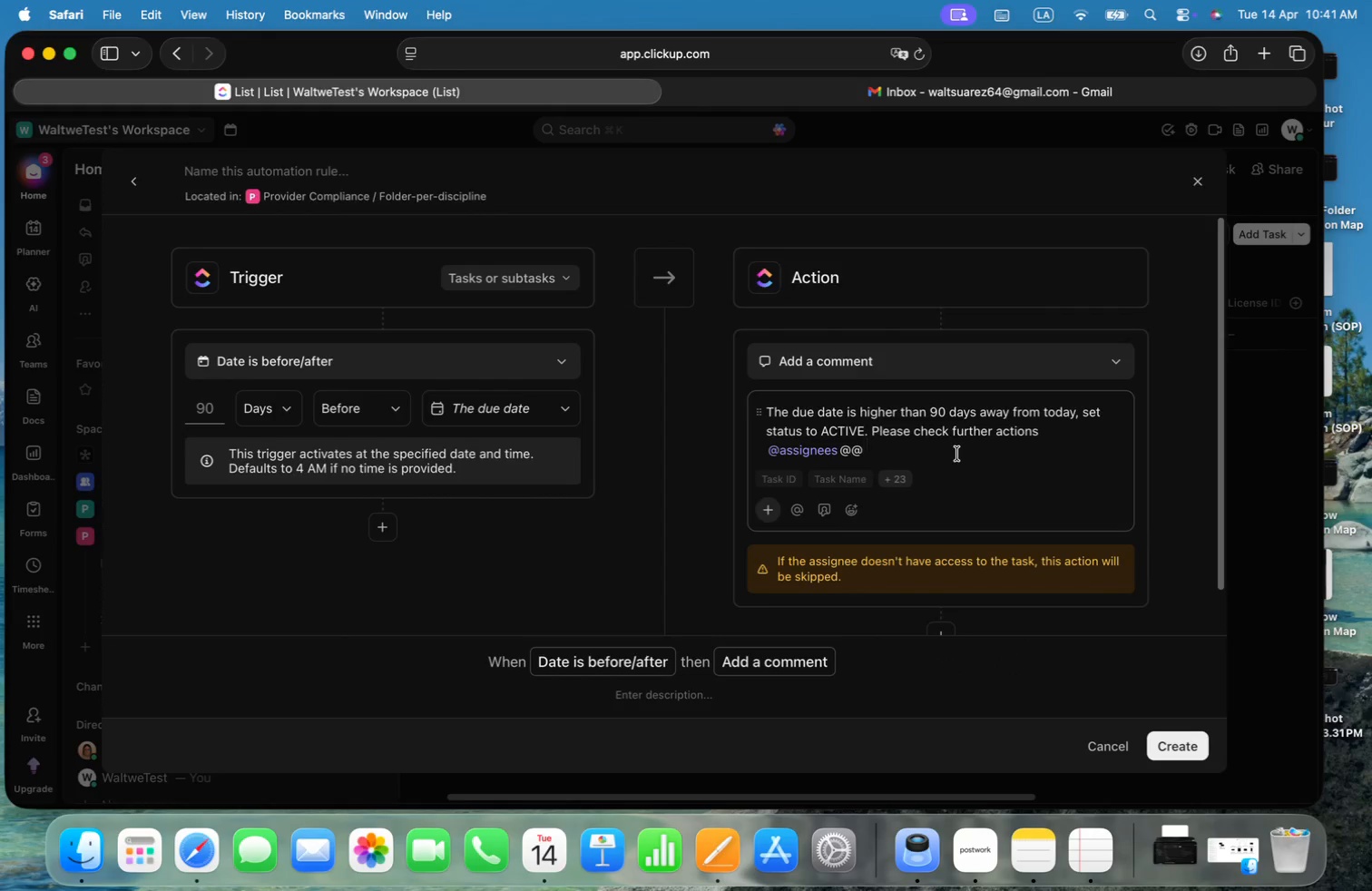 
key(Backspace)
 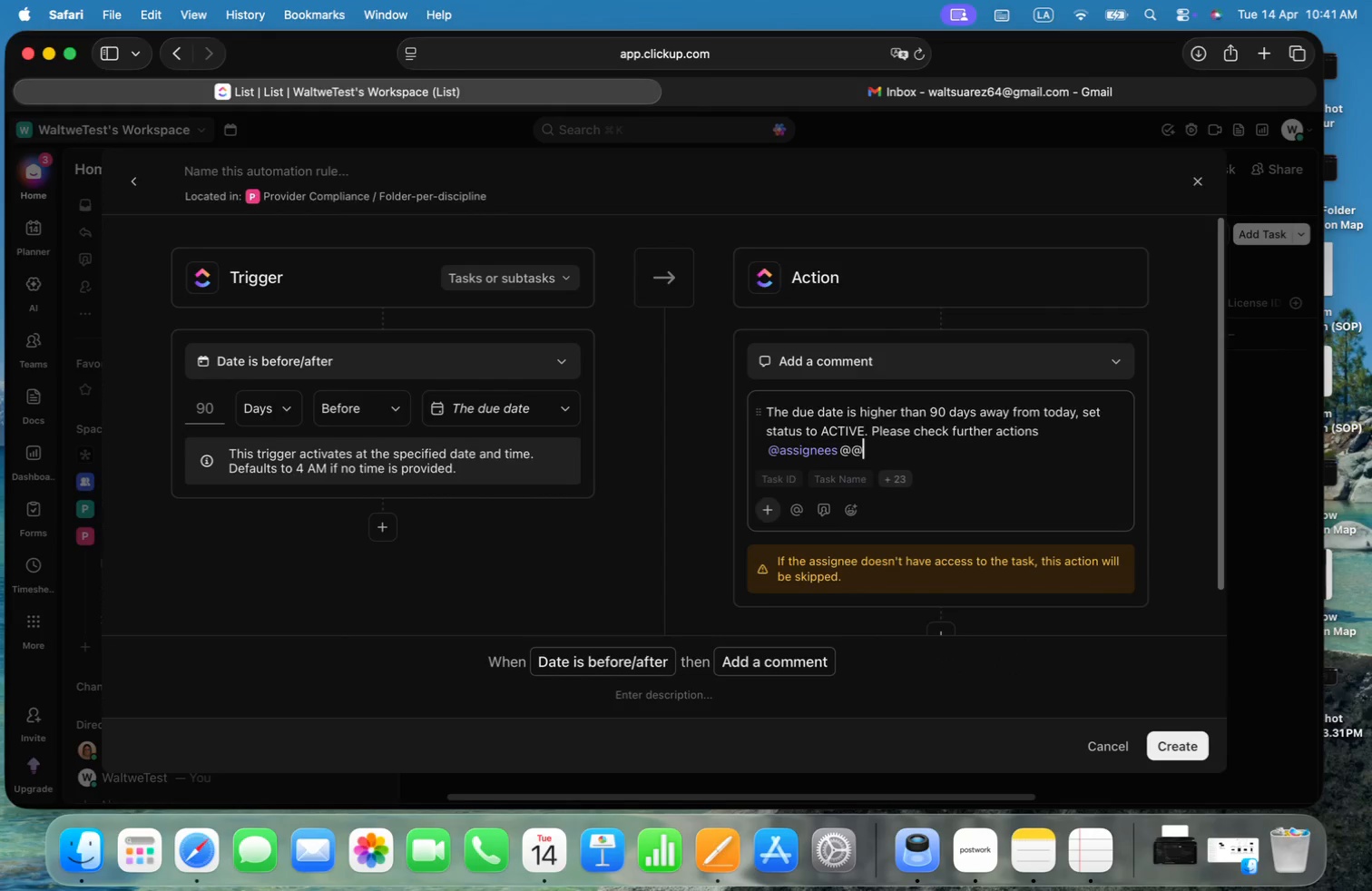 
key(Backspace)
 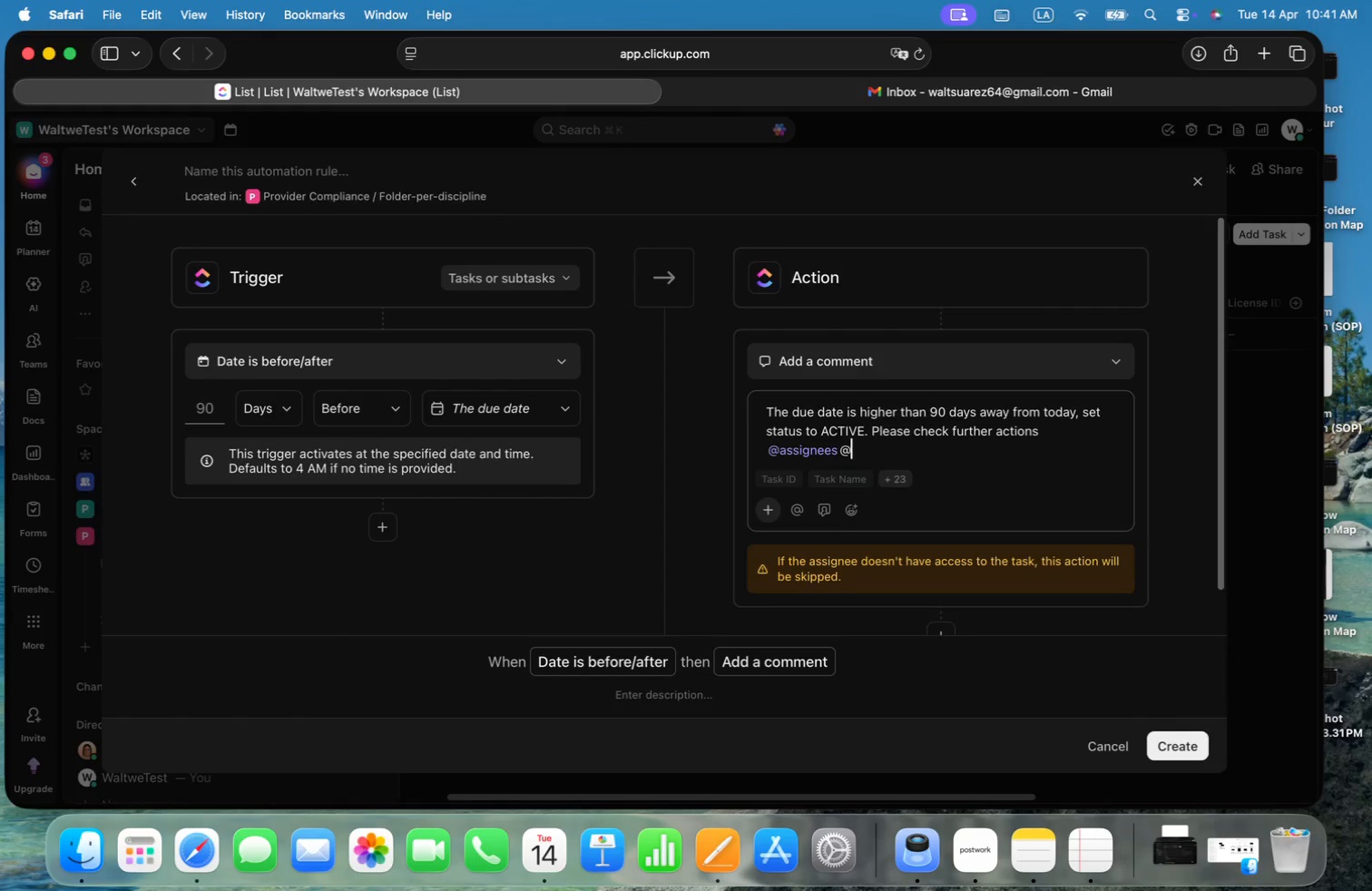 
key(Backspace)
 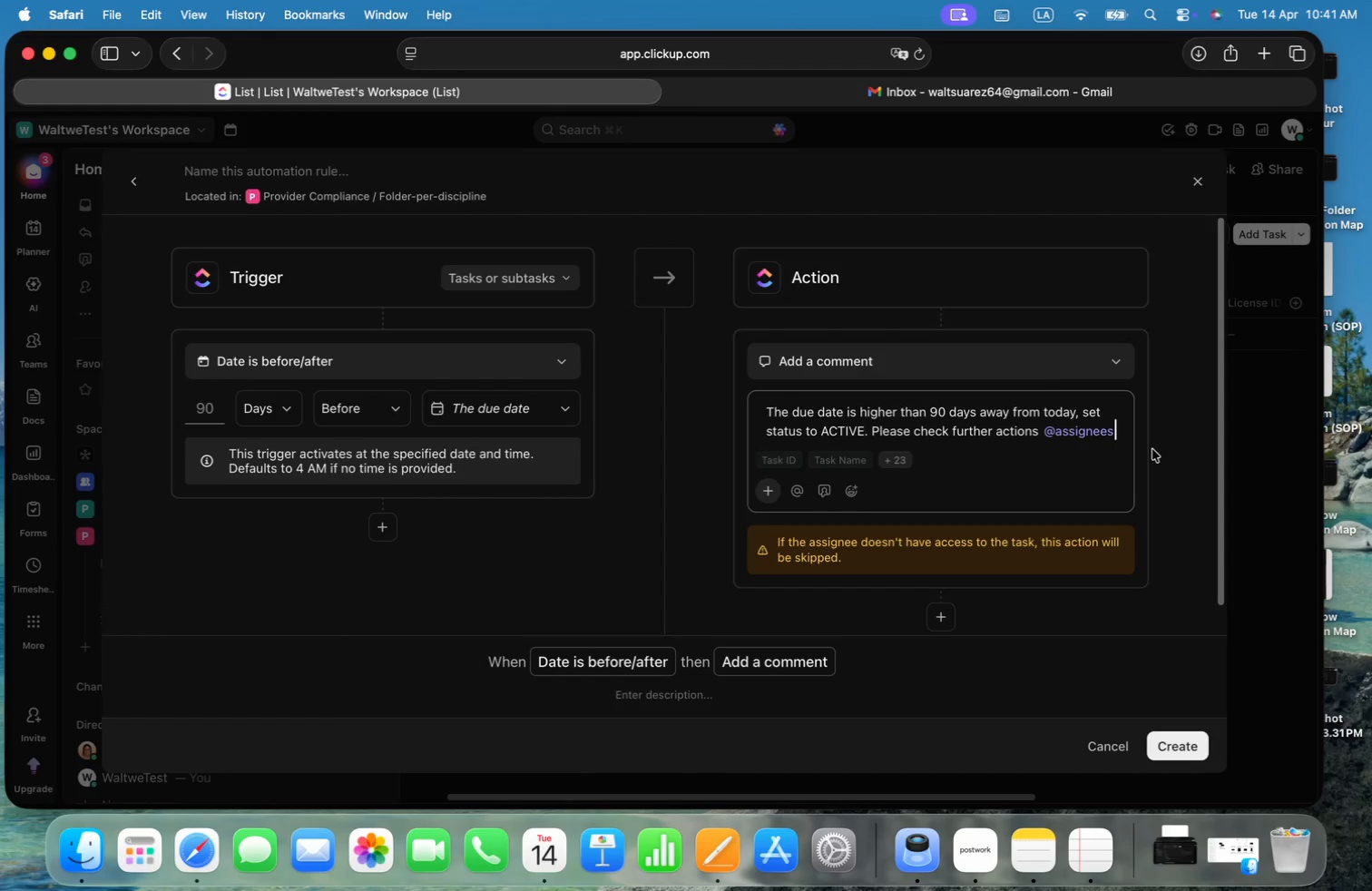 
left_click([1168, 453])
 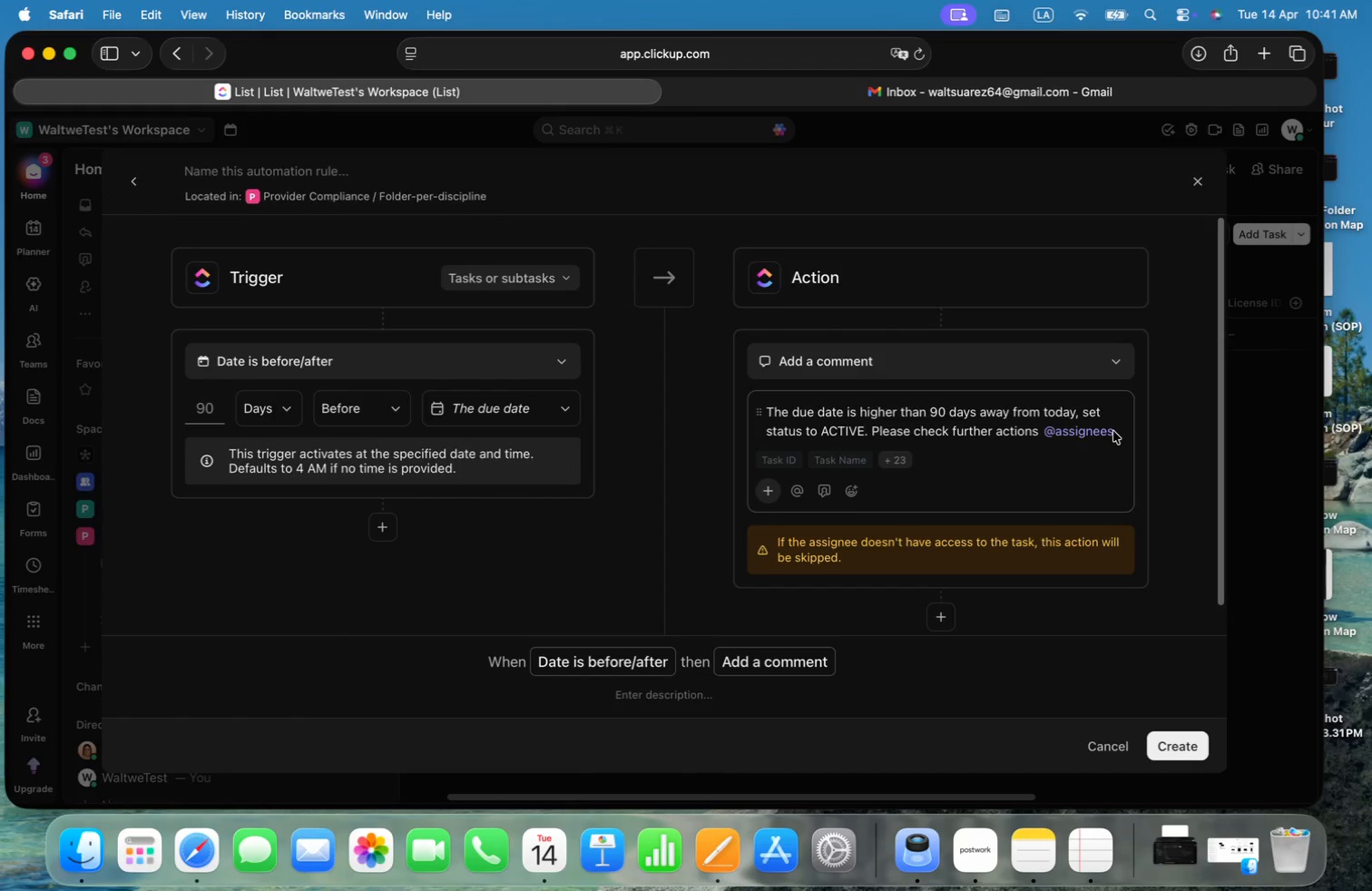 
wait(5.74)
 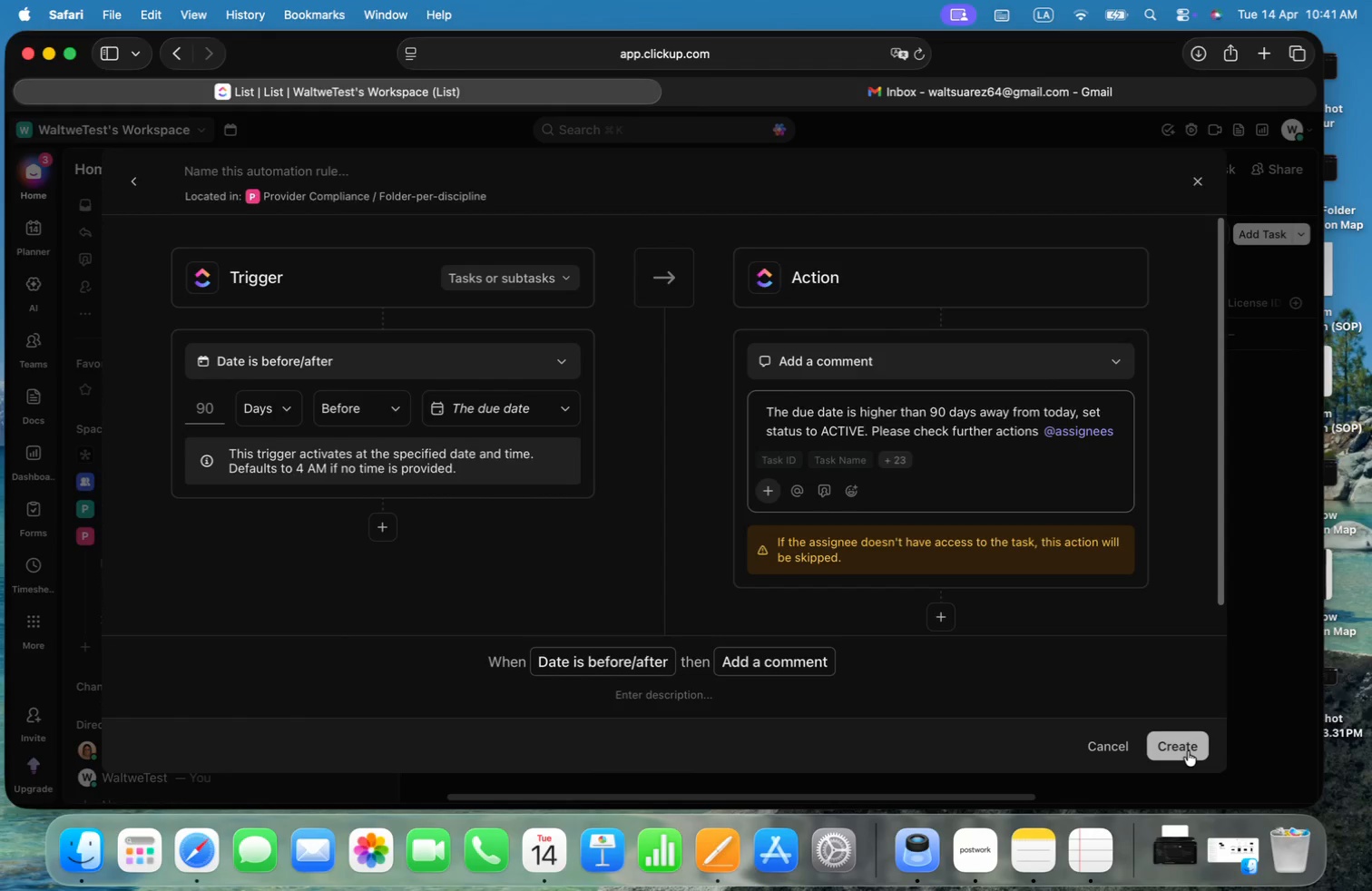 
key(Backspace)
 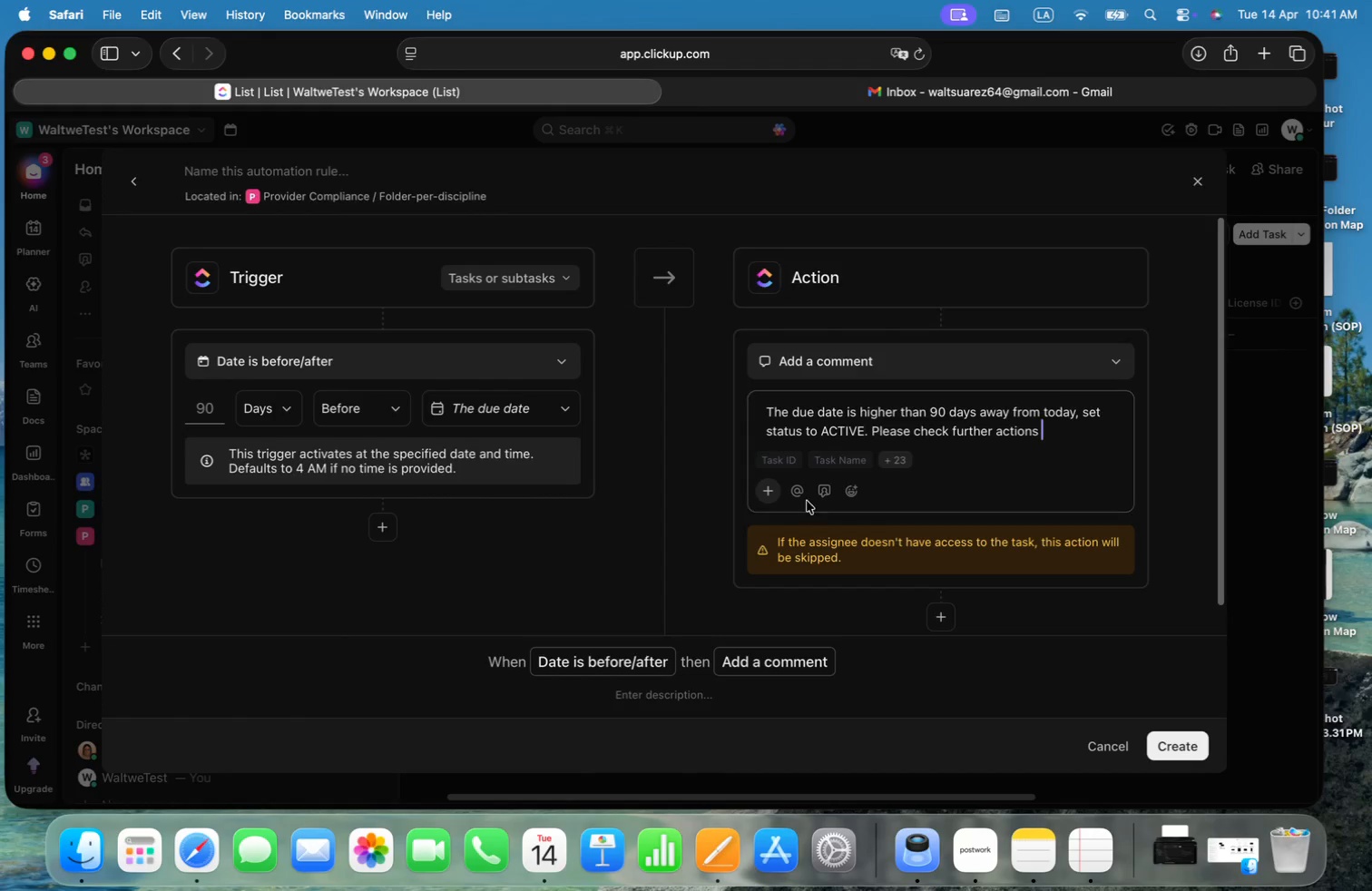 
left_click([795, 493])
 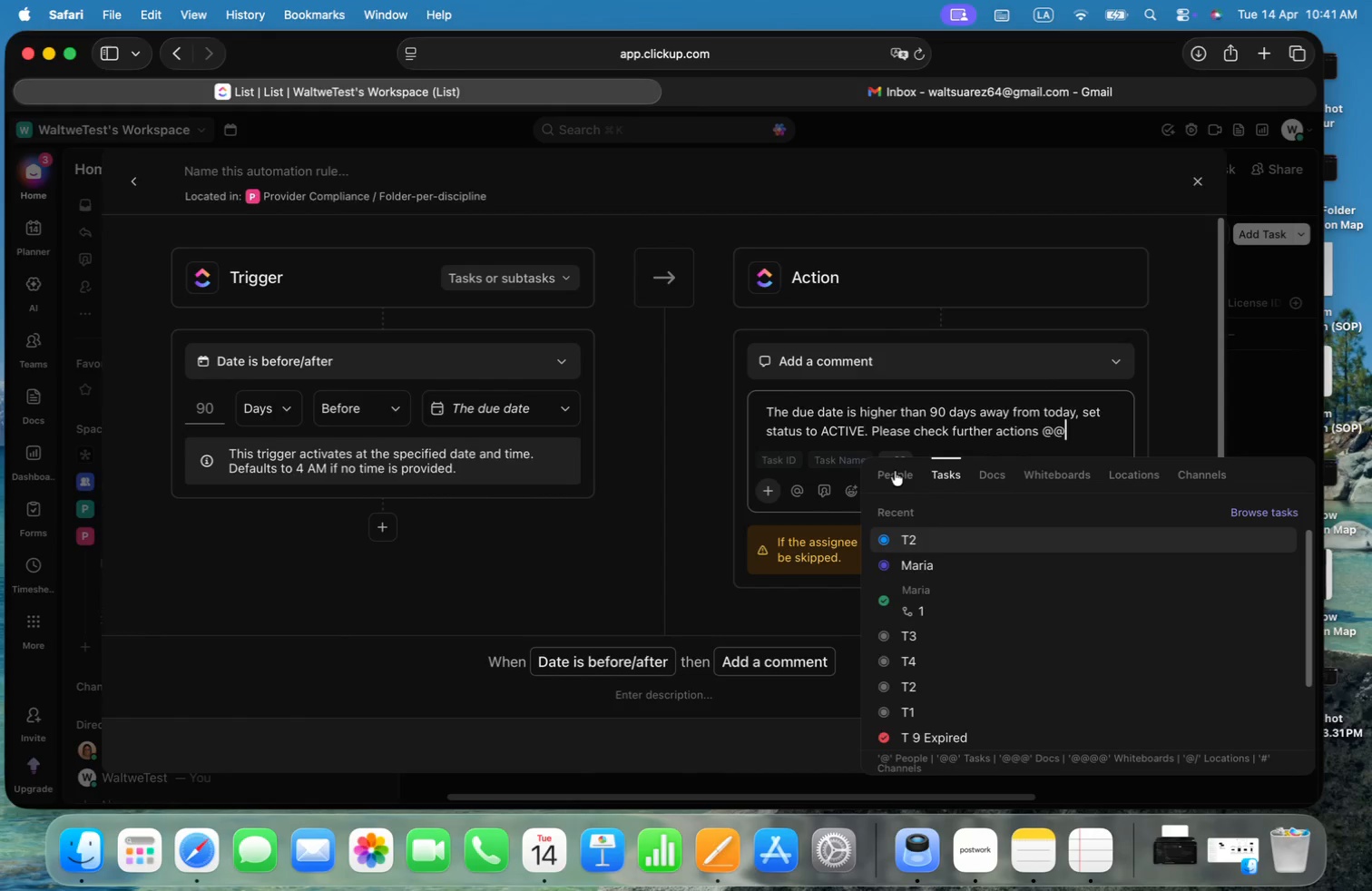 
mouse_move([938, 563])
 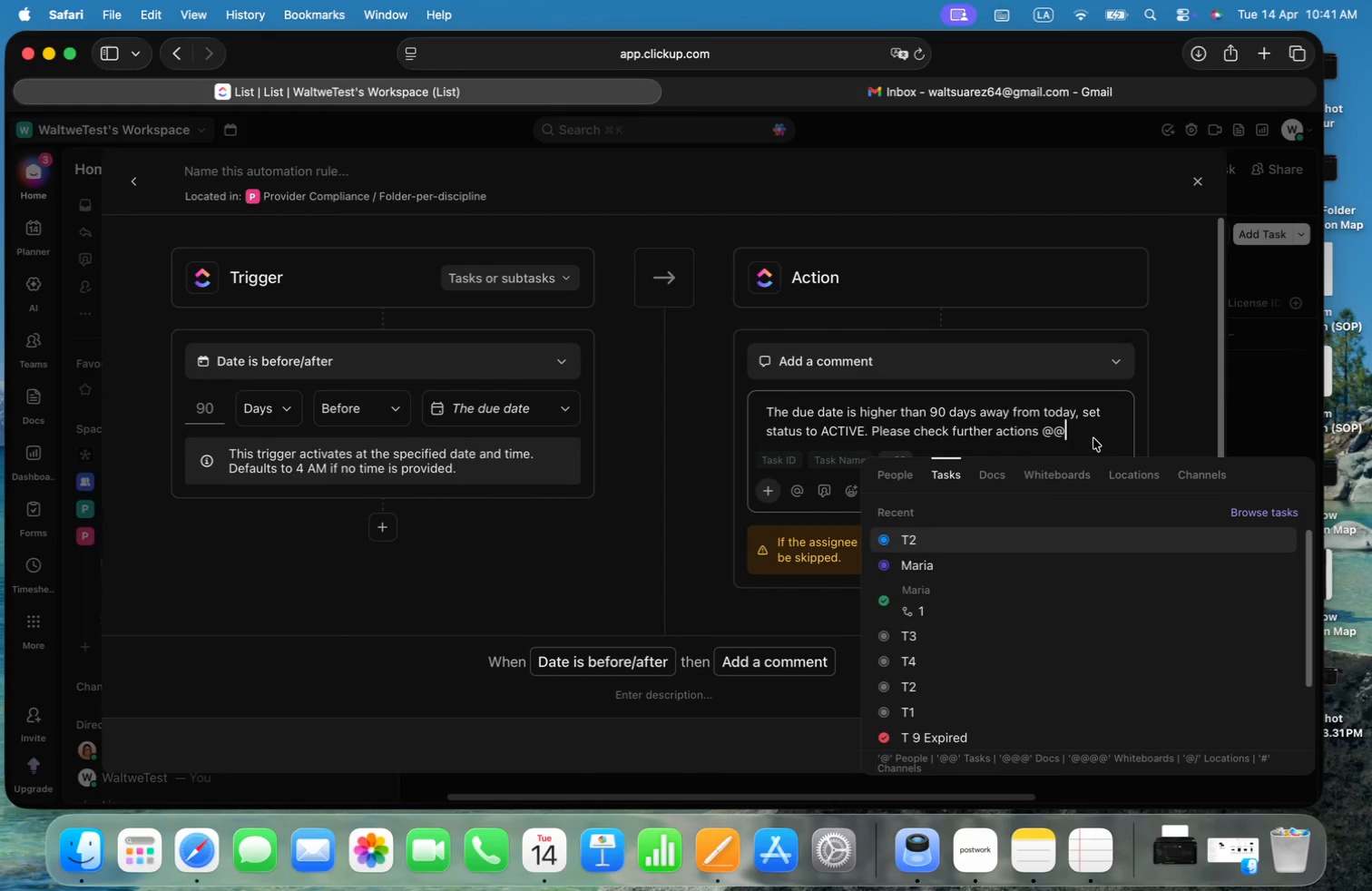 
left_click([912, 474])
 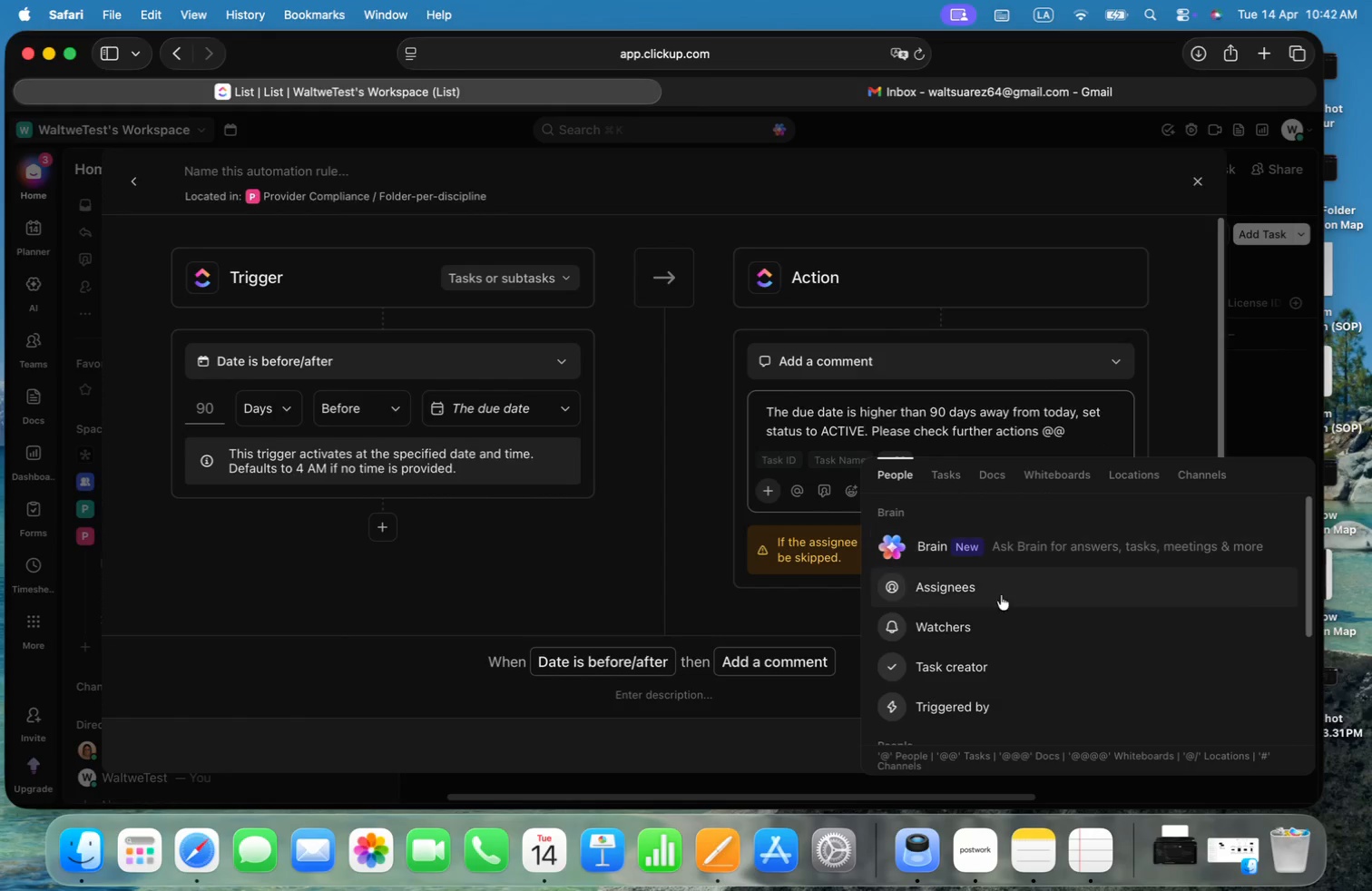 
scroll: coordinate [1004, 583], scroll_direction: down, amount: 4.0
 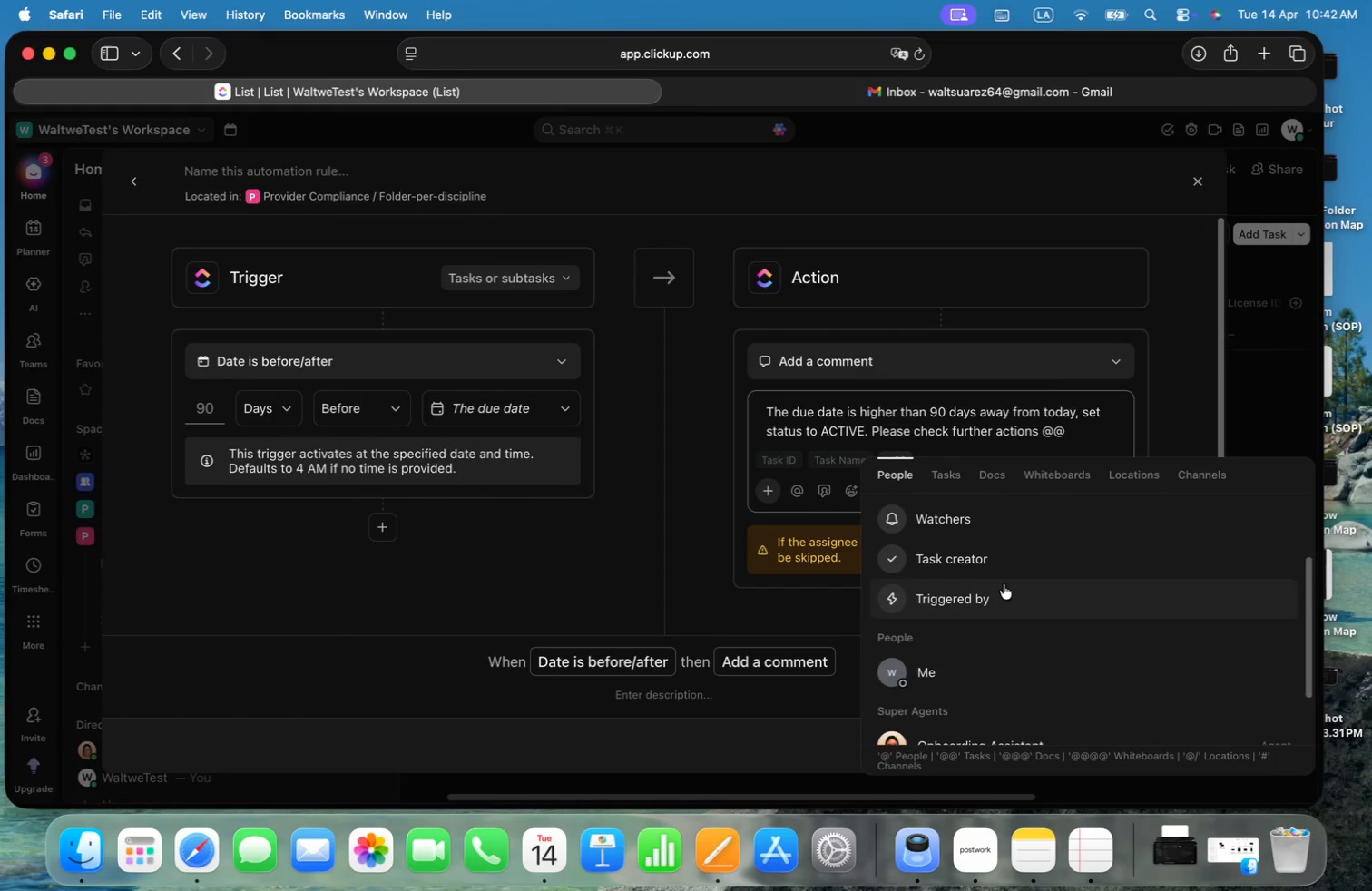 
left_click([946, 676])
 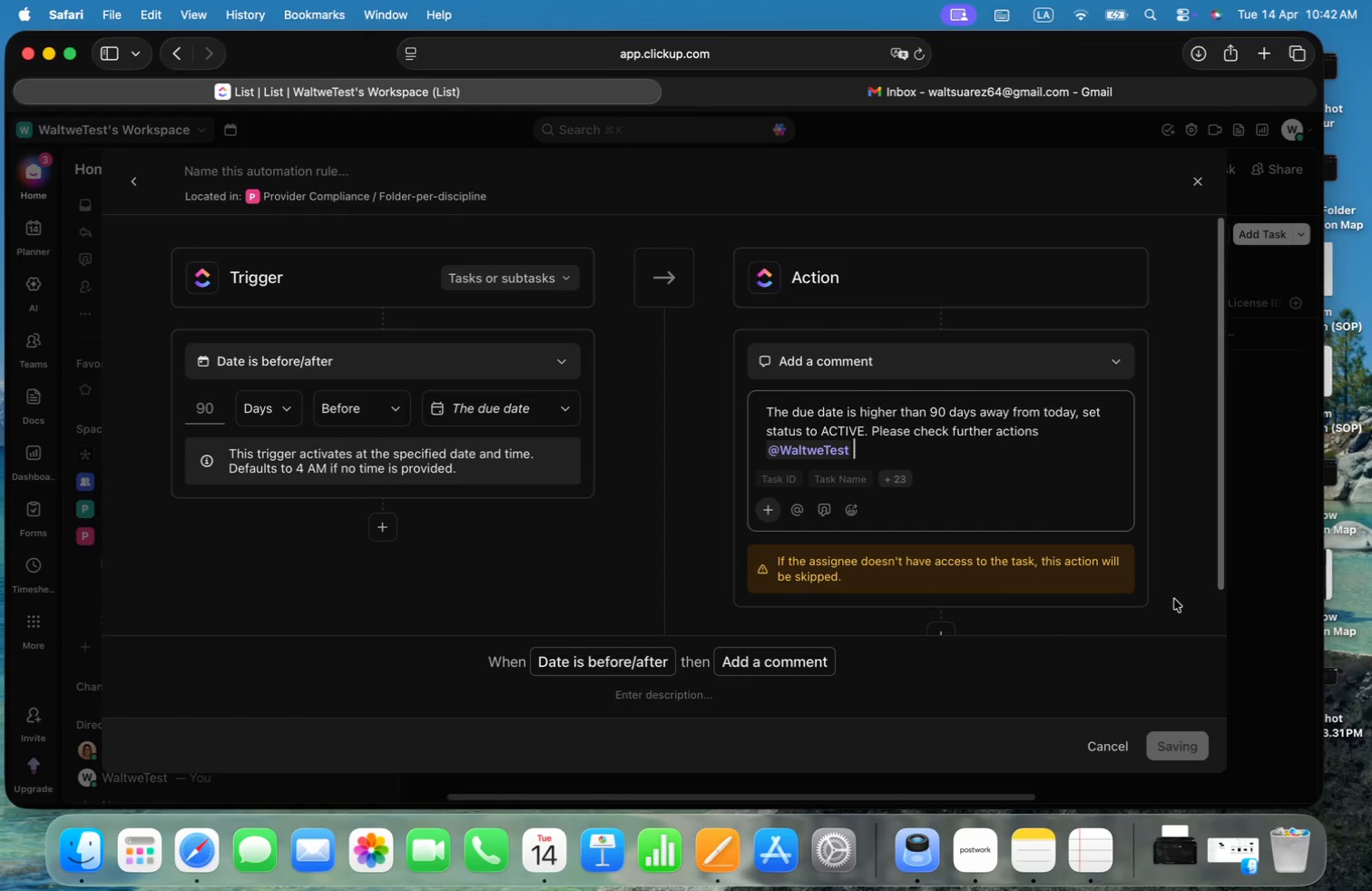 
wait(16.38)
 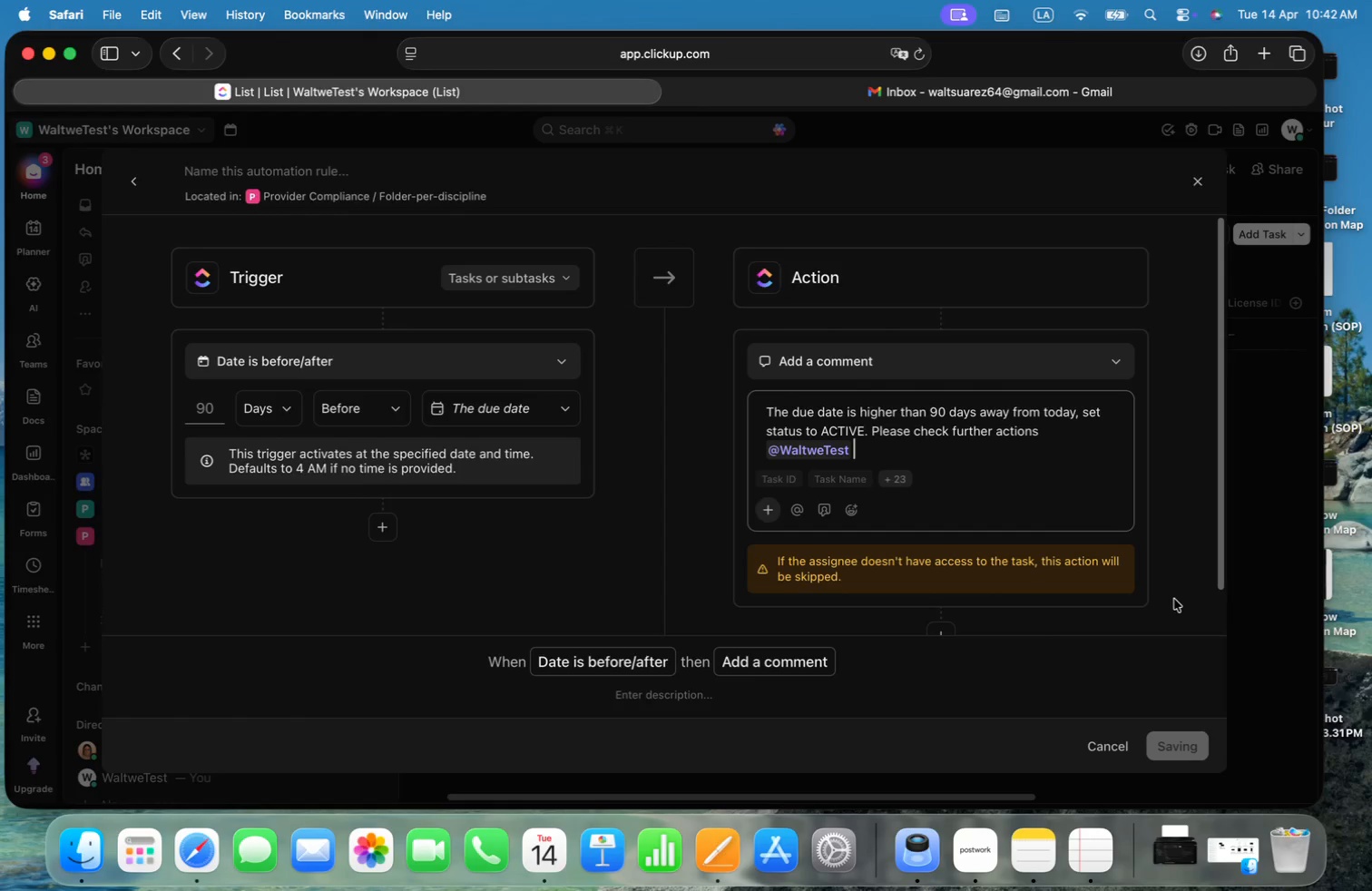 
left_click([1179, 740])
 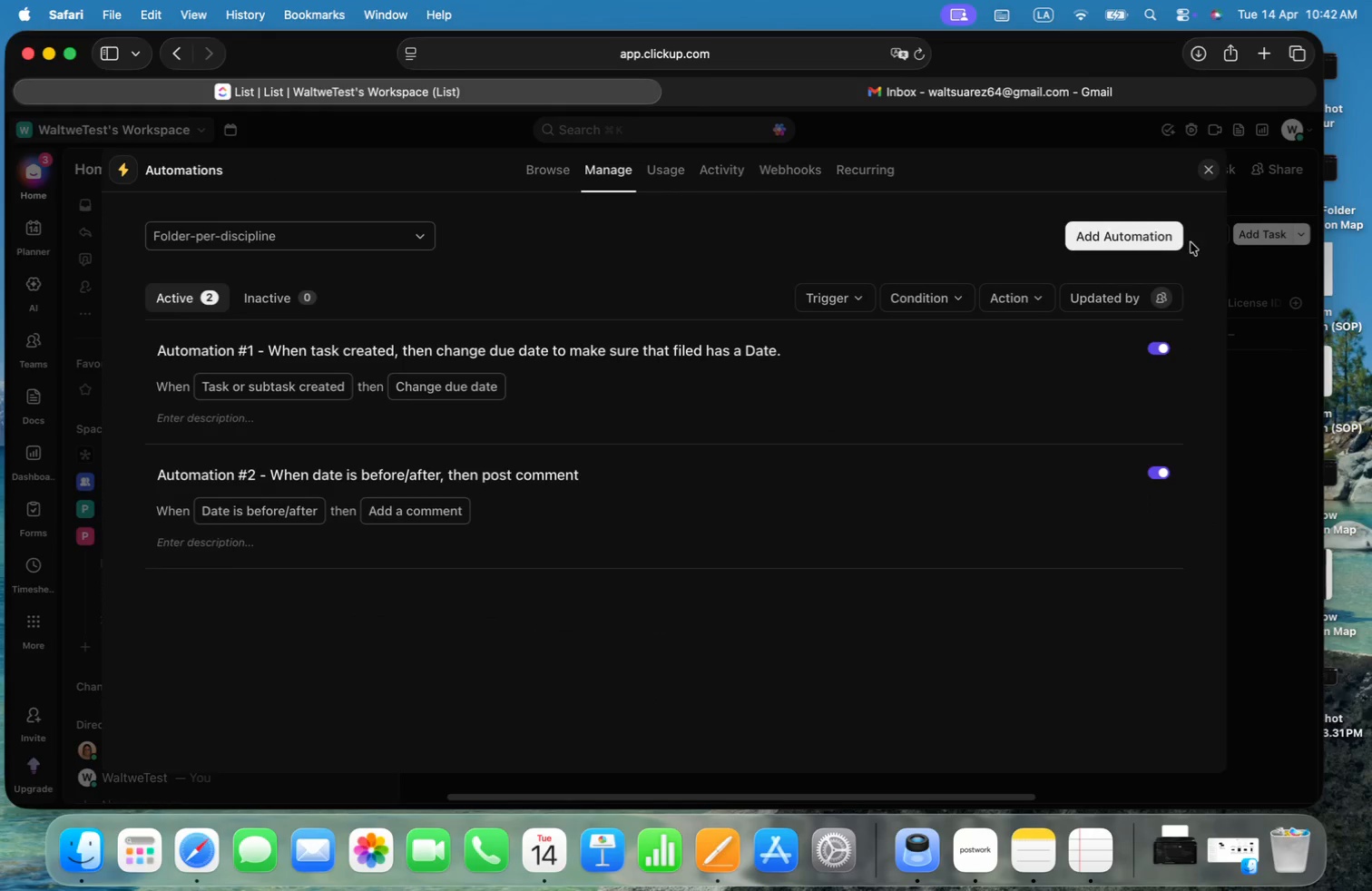 
left_click([1207, 167])
 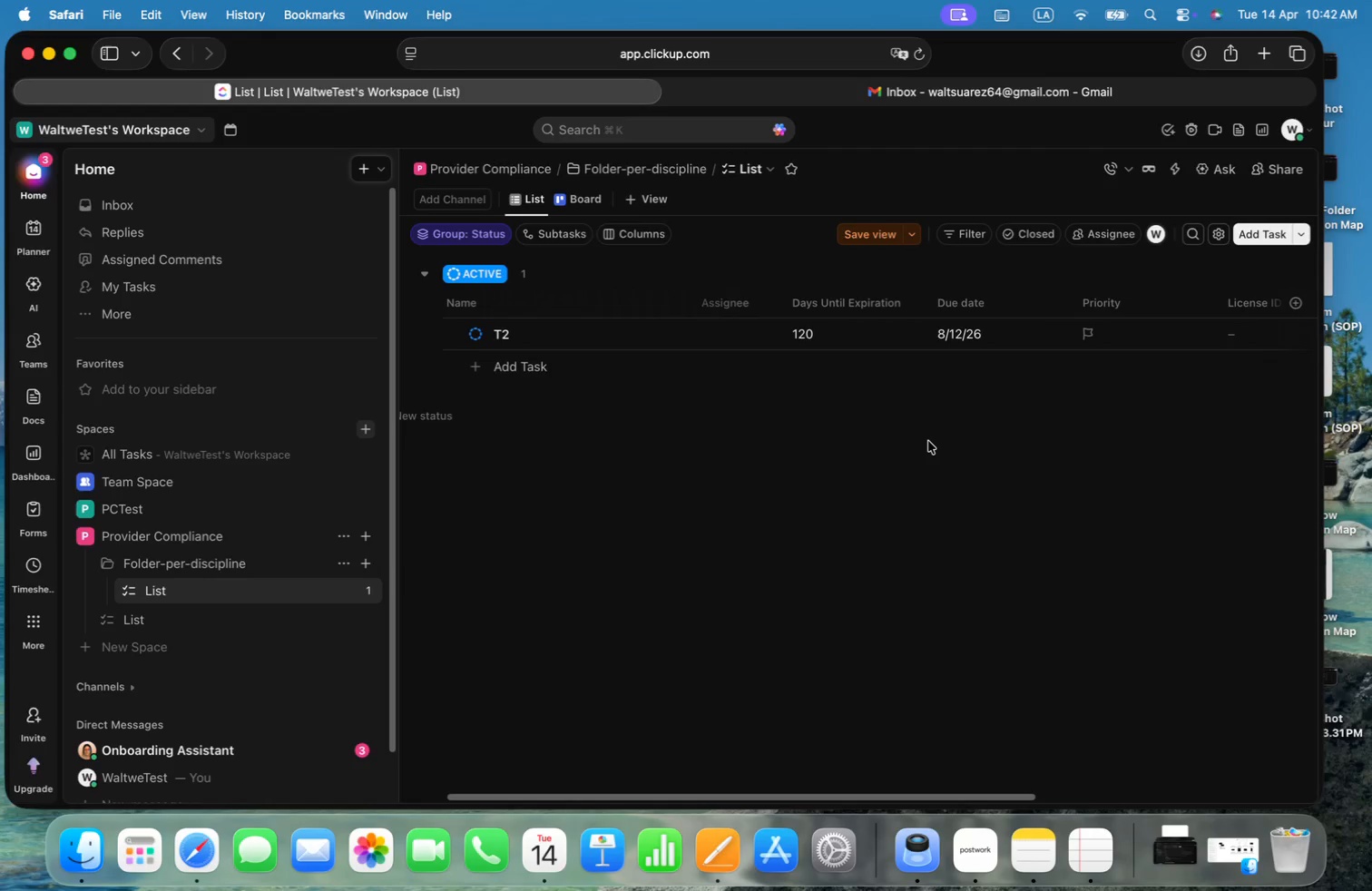 
key(Meta+CommandLeft)
 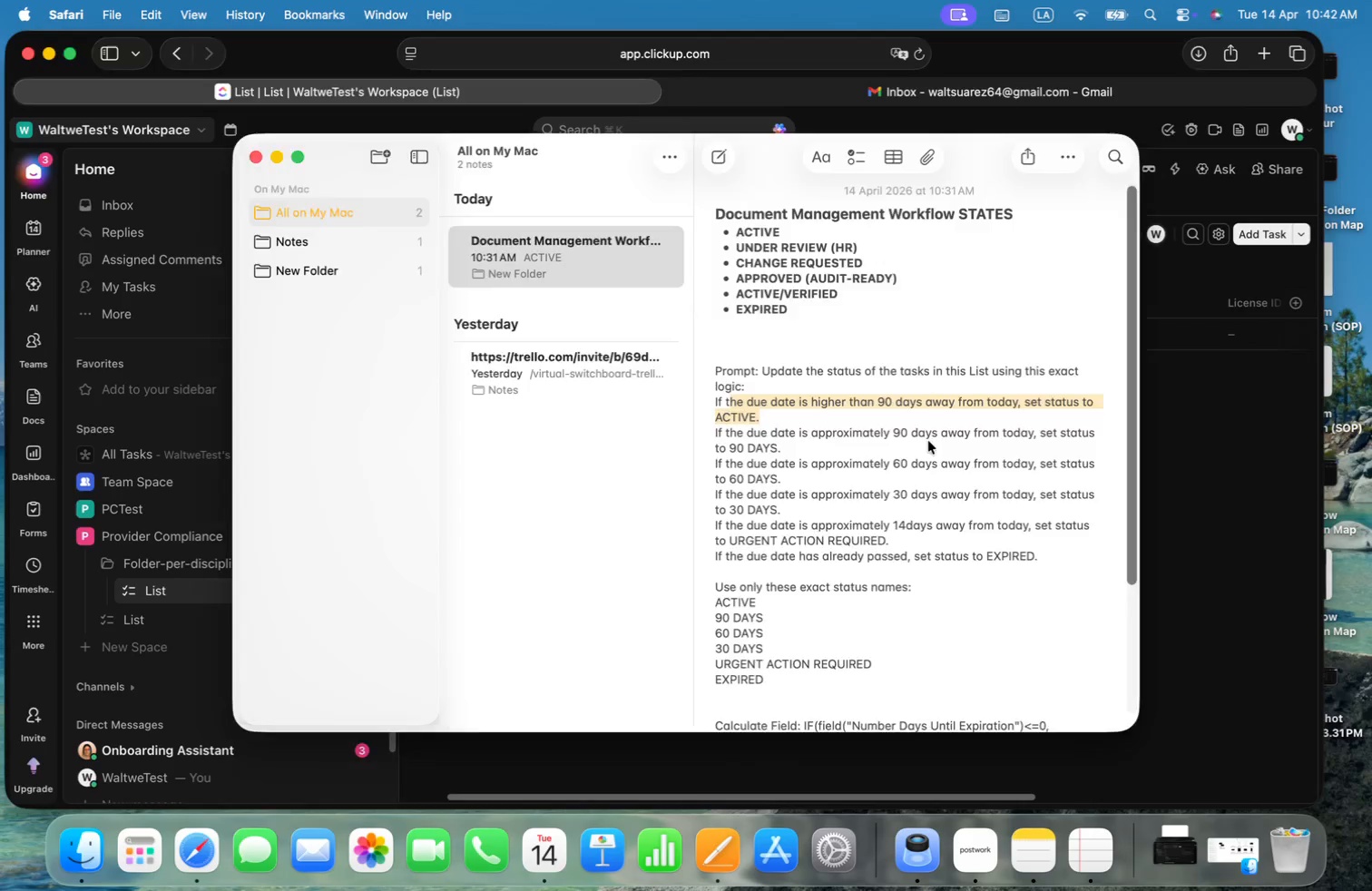 
key(Meta+Tab)
 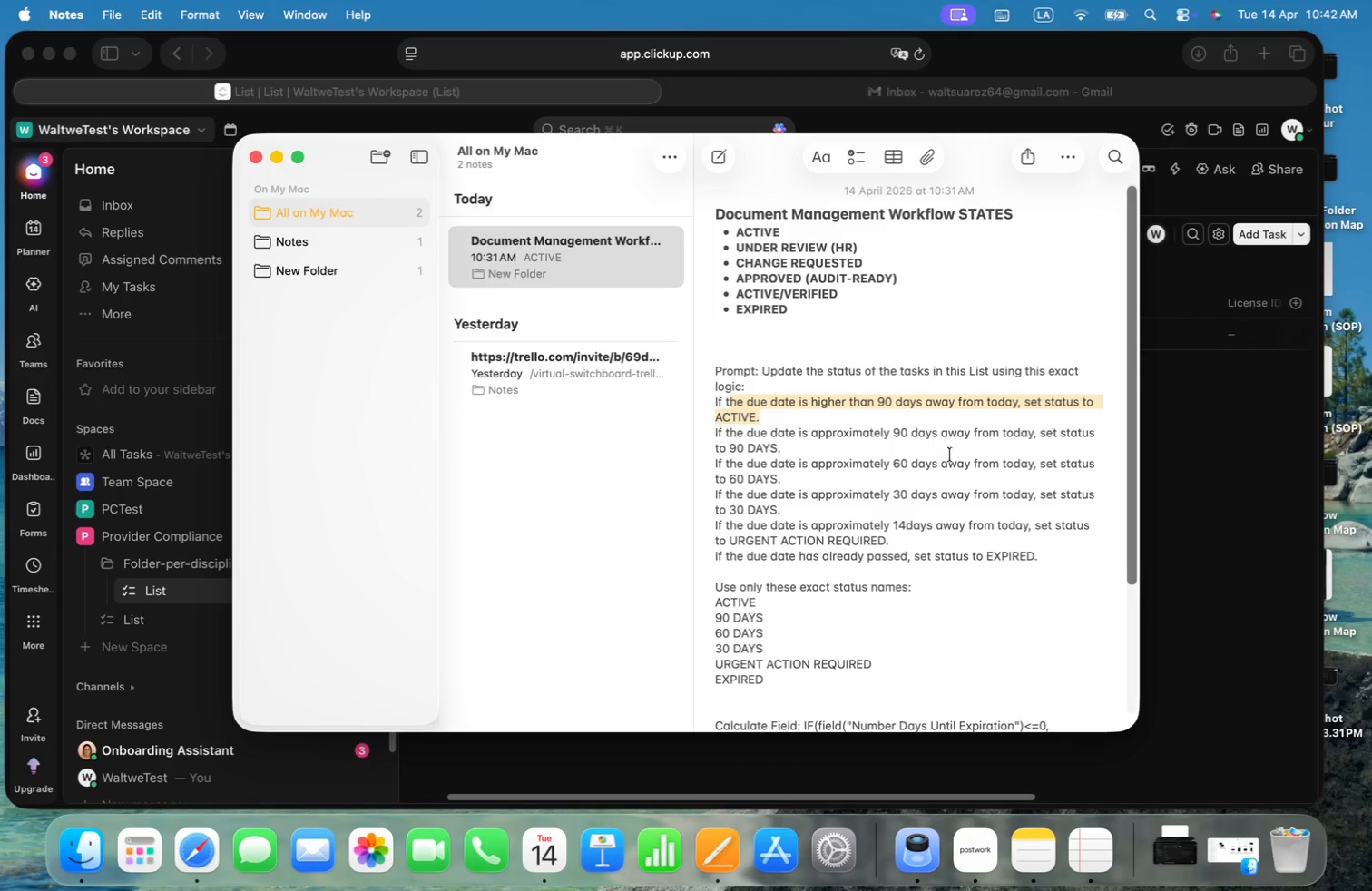 
scroll: coordinate [964, 461], scroll_direction: down, amount: 19.0
 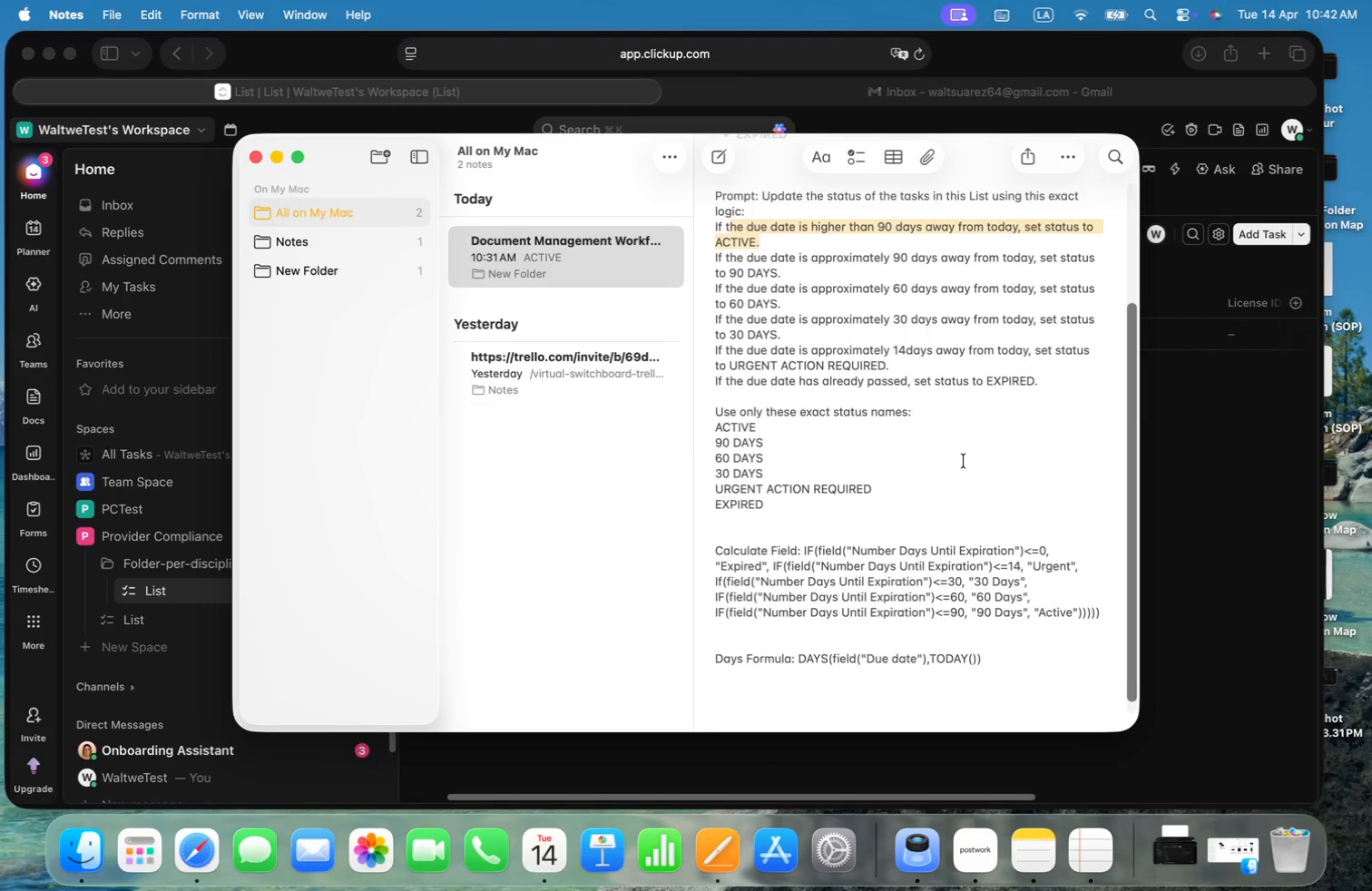 
scroll: coordinate [787, 511], scroll_direction: up, amount: 13.0
 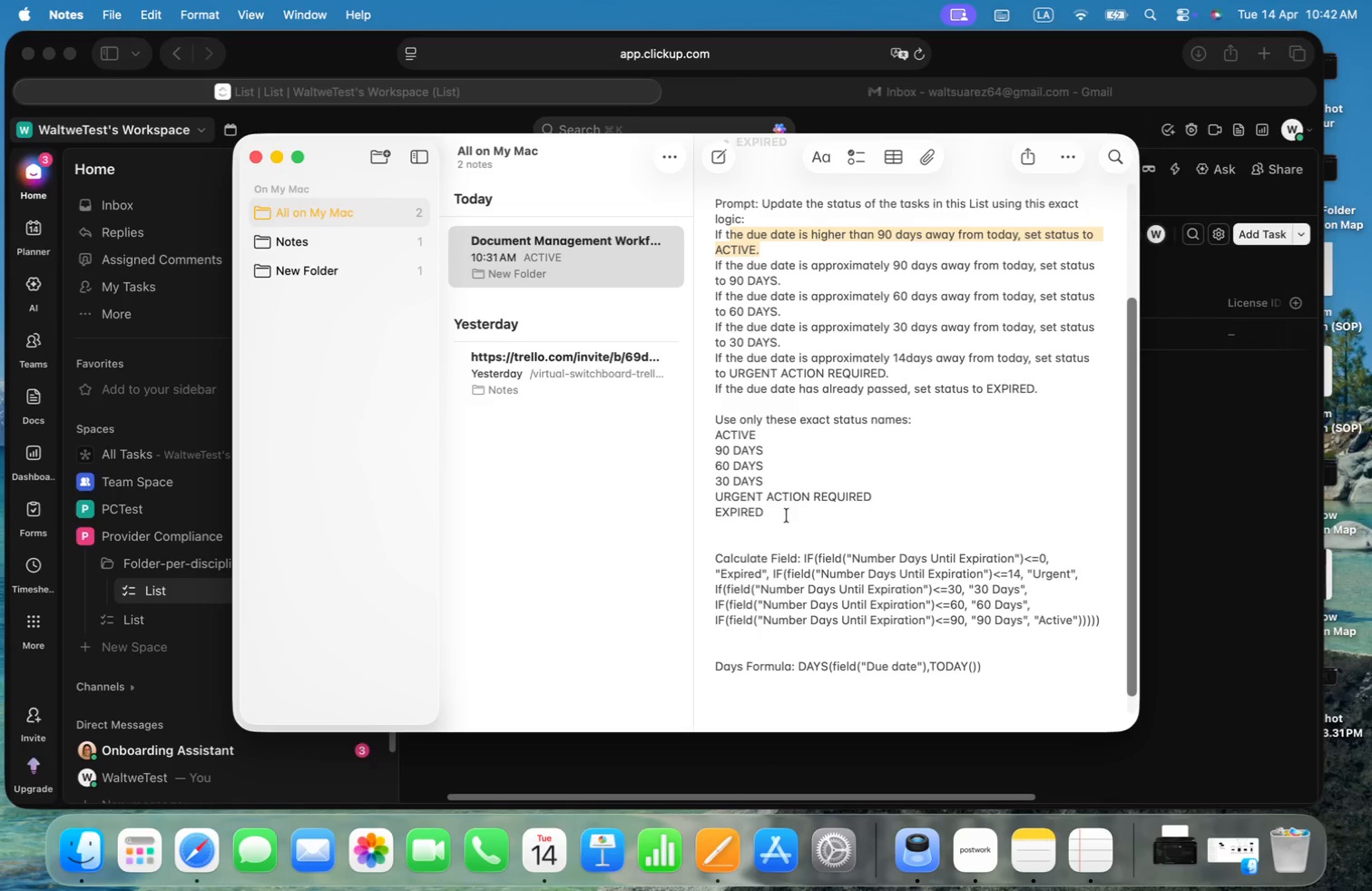 
left_click_drag(start_coordinate=[772, 592], to_coordinate=[715, 287])
 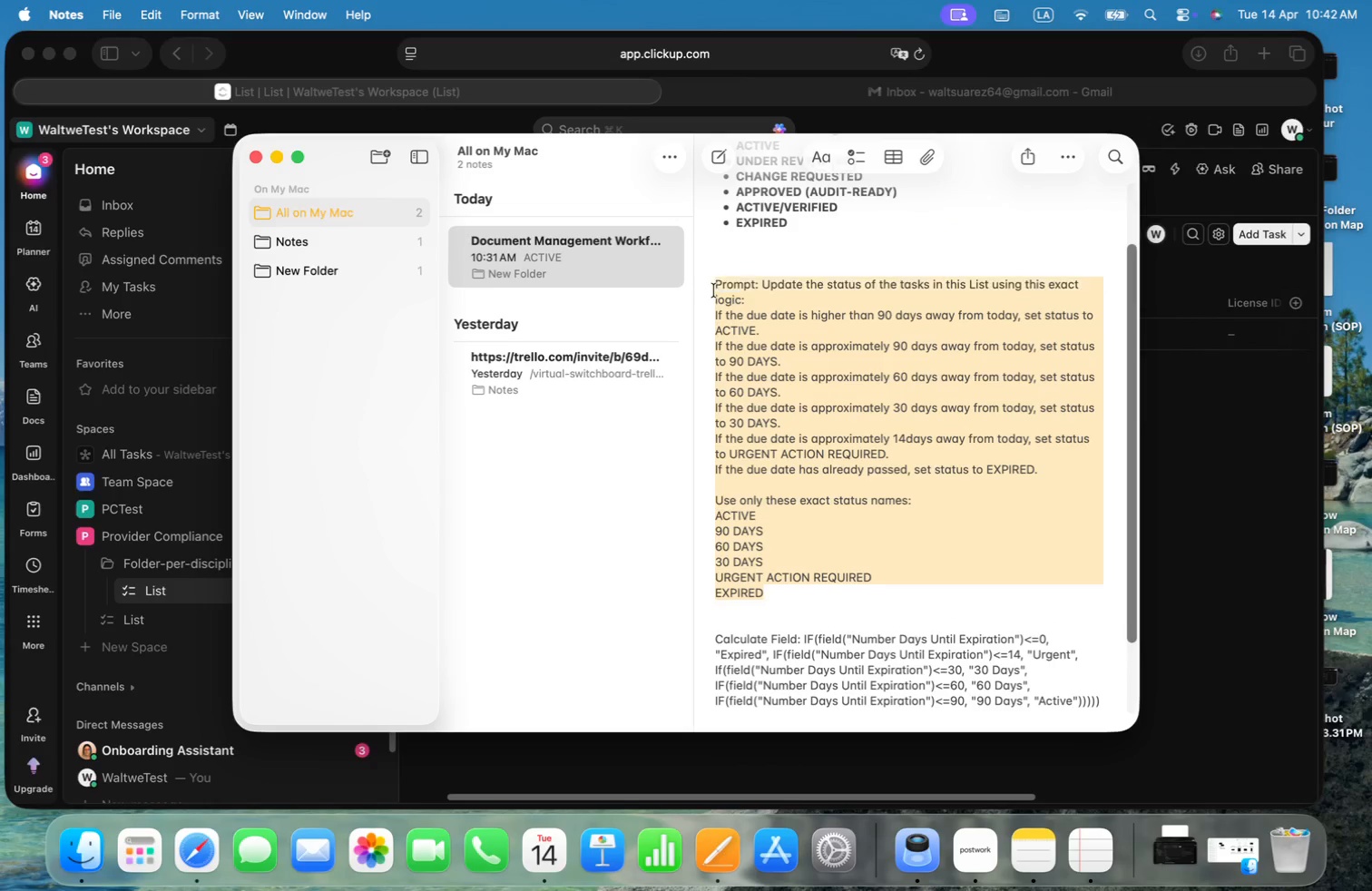 
key(Meta+C)
 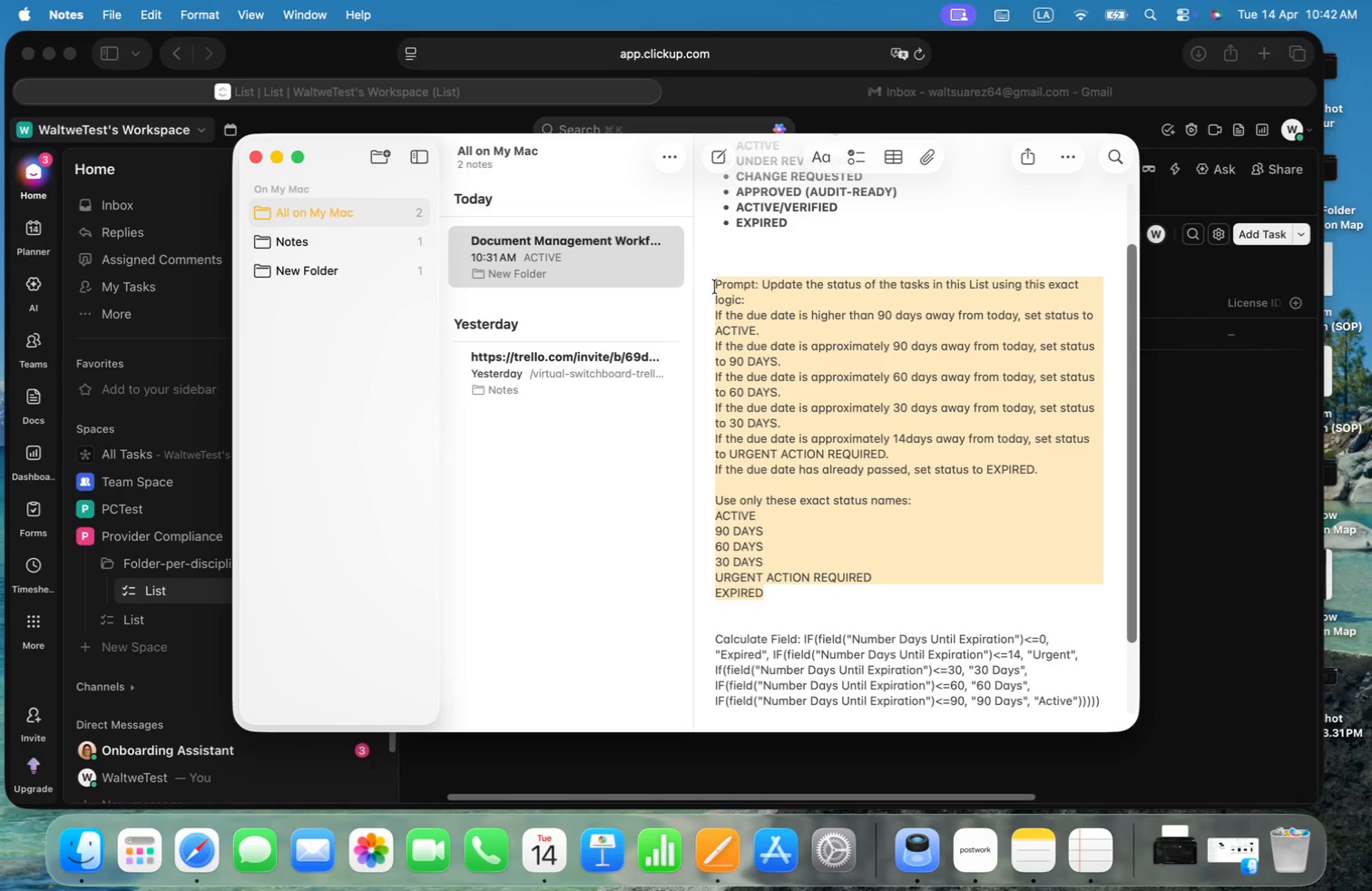 
key(Meta+CommandLeft)
 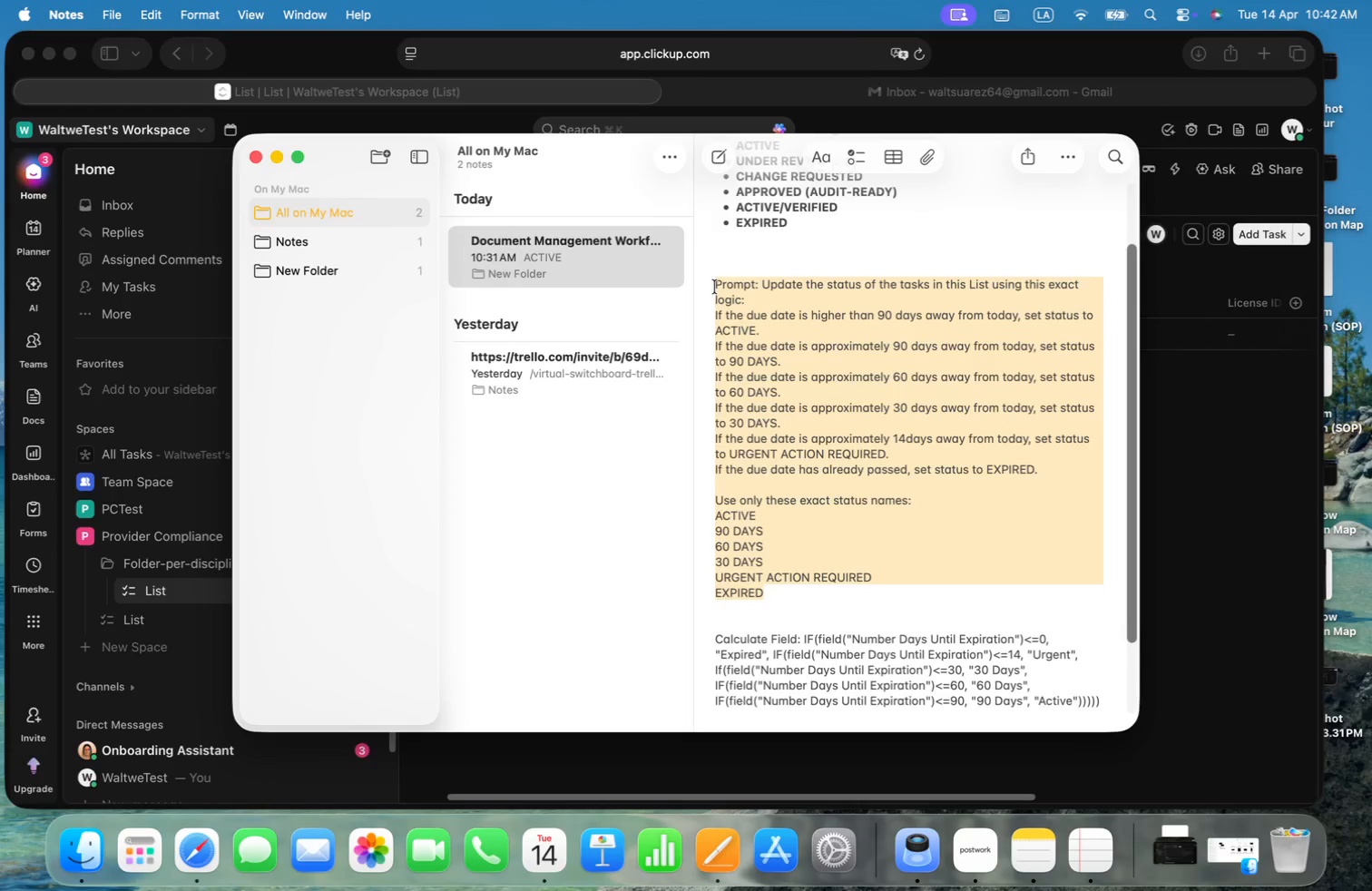 
key(Meta+Tab)
 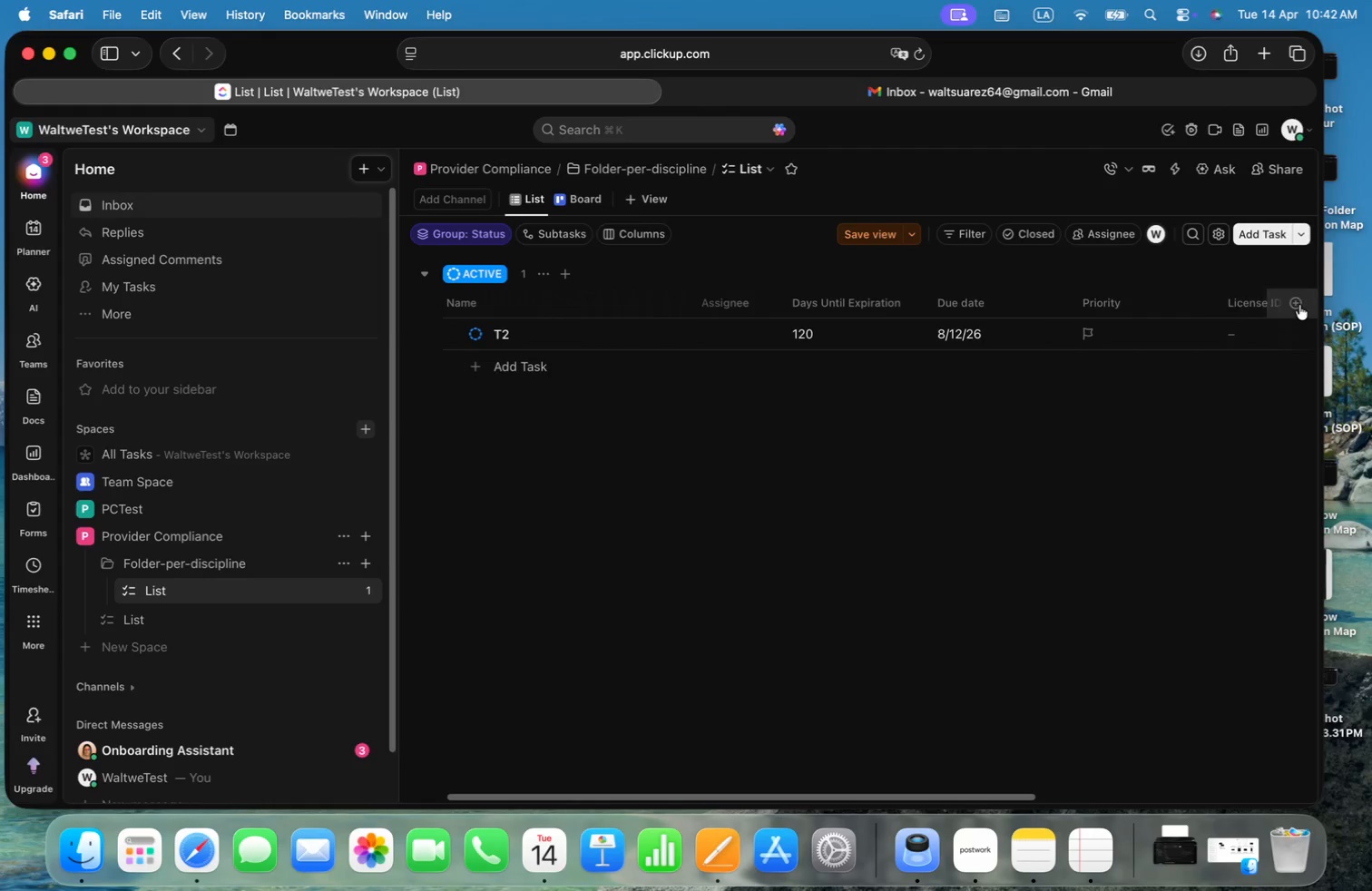 
left_click([1298, 303])
 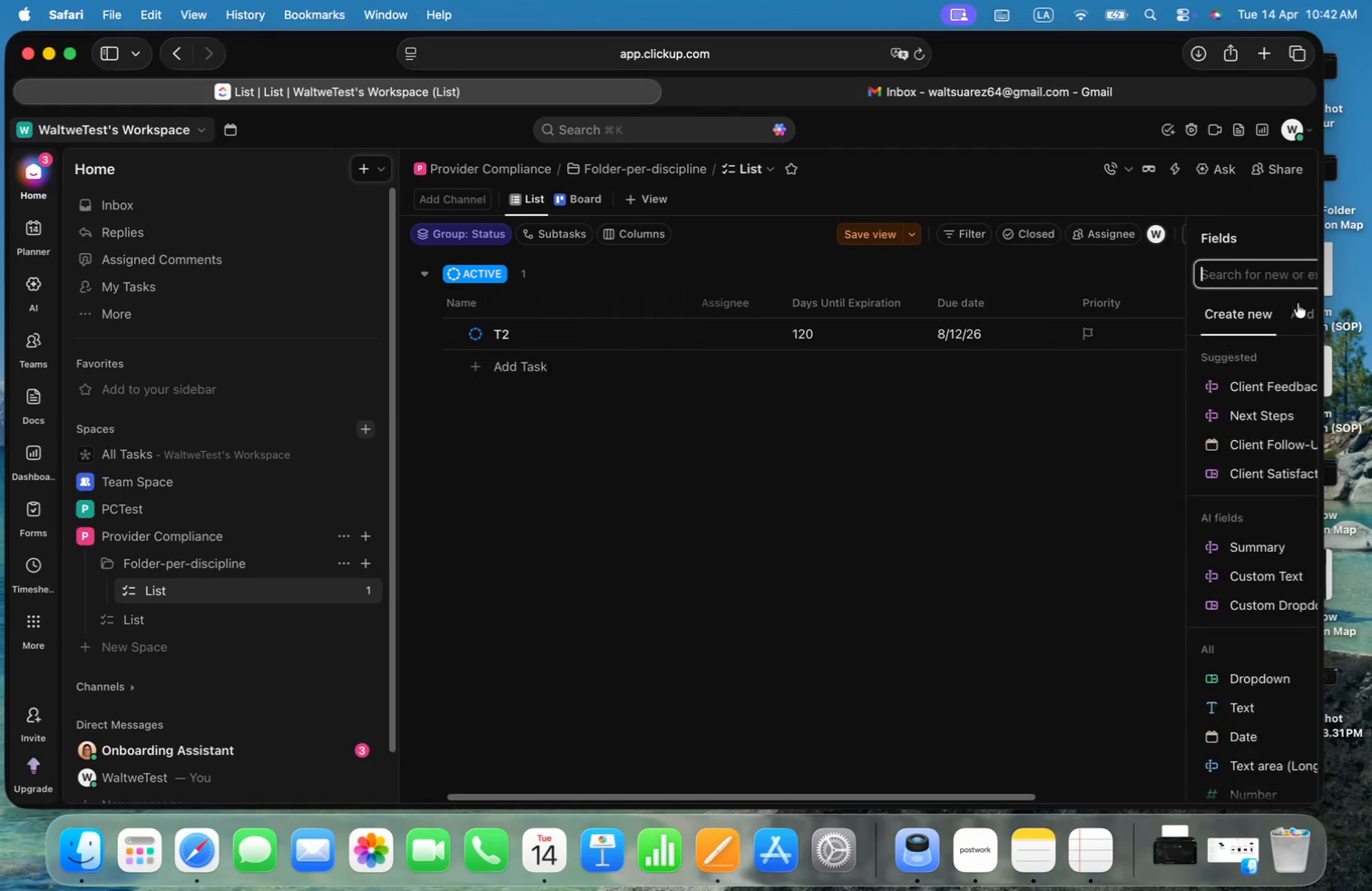 
type(drop)
 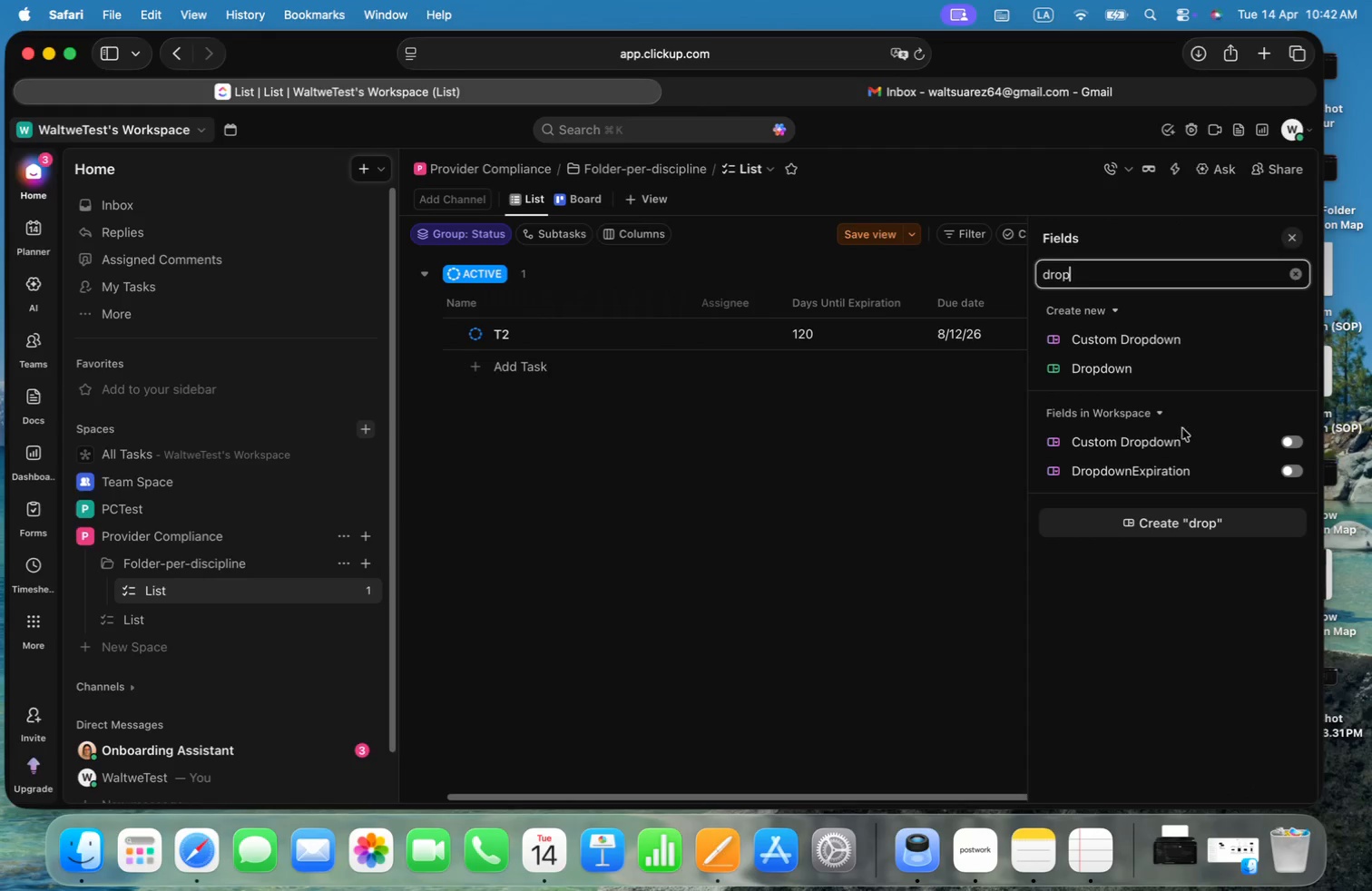 
mouse_move([1256, 419])
 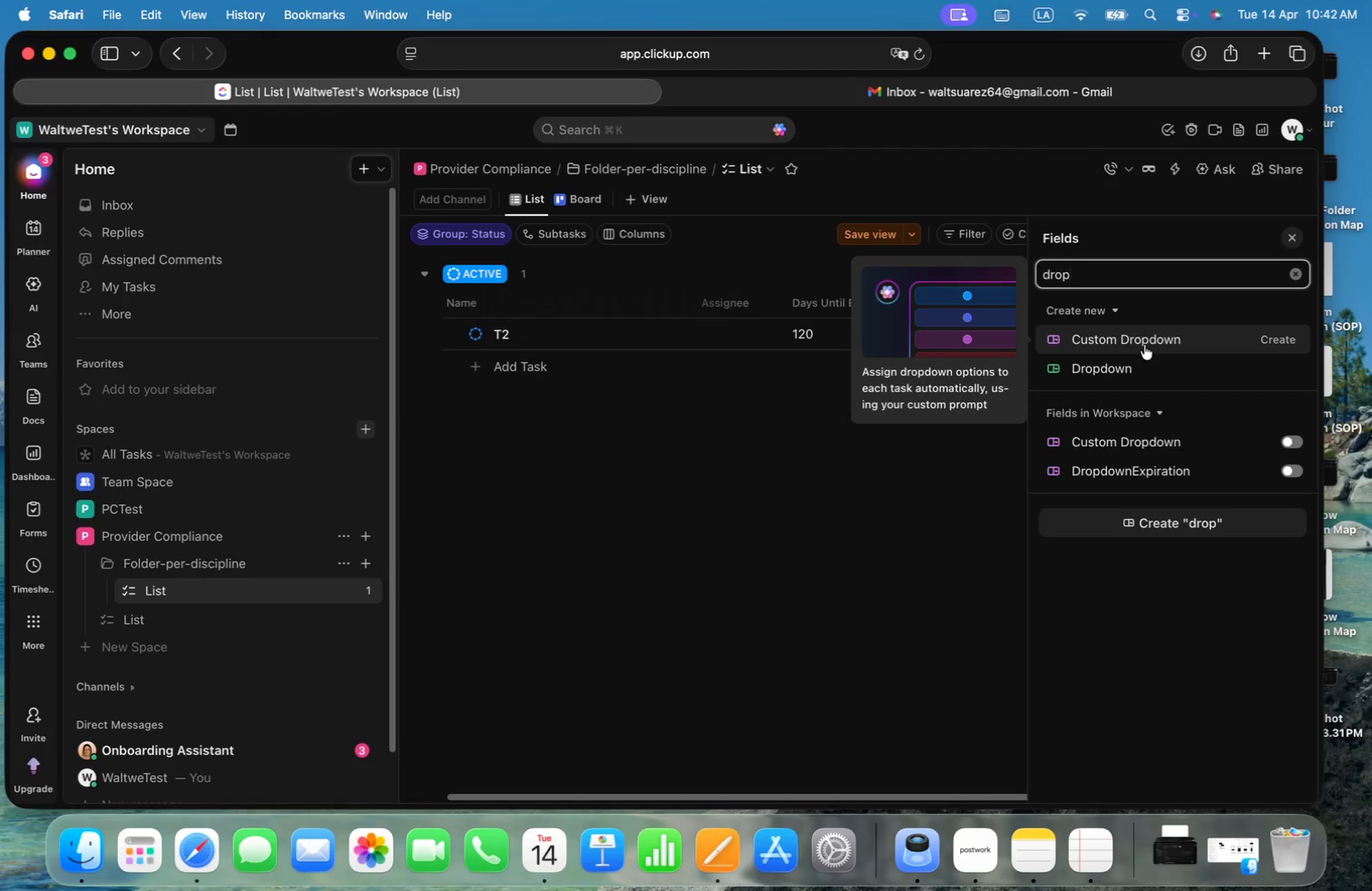 
left_click([1144, 345])
 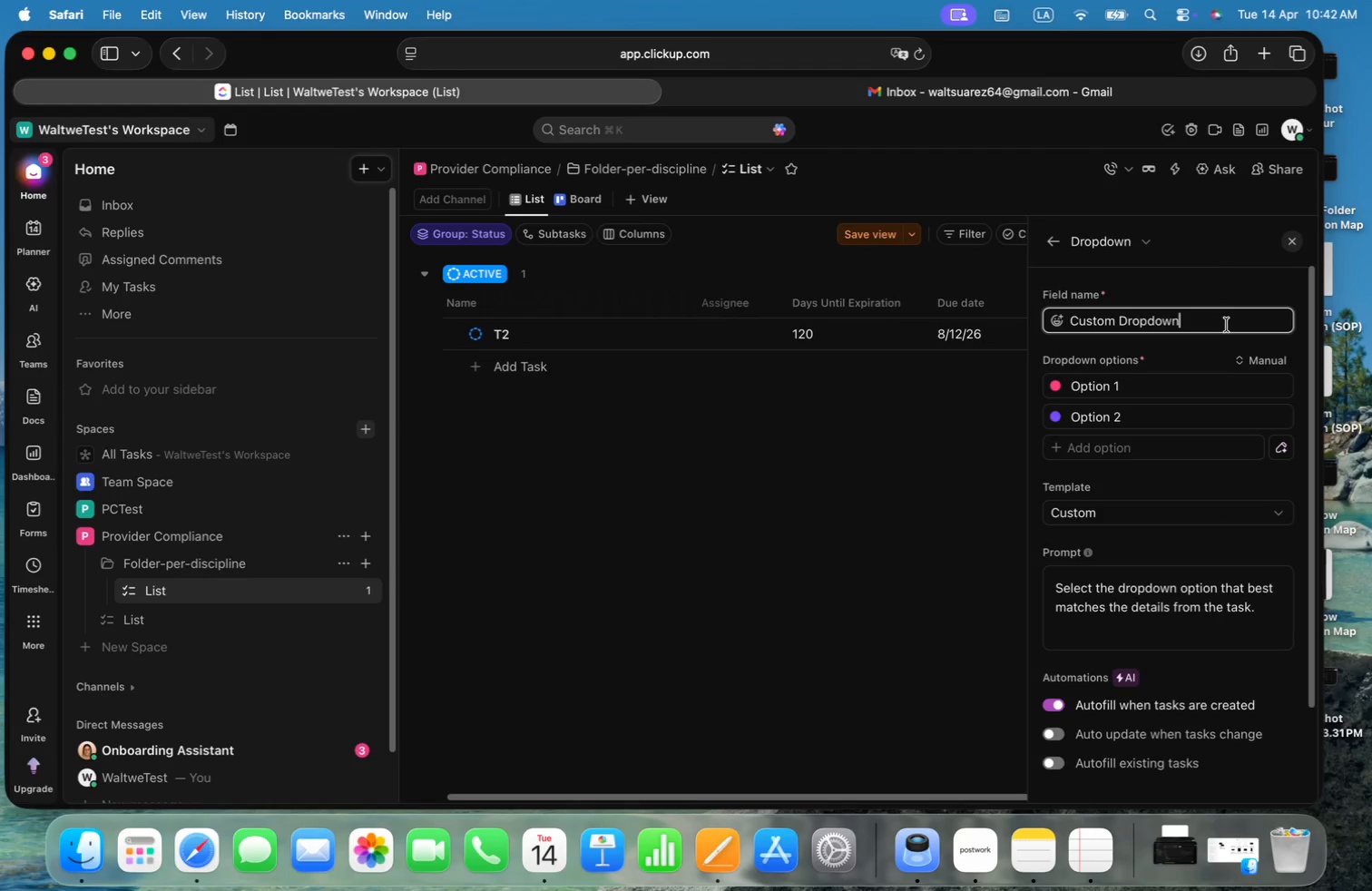 
scroll: coordinate [1188, 379], scroll_direction: up, amount: 5.0
 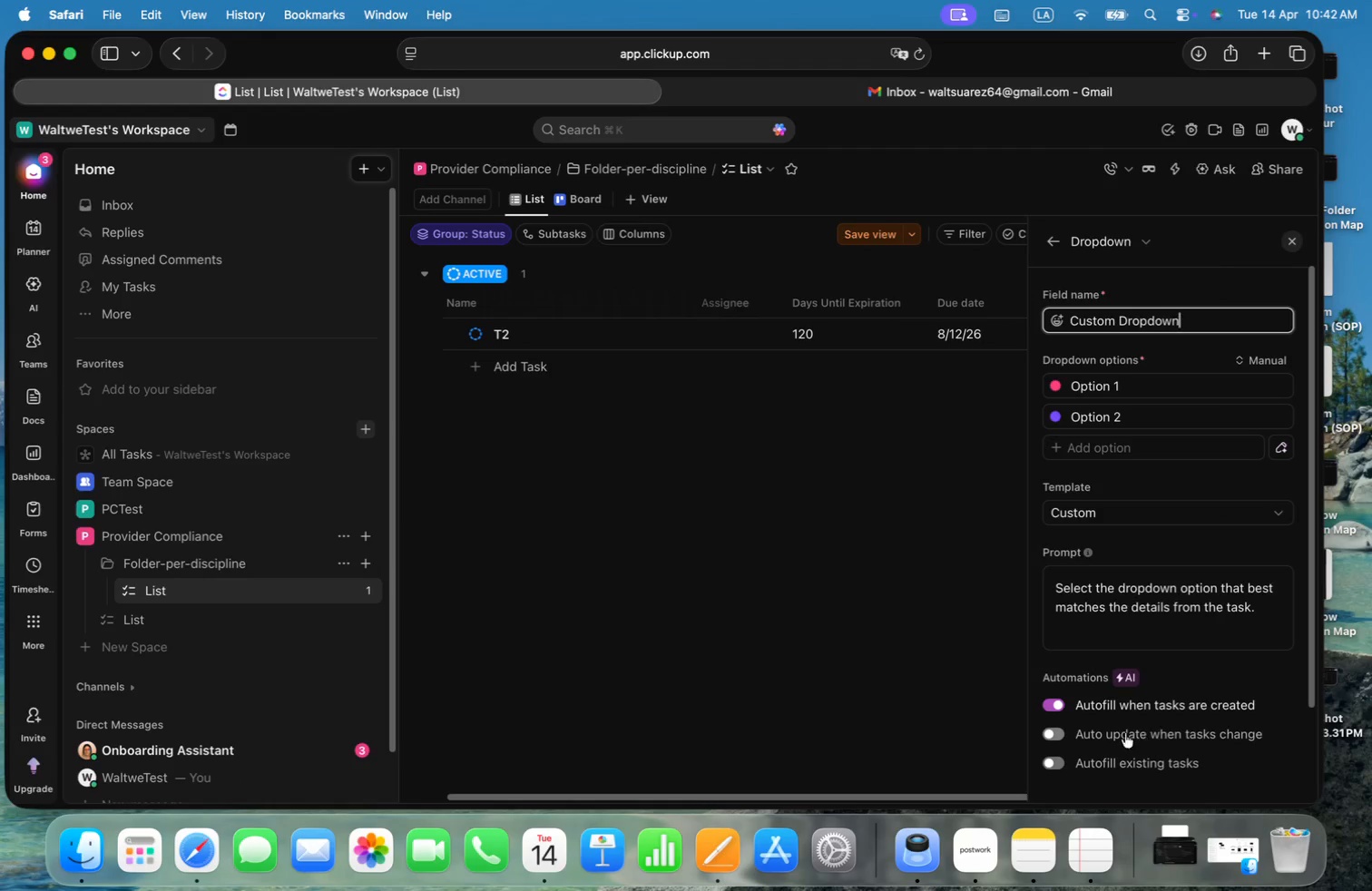 
left_click_drag(start_coordinate=[1269, 612], to_coordinate=[1000, 569])
 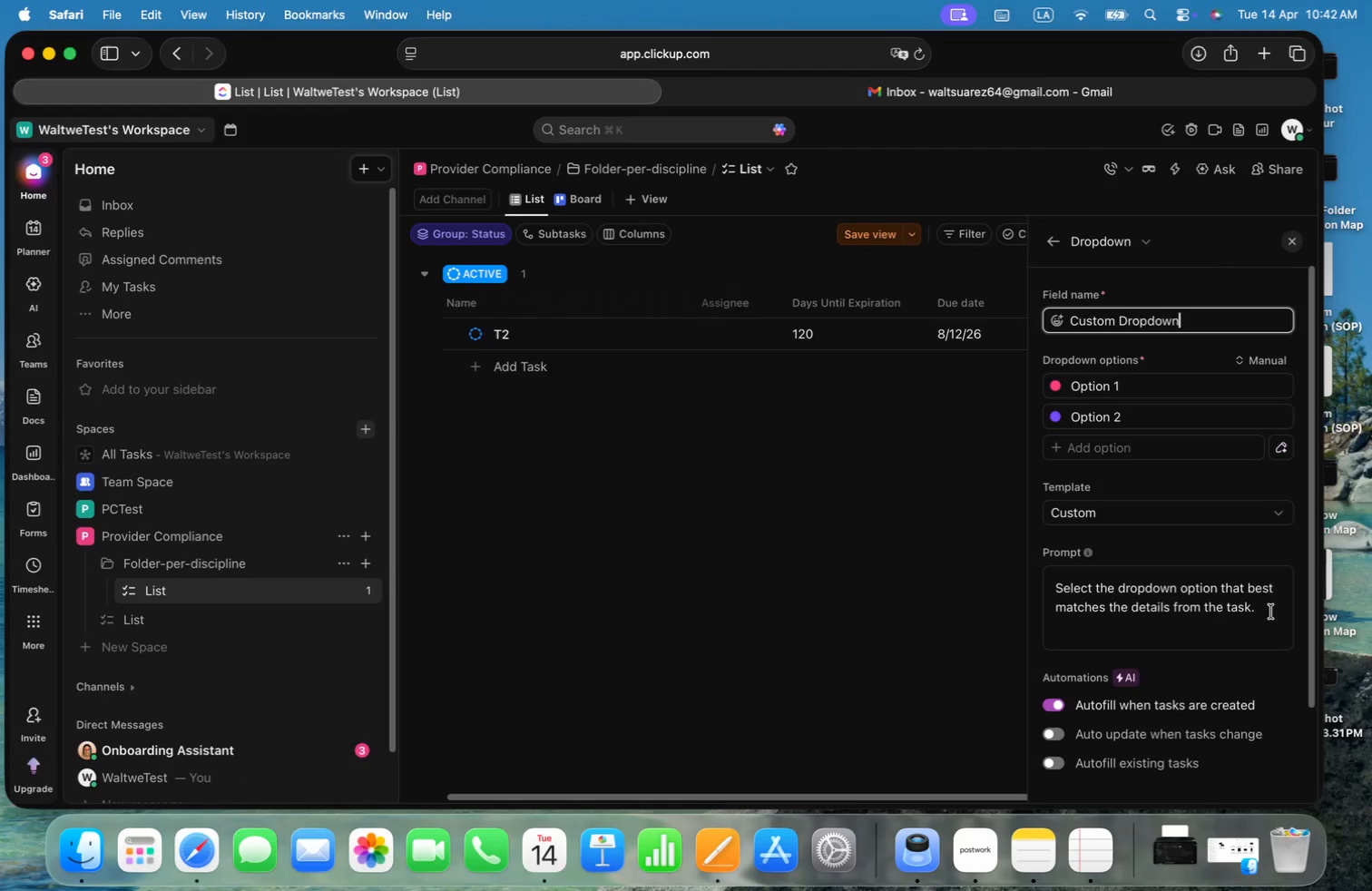 
key(Meta+V)
 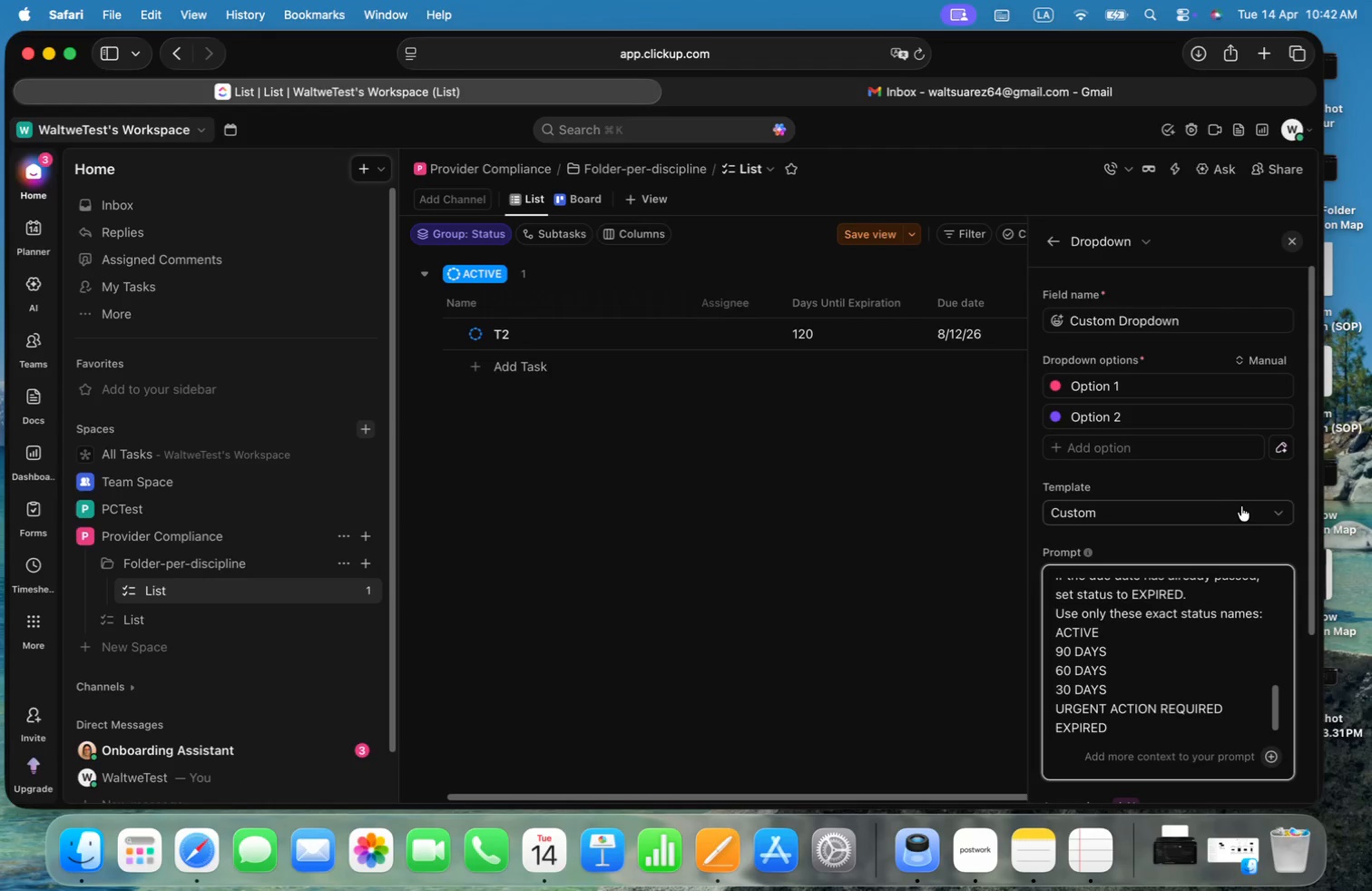 
left_click([1278, 512])
 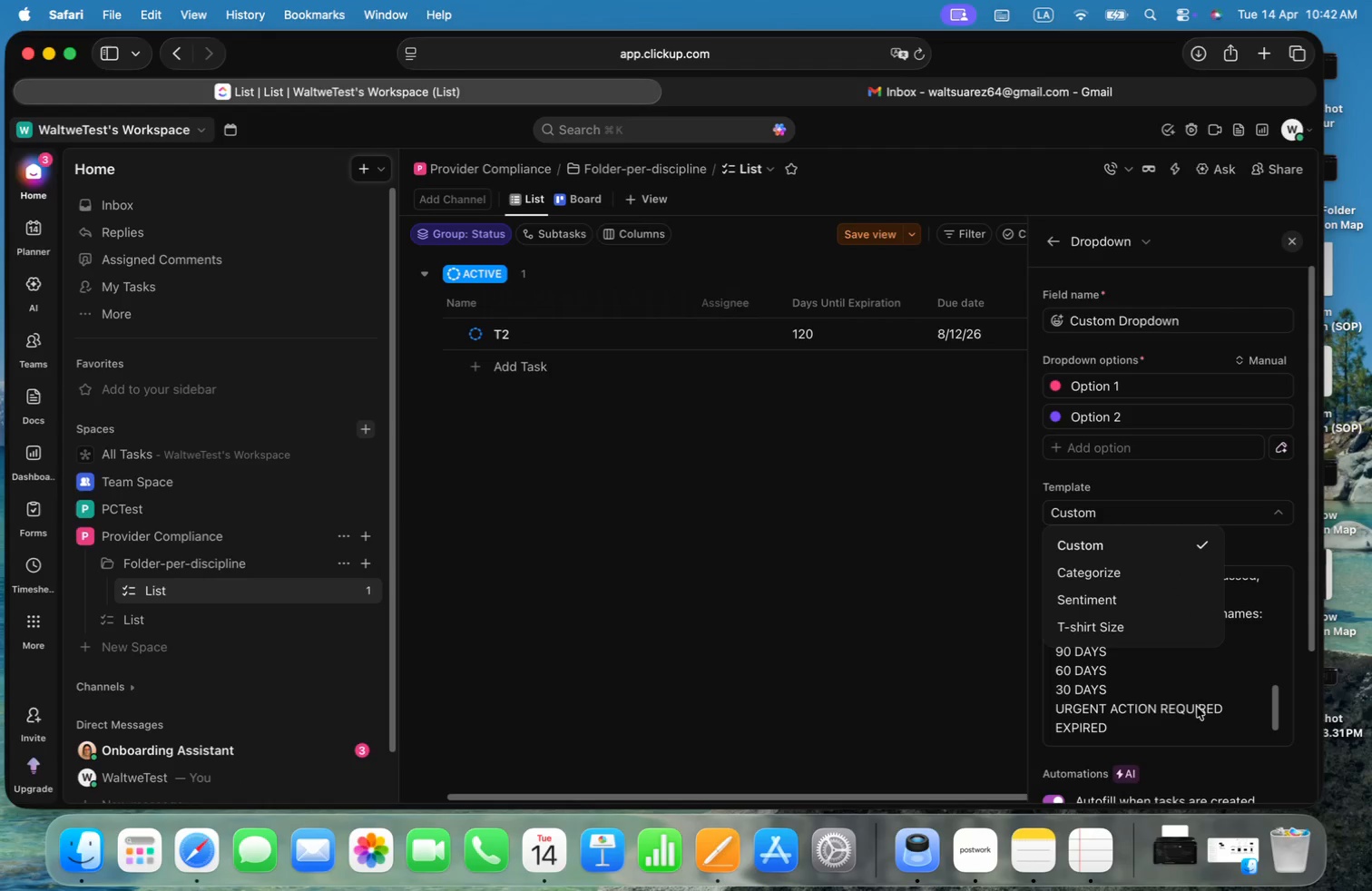 
left_click([1184, 701])
 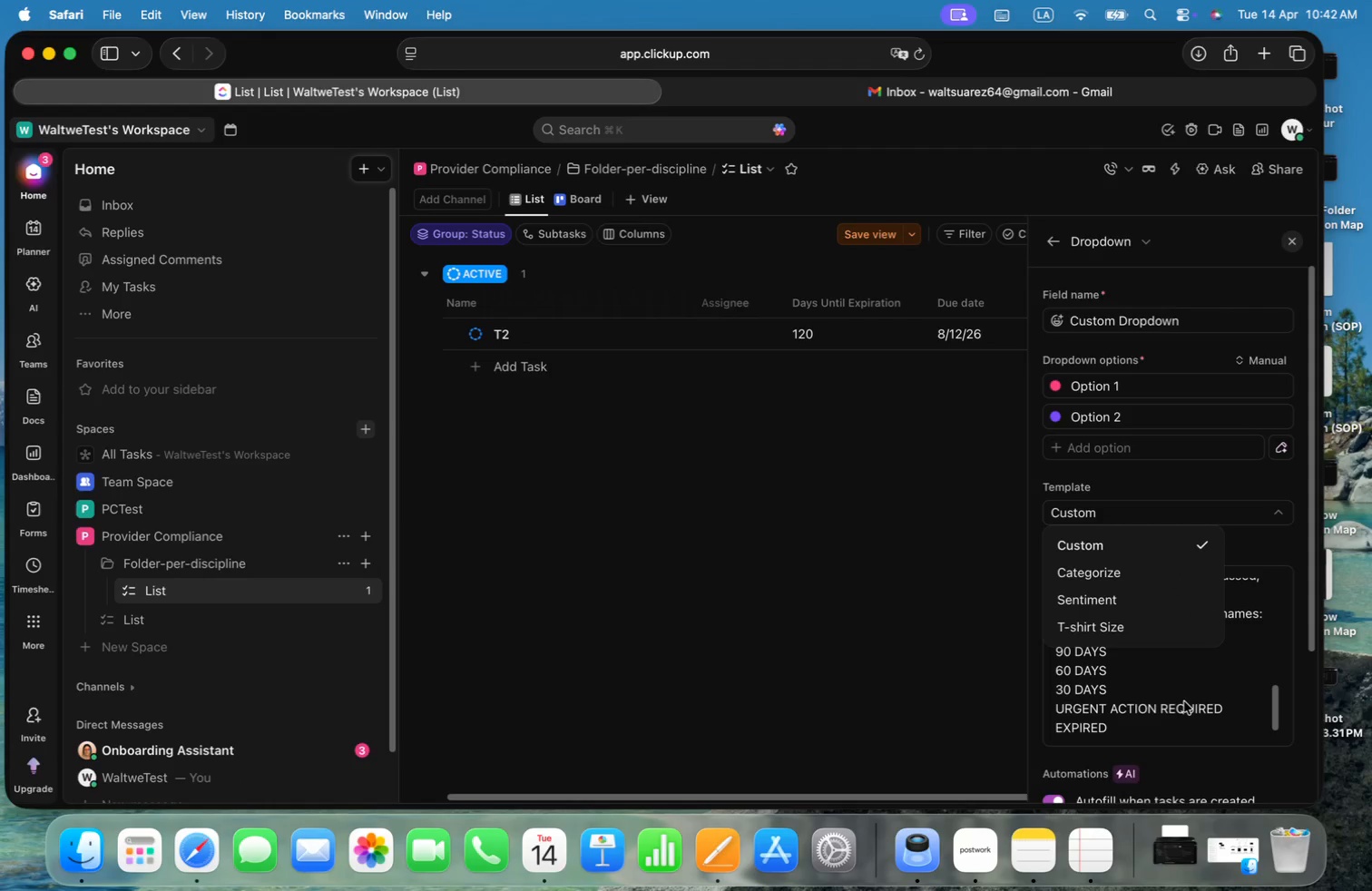 
left_click_drag(start_coordinate=[1105, 634], to_coordinate=[1052, 632])
 